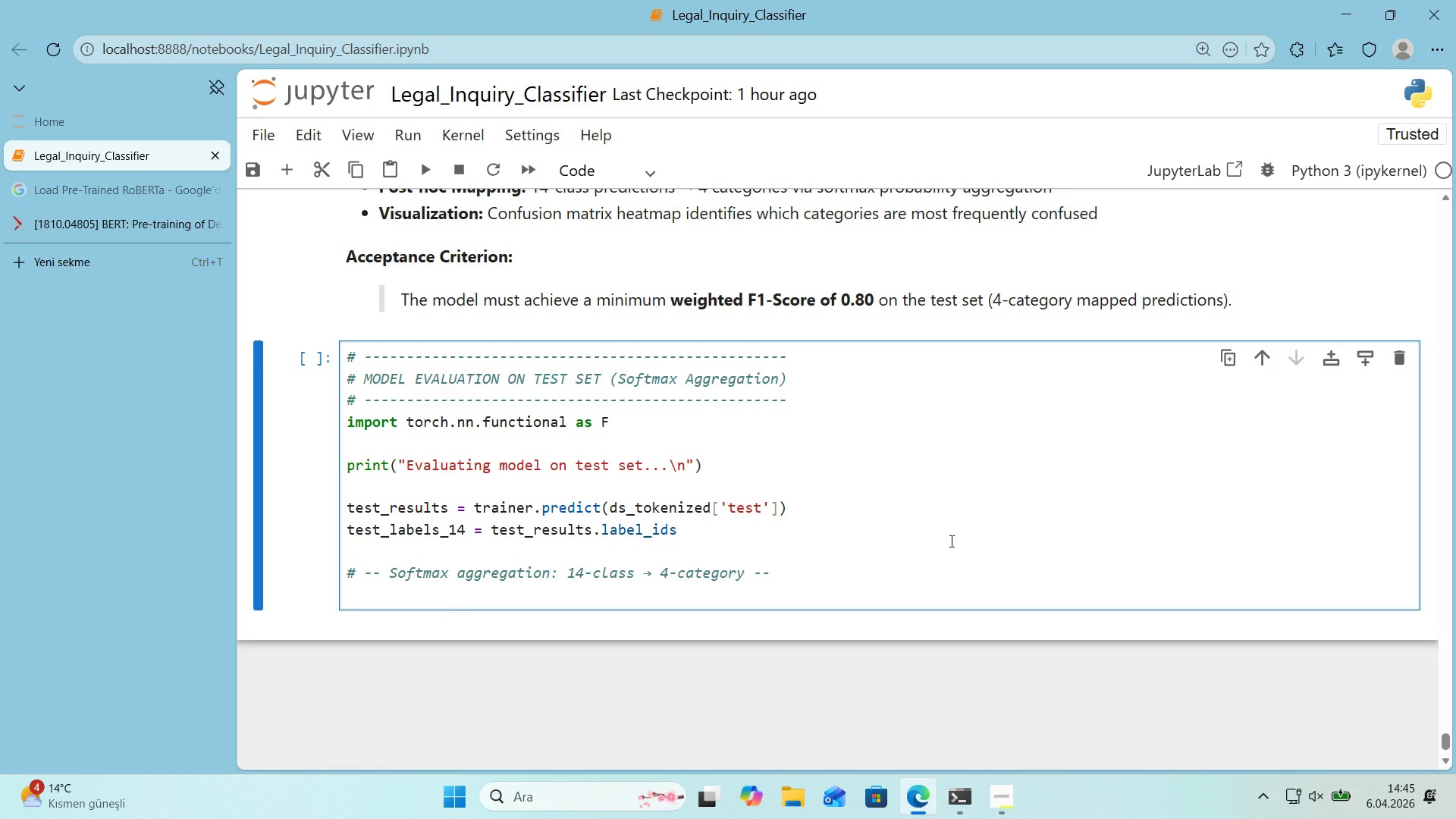 
wait(6.23)
 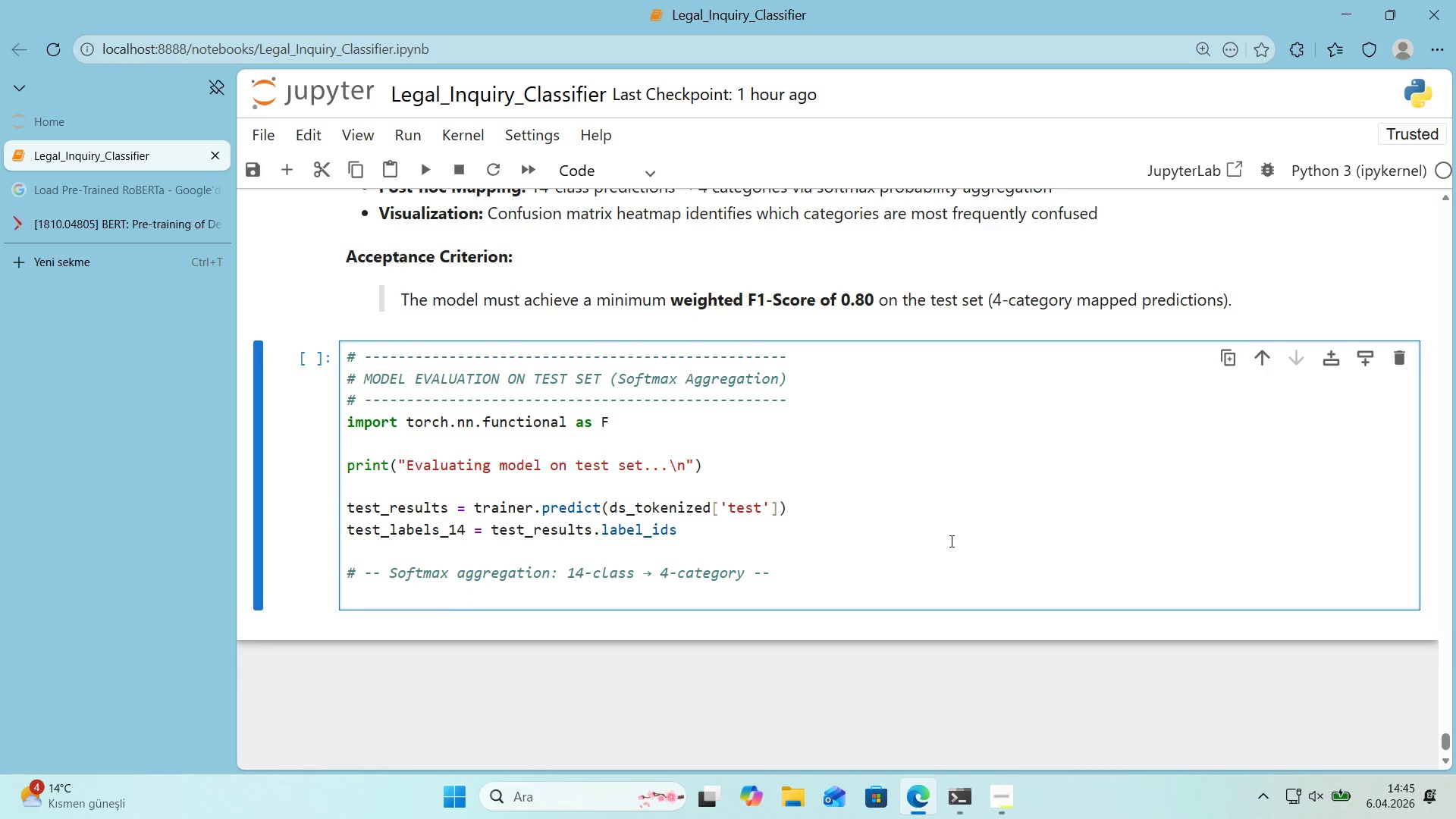 
key(Alt+Control+3)
 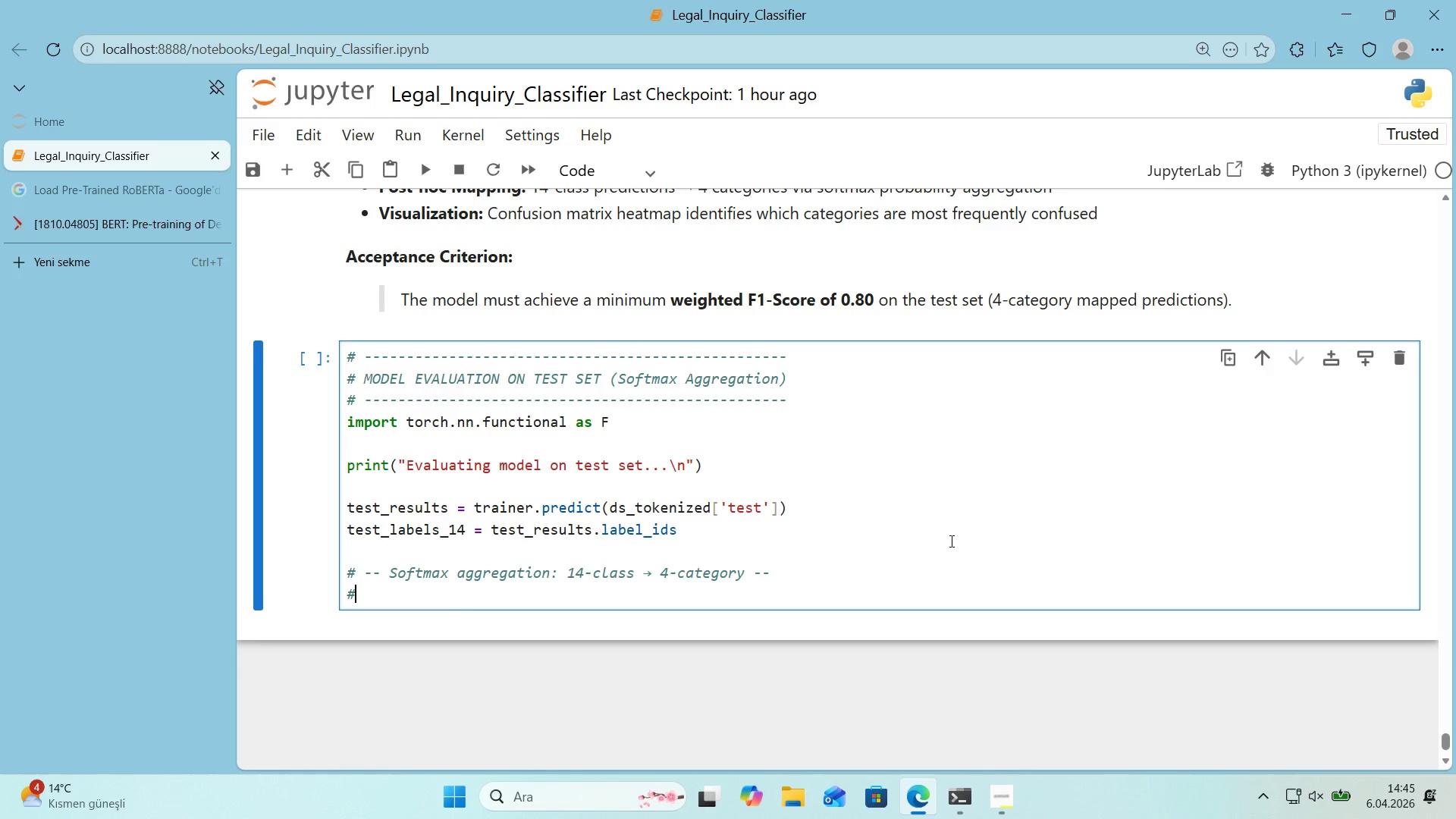 
type( Sum softmax probab'lt'es )
 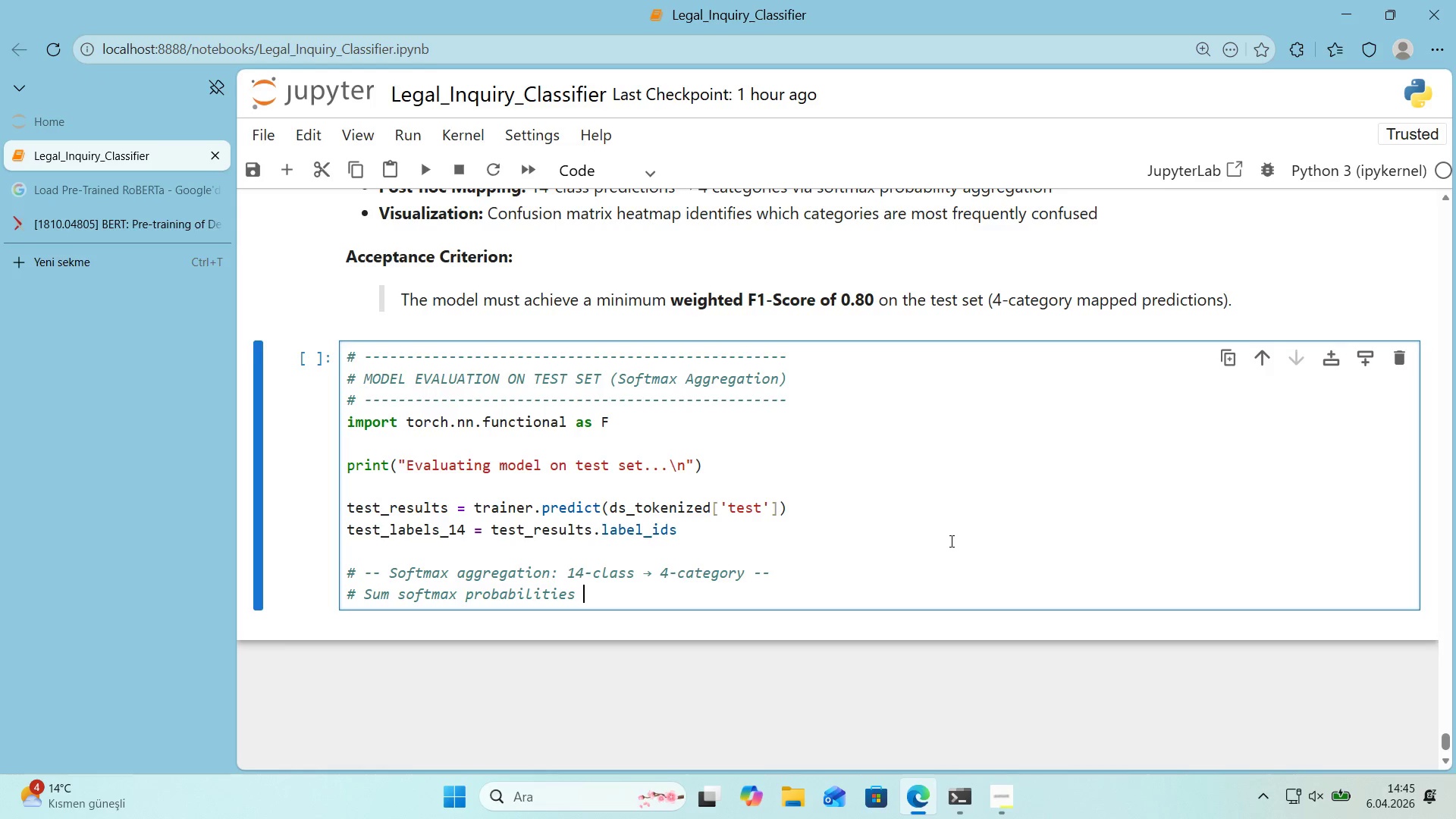 
type(of const'tu)
 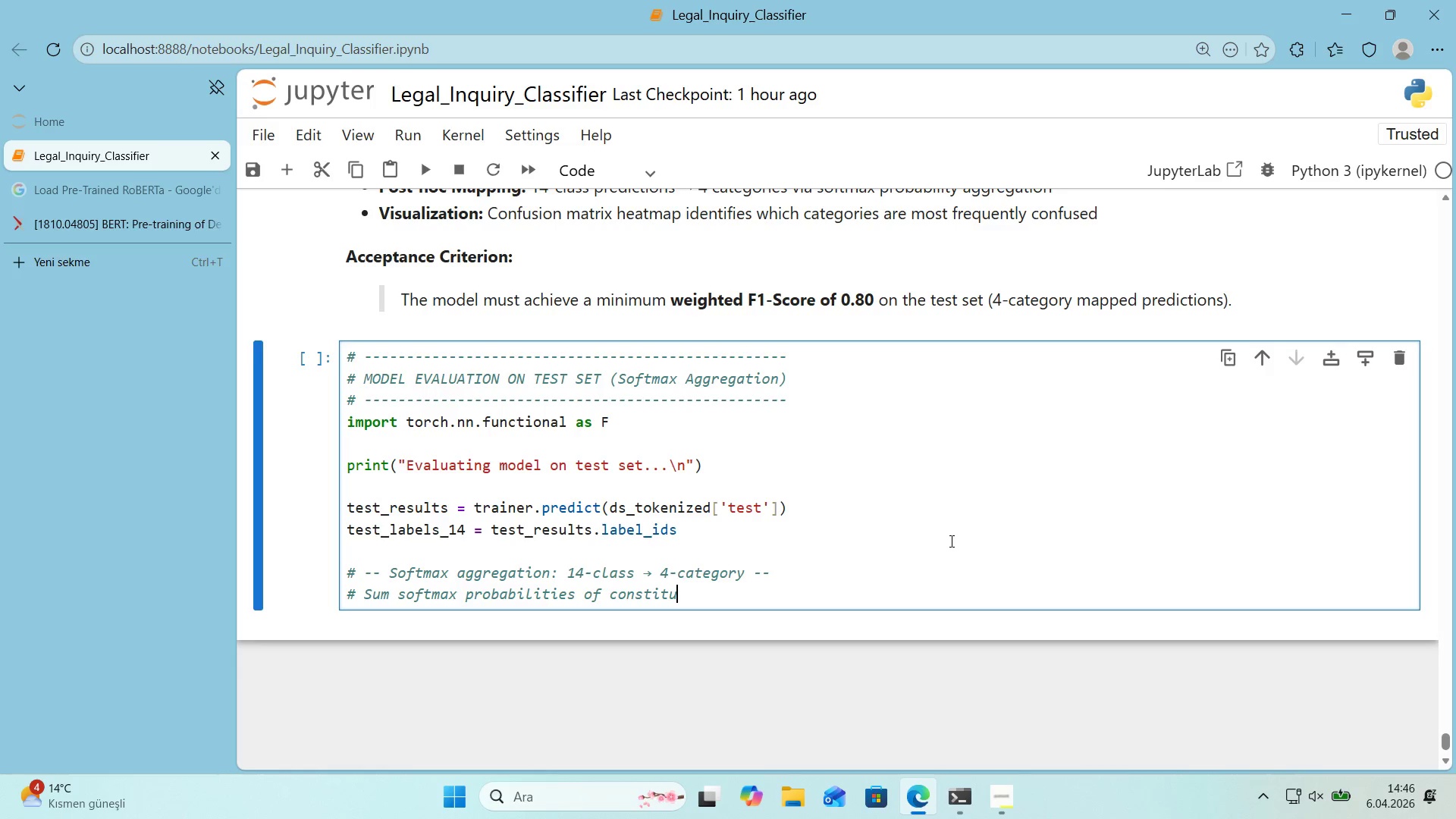 
type(ent SO)
key(Backspace)
type(COTUS classes)
 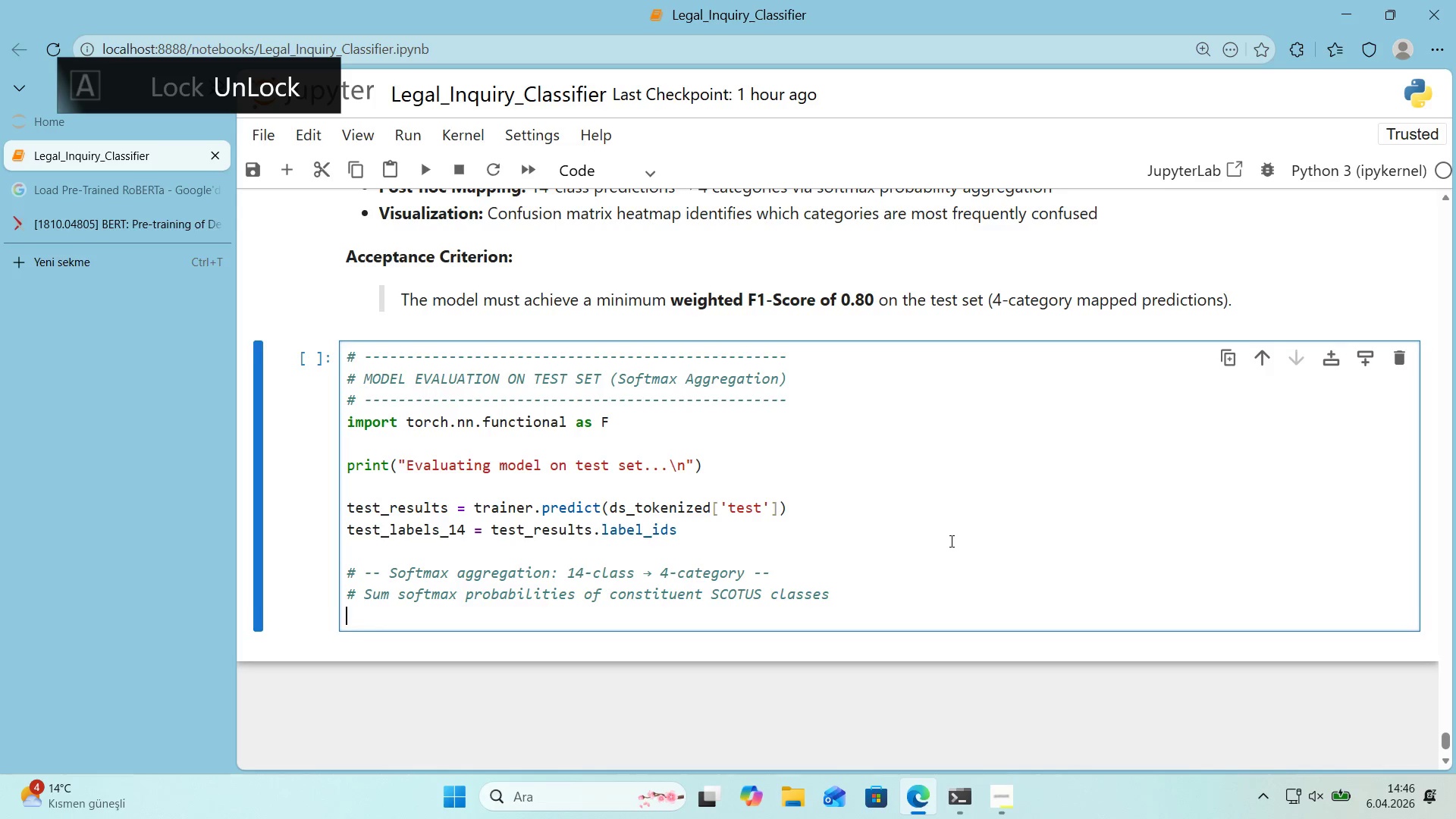 
key(Enter)
 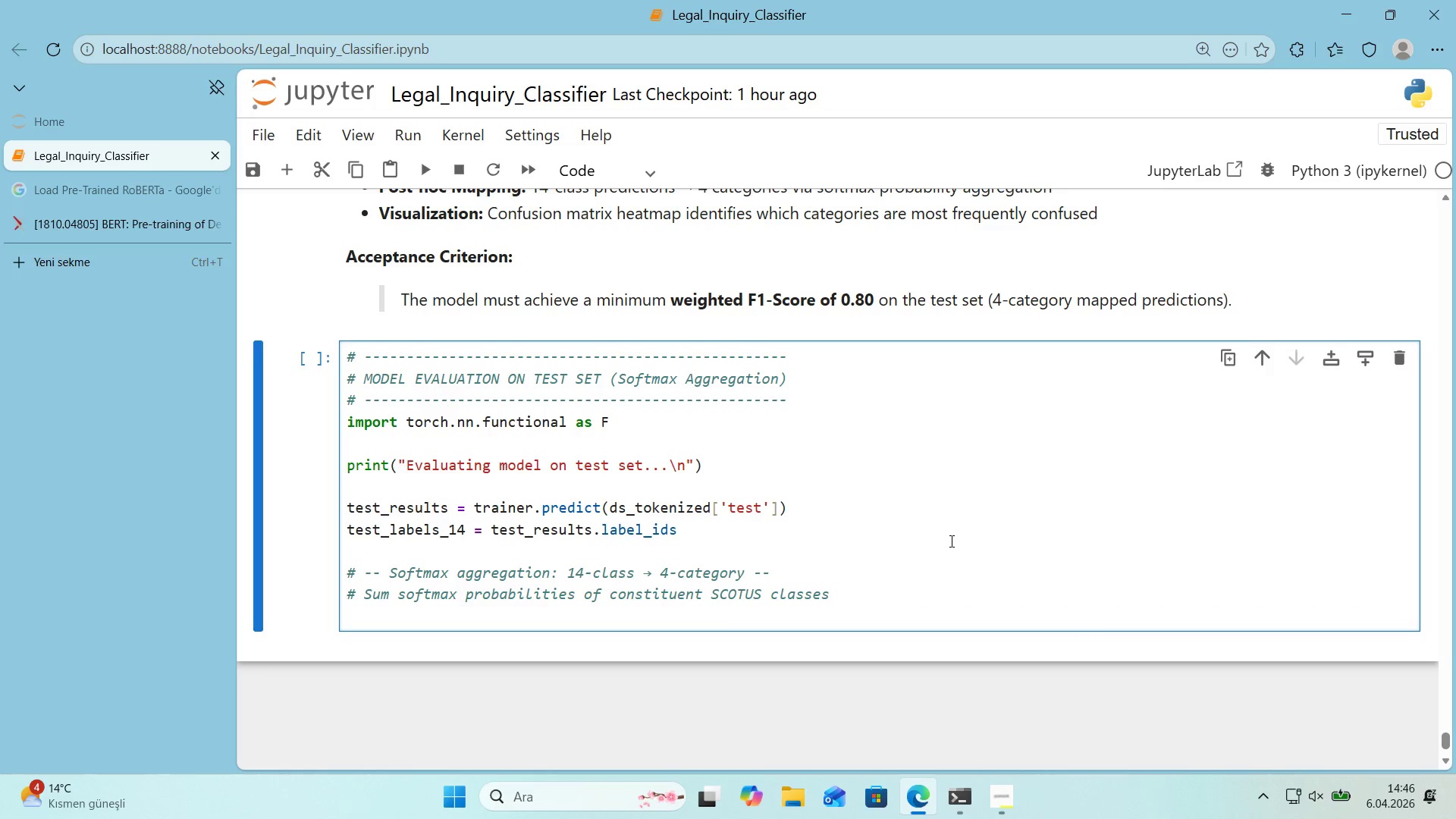 
wait(5.22)
 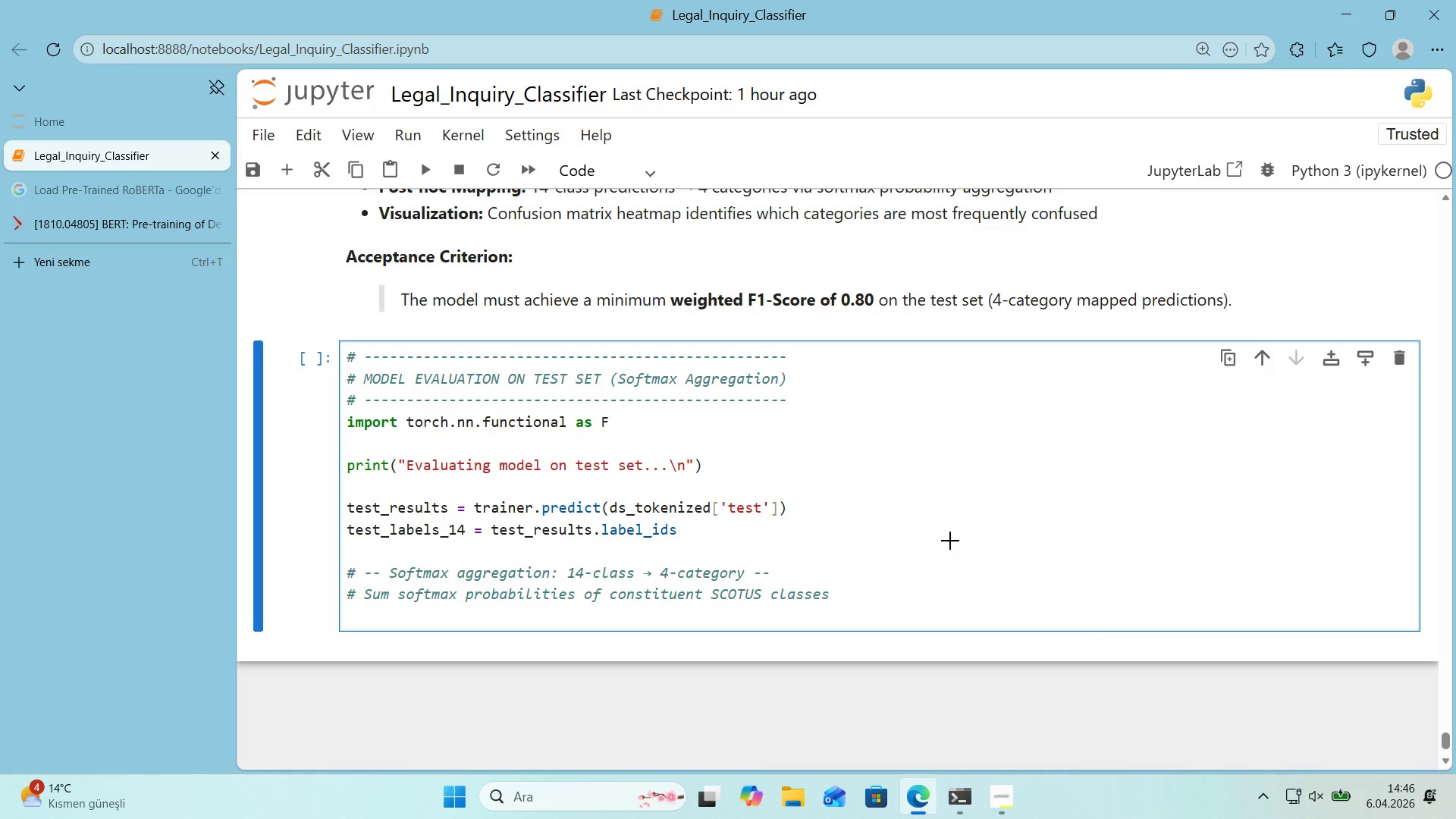 
key(Alt+Control+3)
 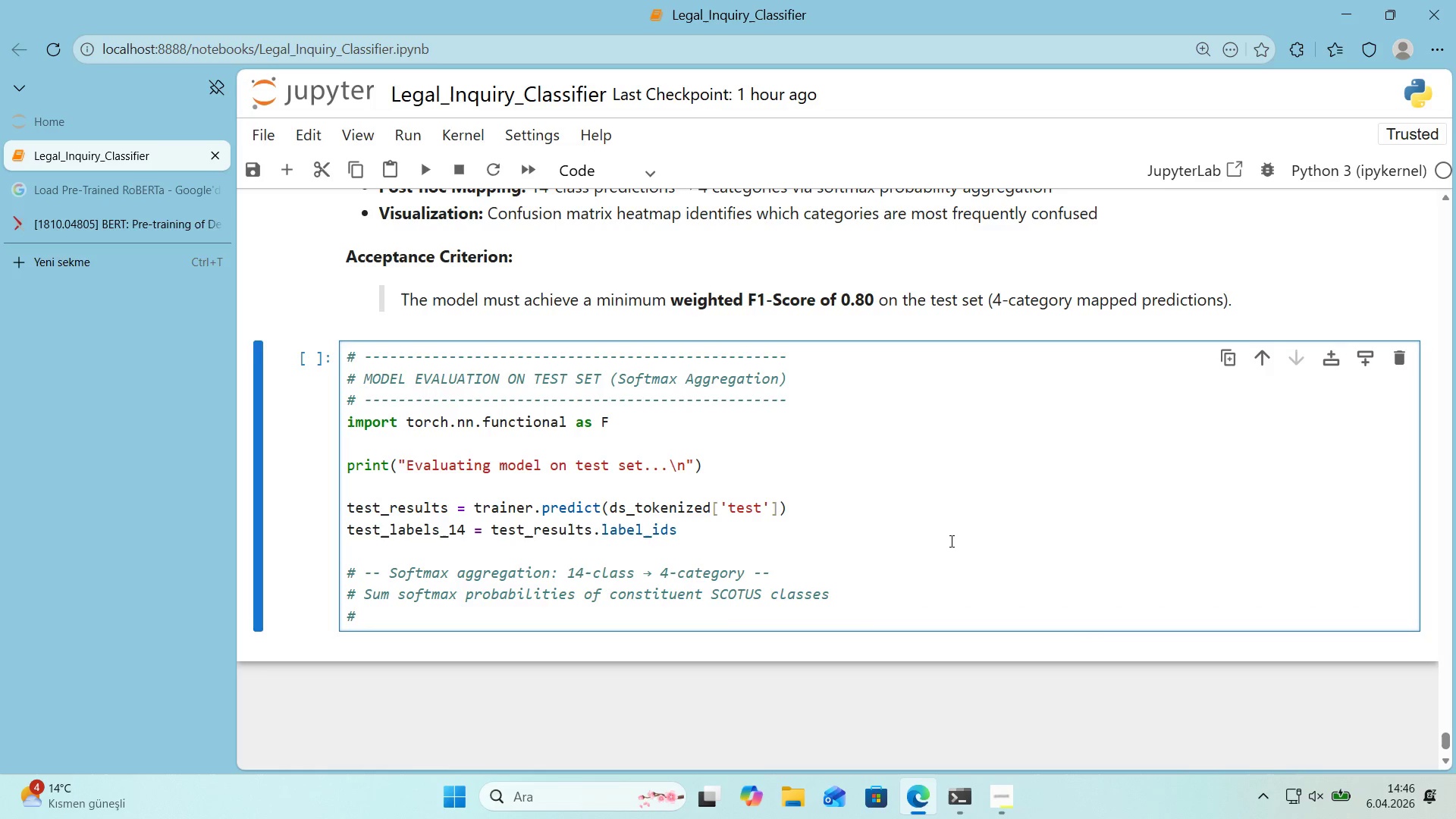 
type( e.g. P*()
 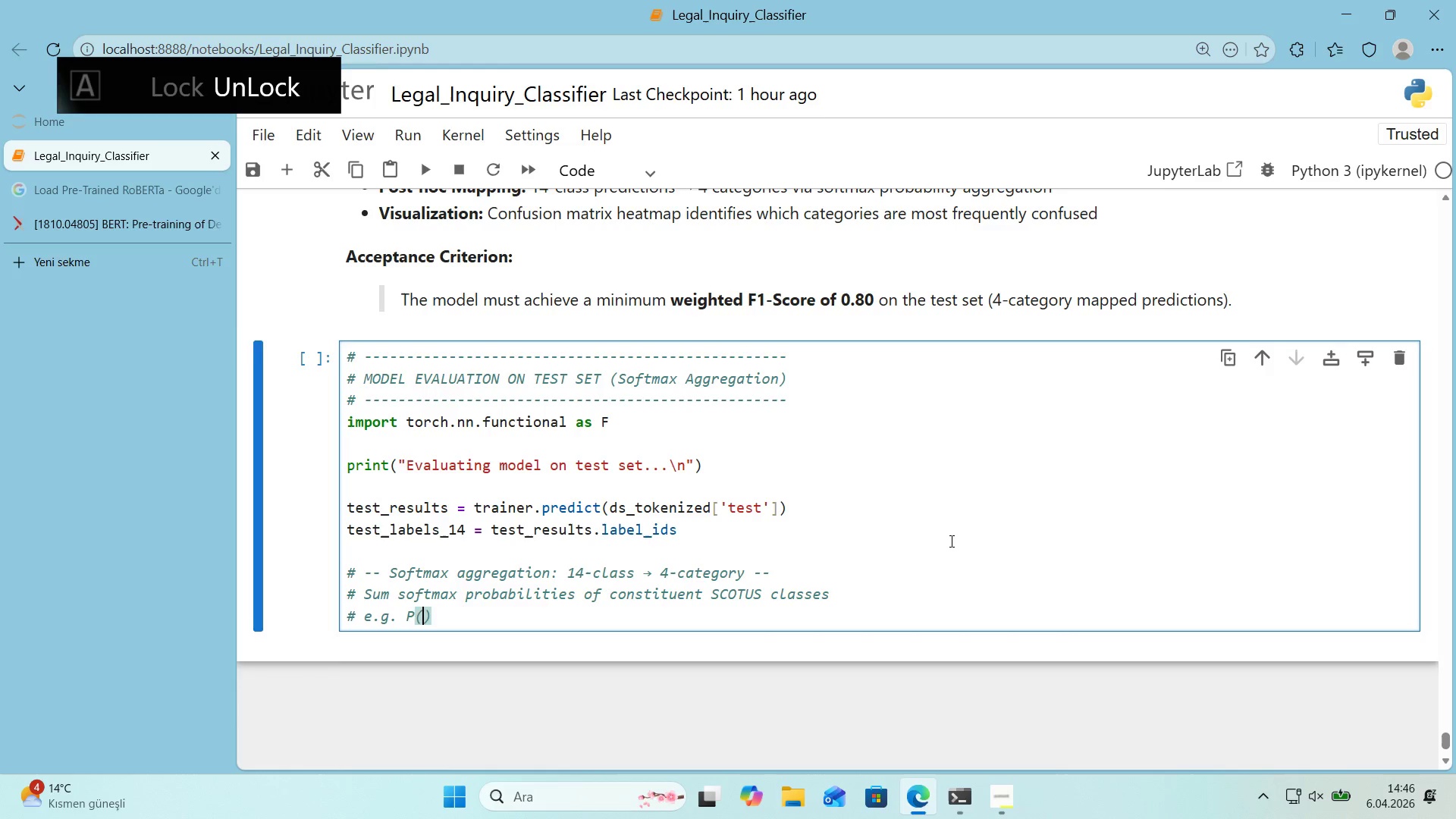 
 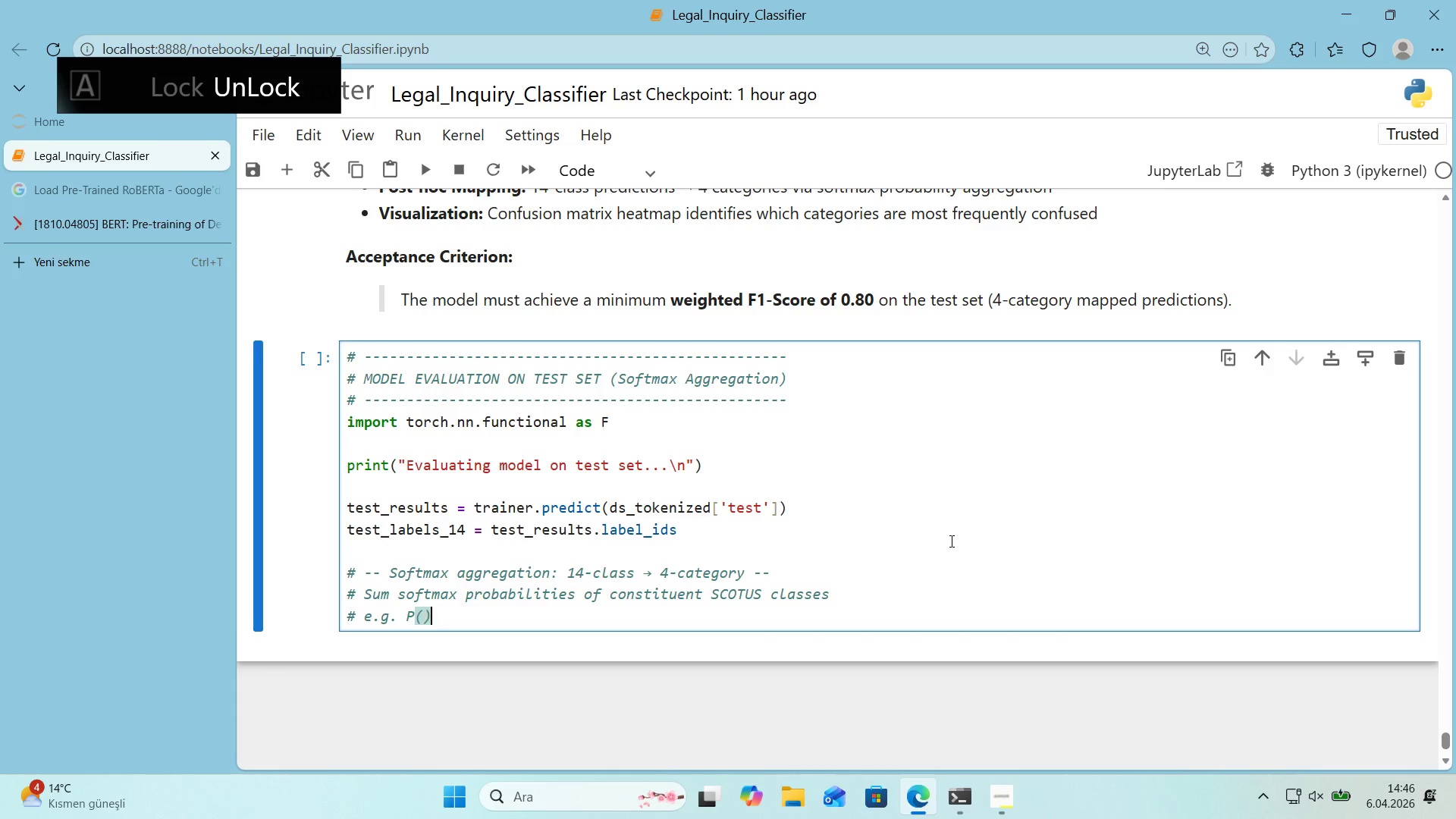 
key(ArrowLeft)
 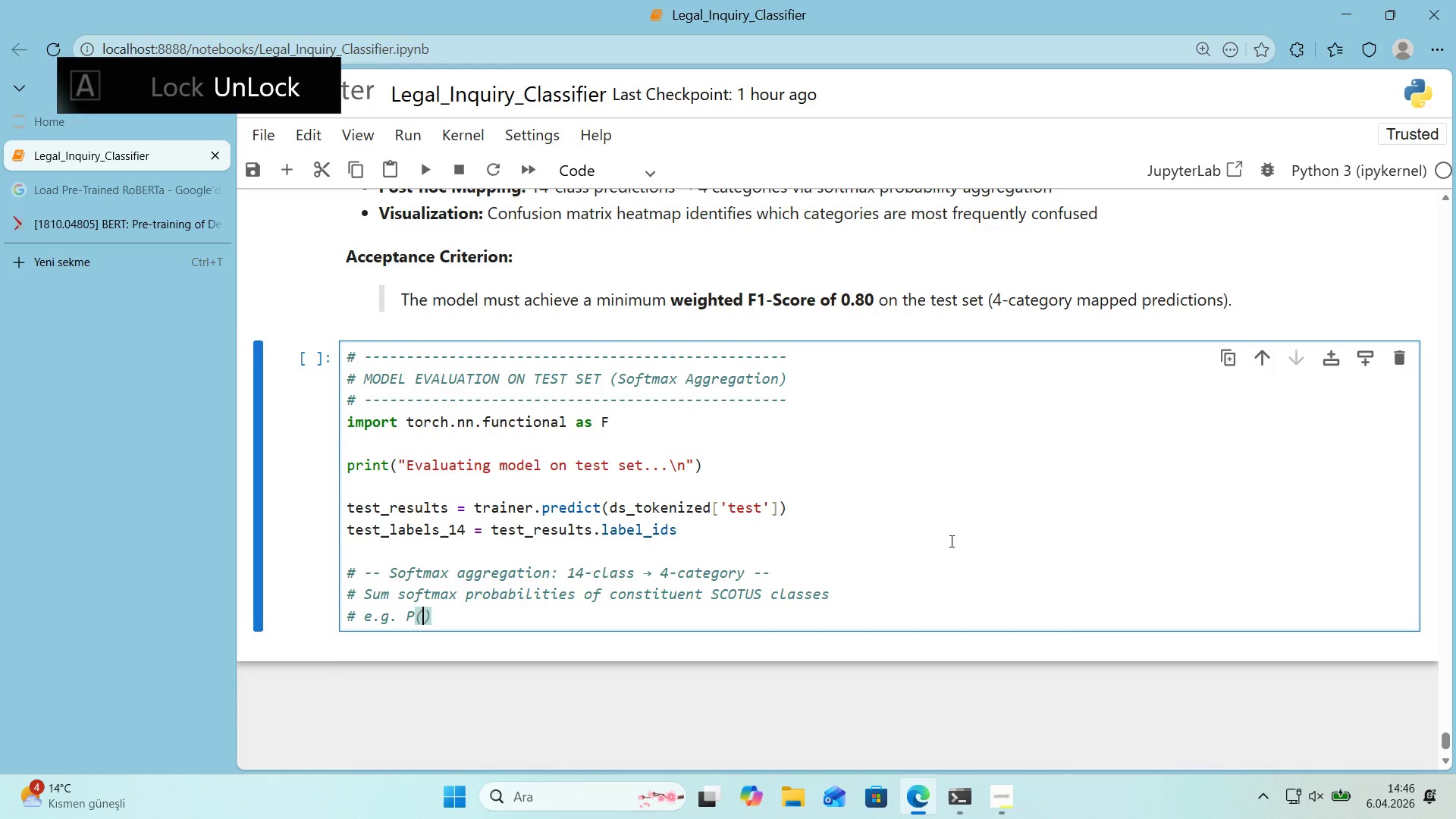 
type(Imm'grrat)
key(Backspace)
key(Backspace)
key(Backspace)
type(at'on)
 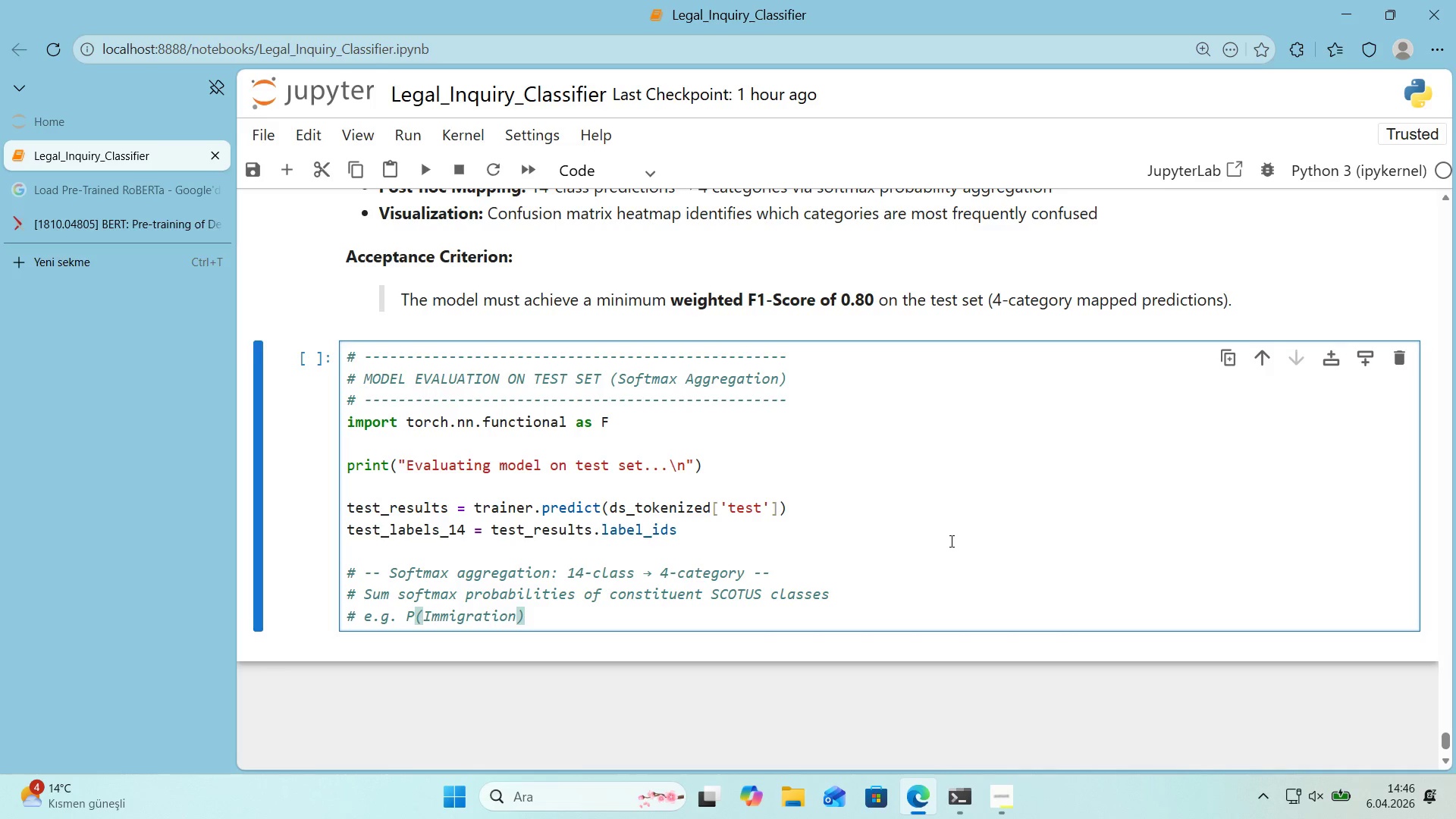 
key(ArrowRight)
 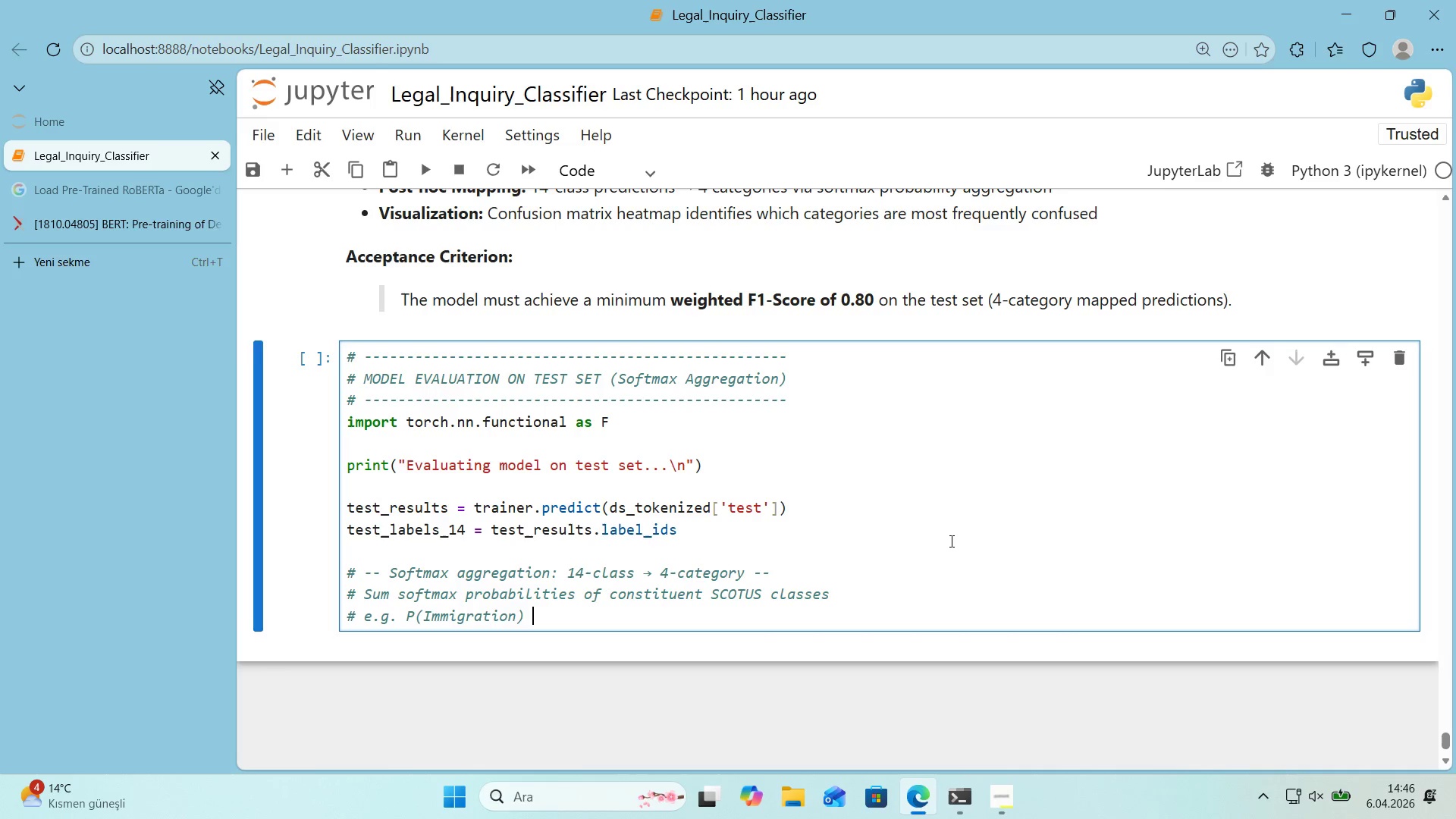 
type( ) P*()
 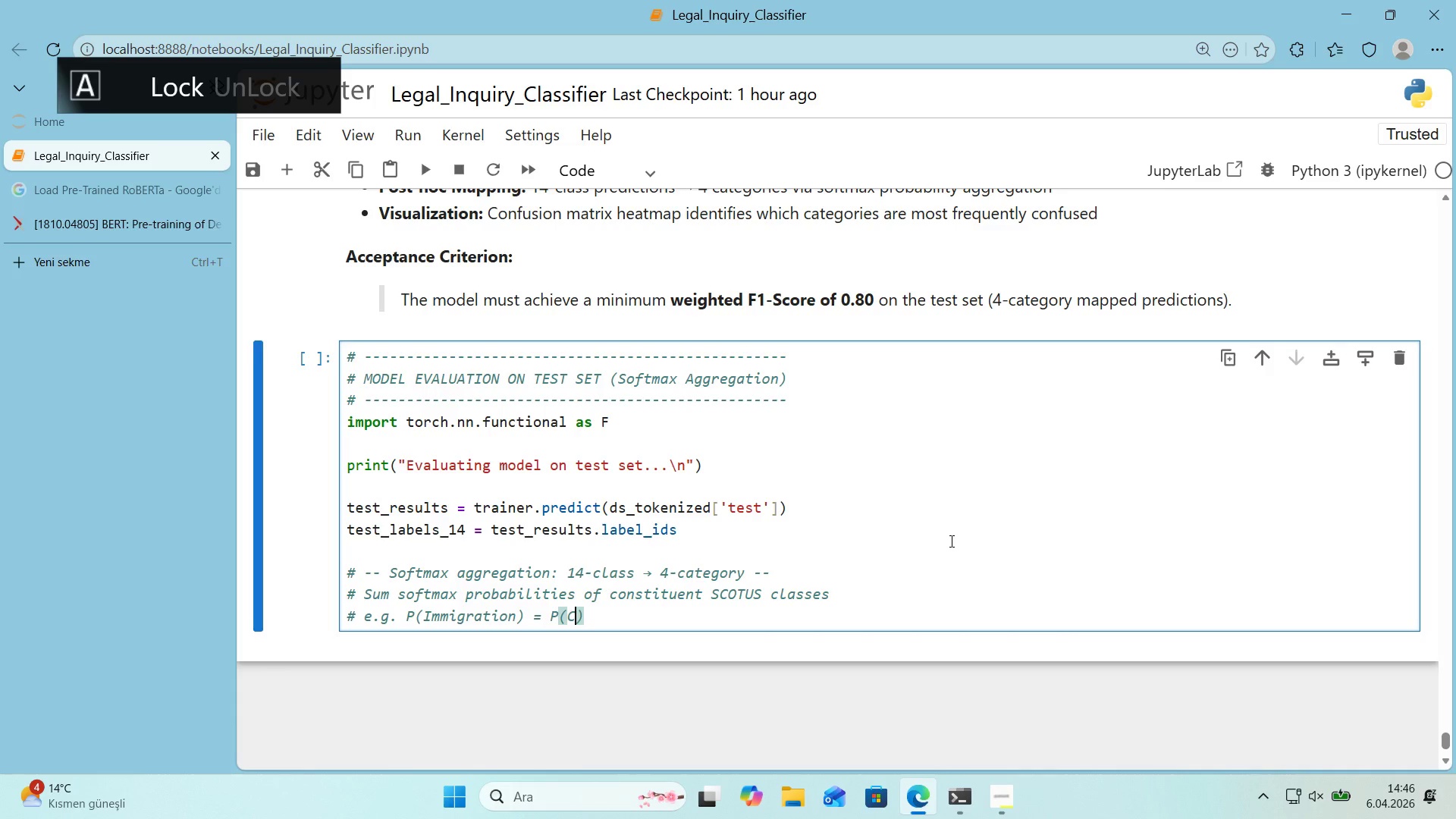 
 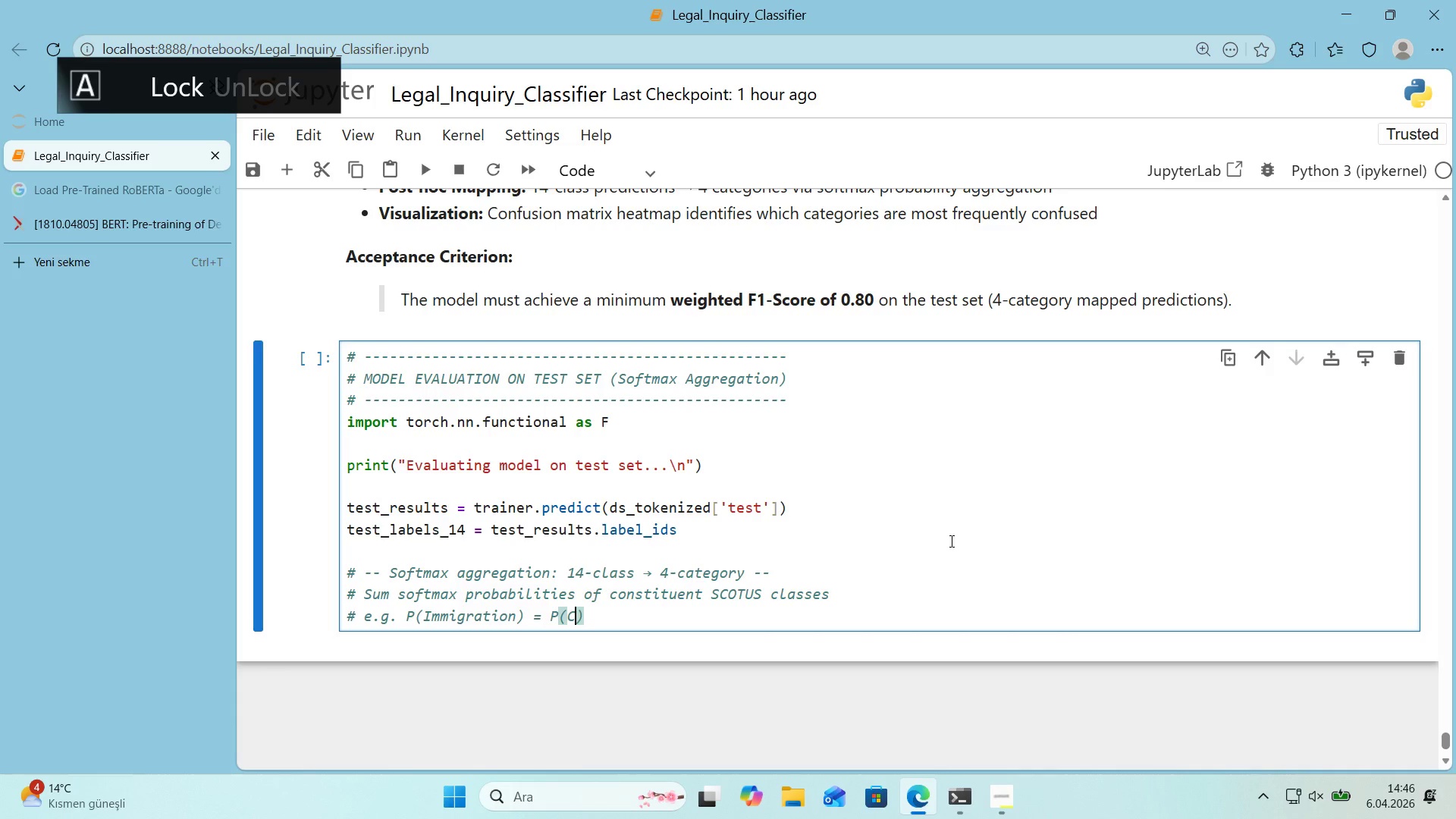 
key(ArrowLeft)
 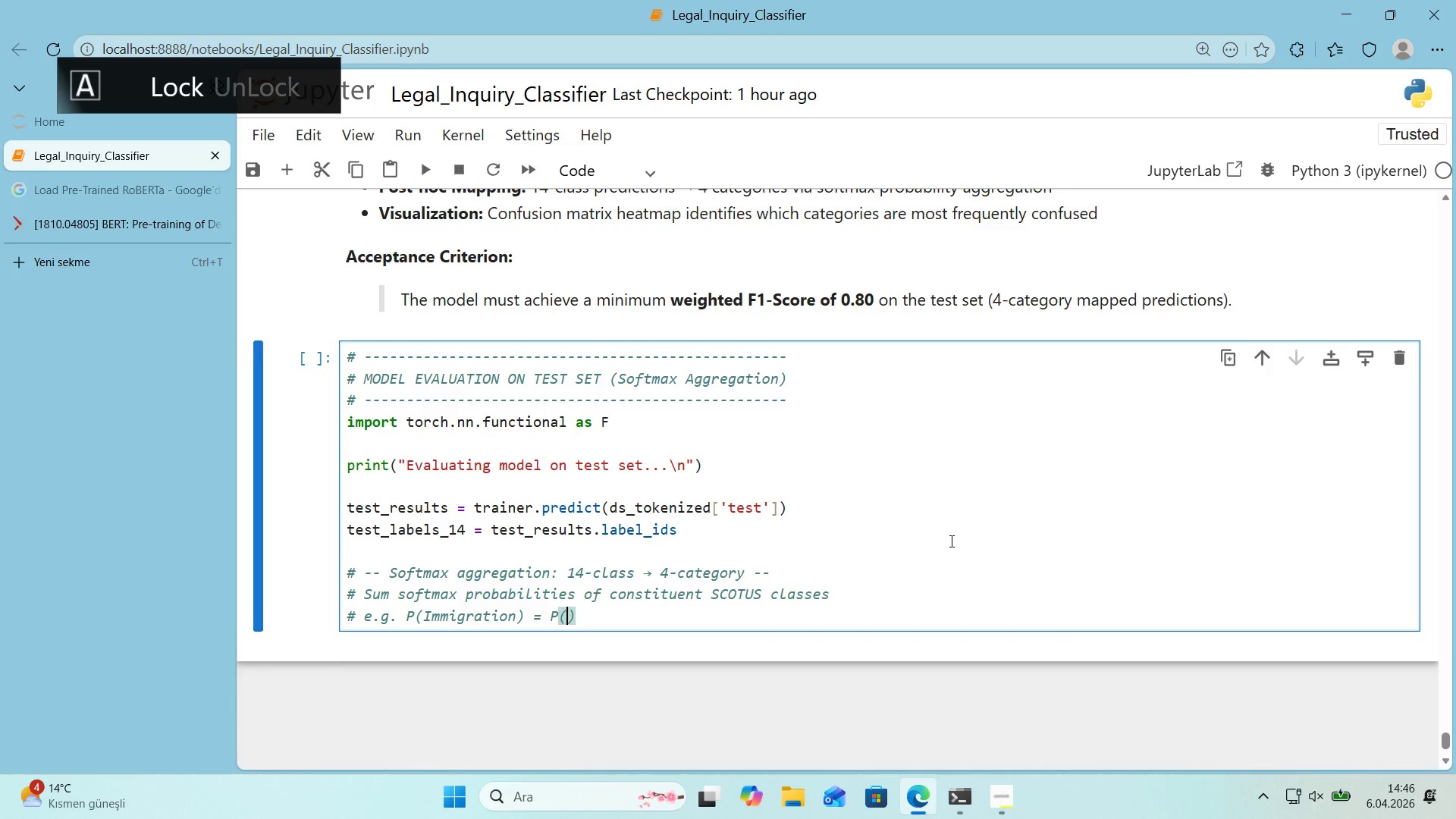 
type(C'v'l R'ghts)
 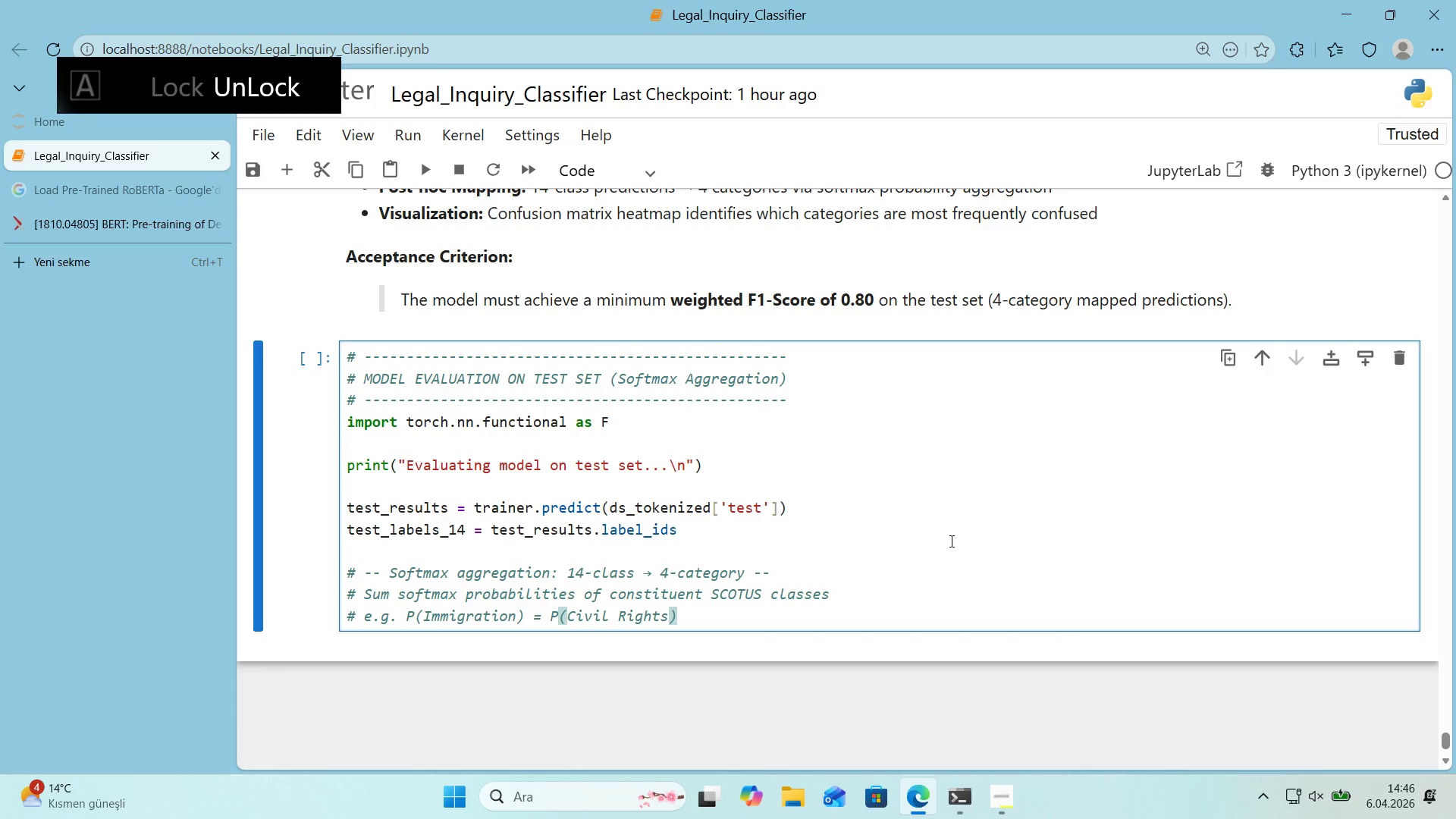 
key(ArrowRight)
 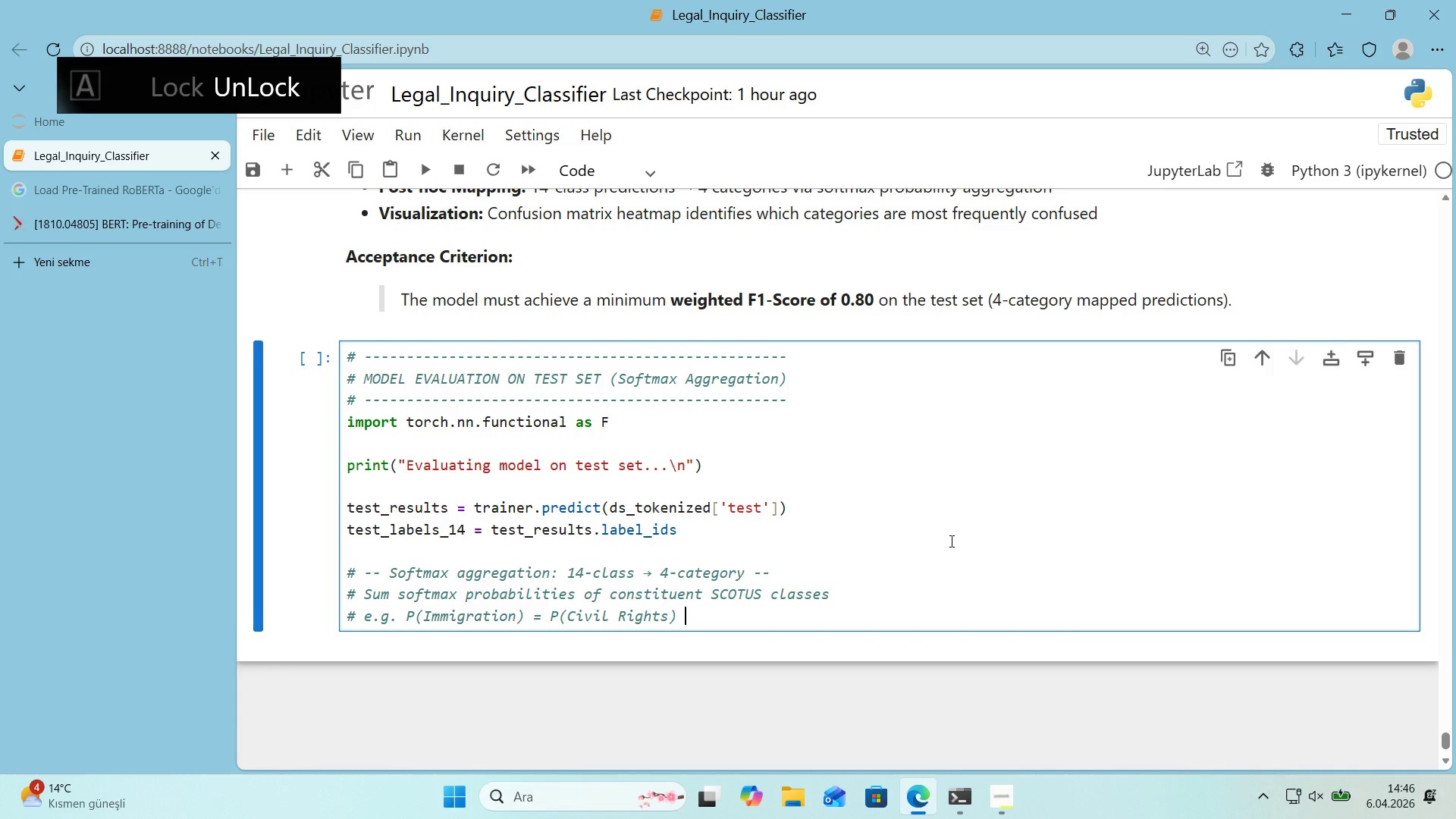 
type( + P8)
key(Backspace)
type(*()
 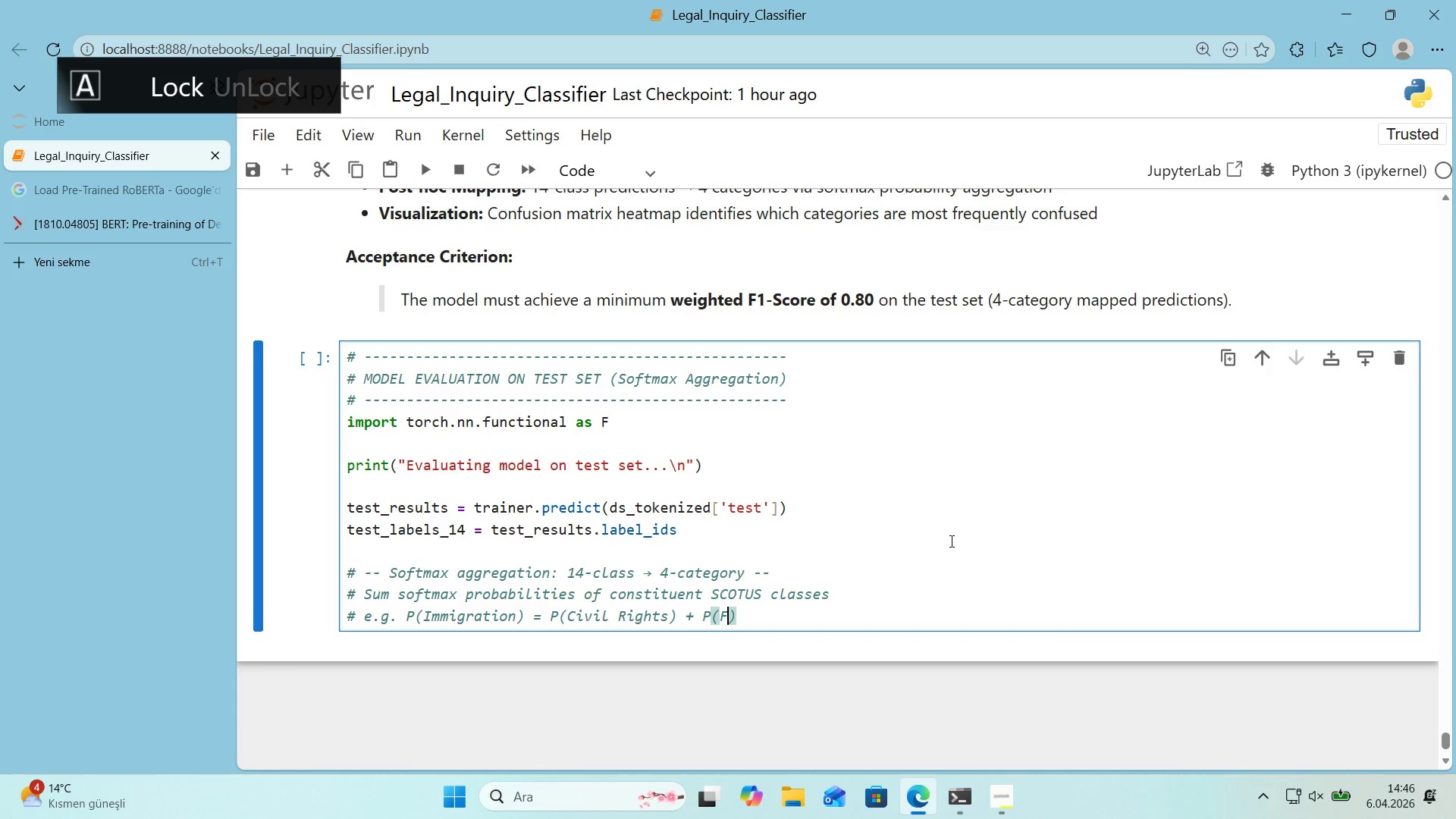 
 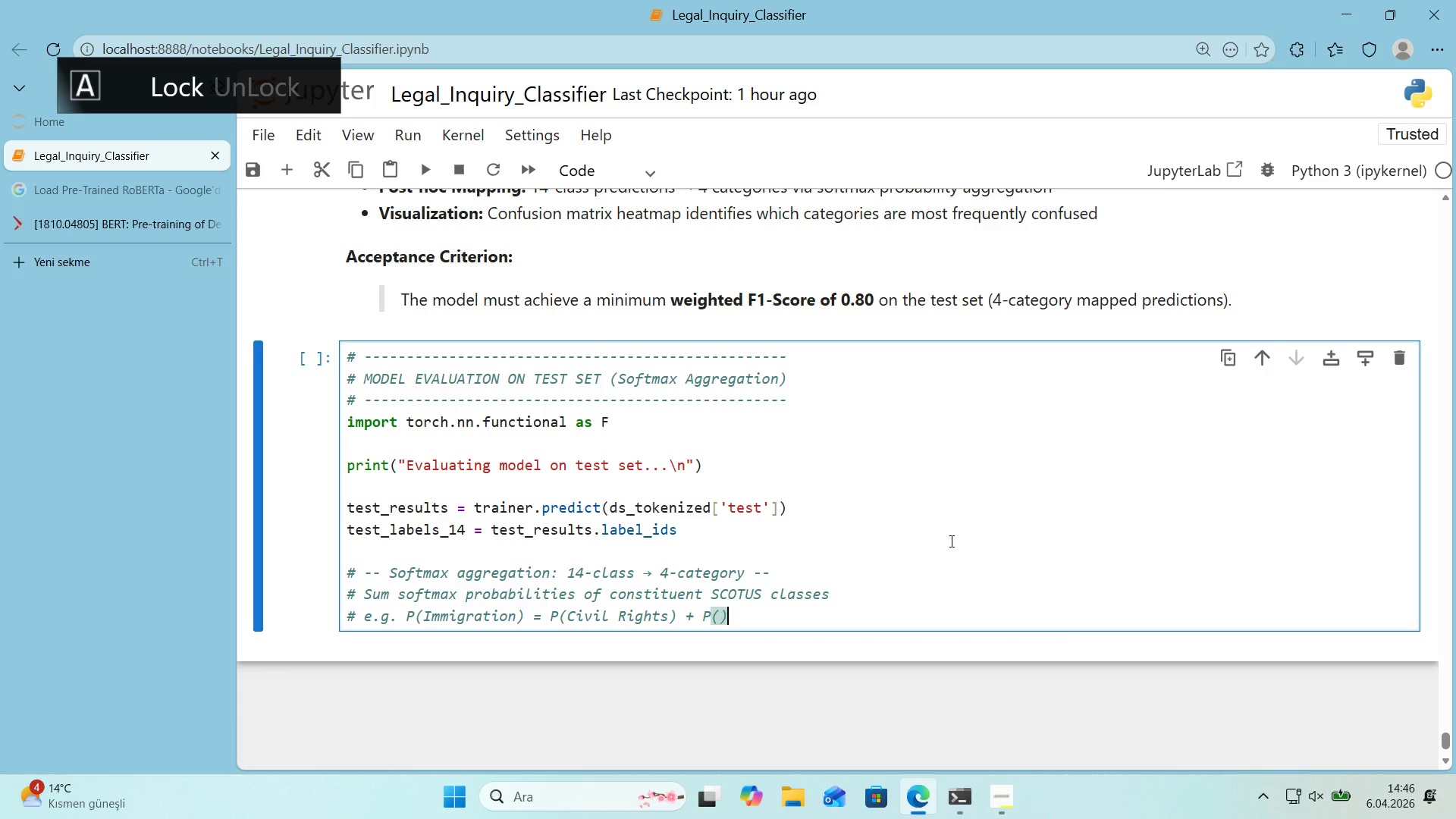 
key(ArrowLeft)
 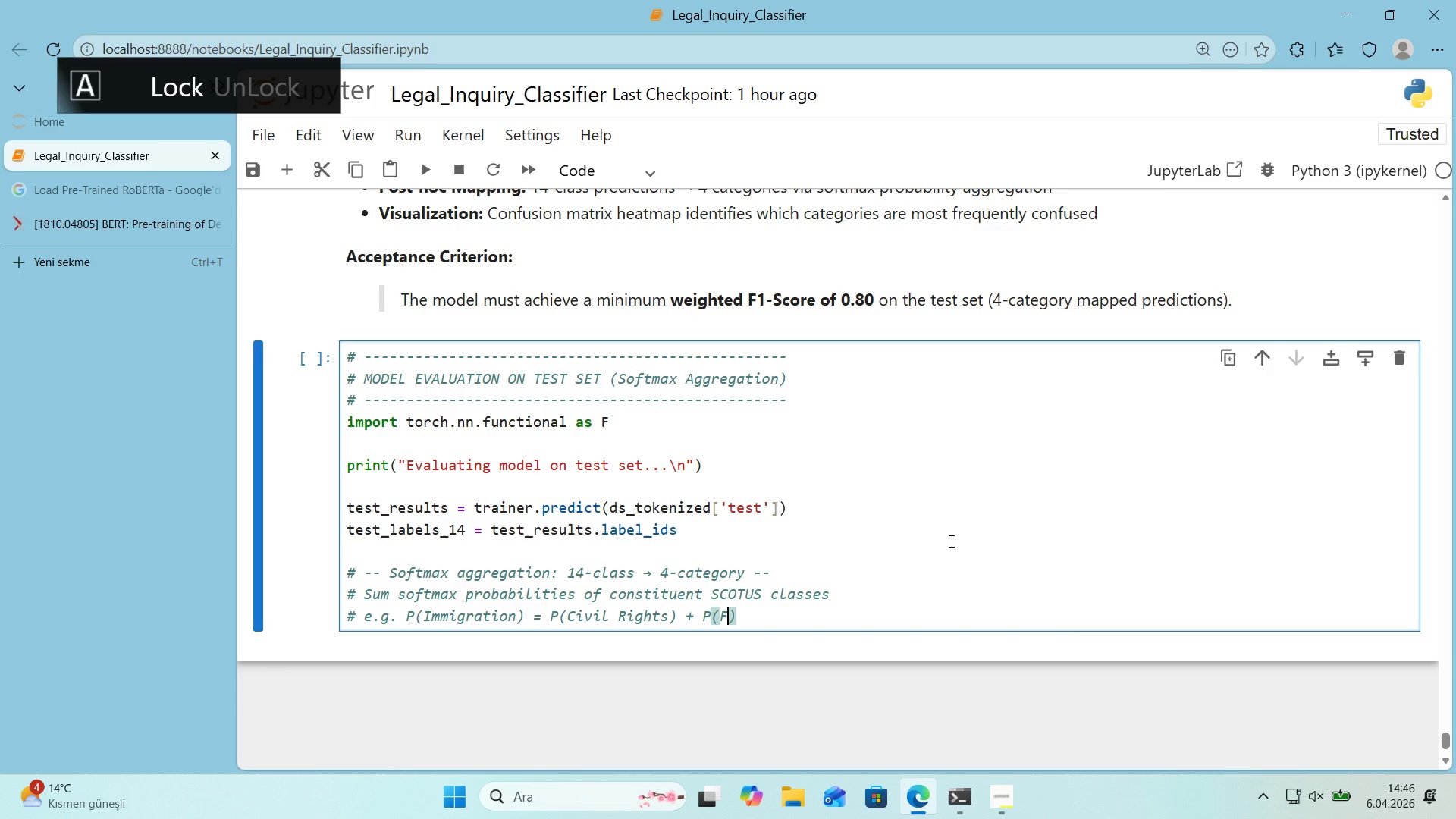 
type(F'rst Amendment)
 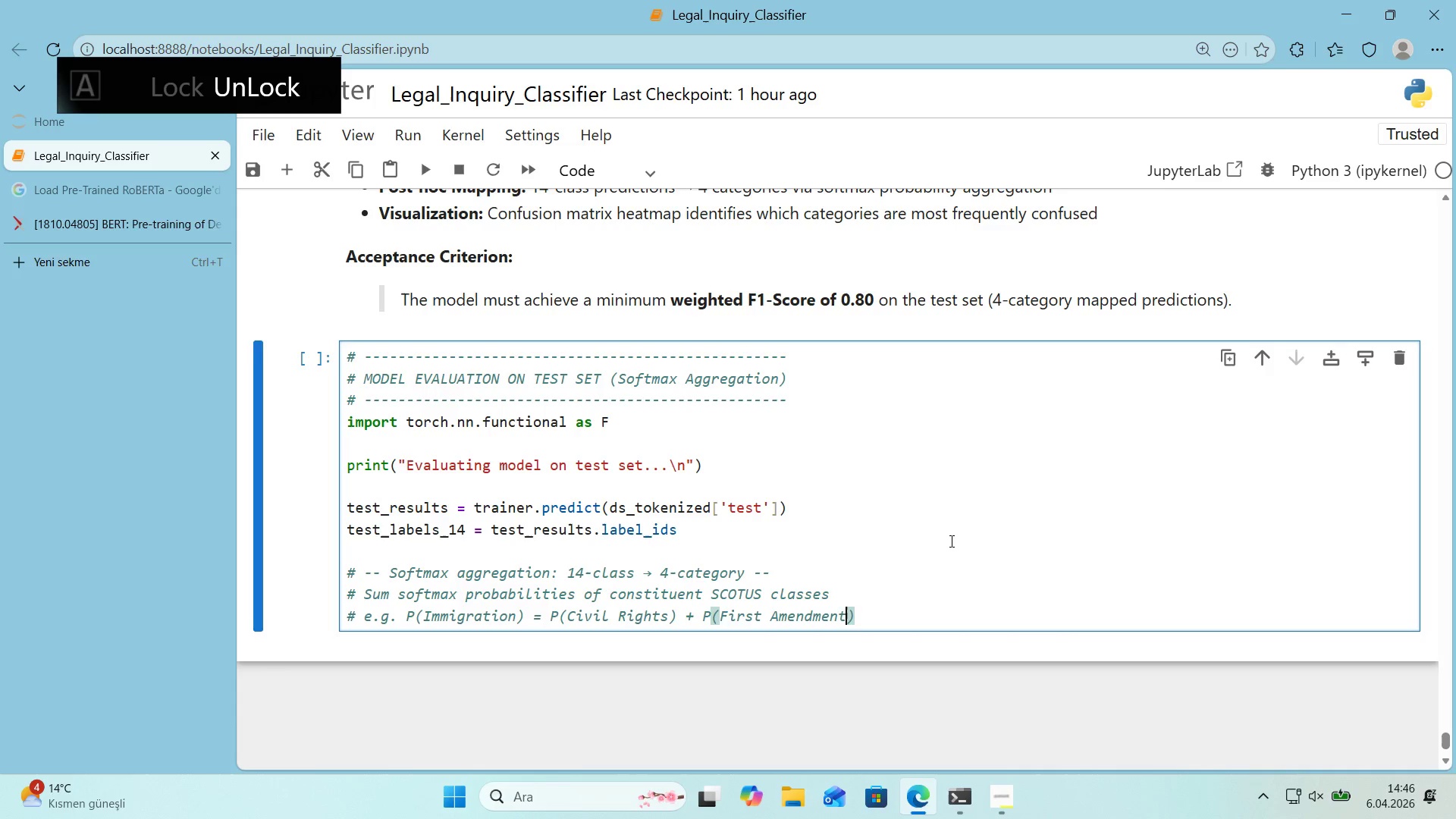 
key(ArrowRight)
 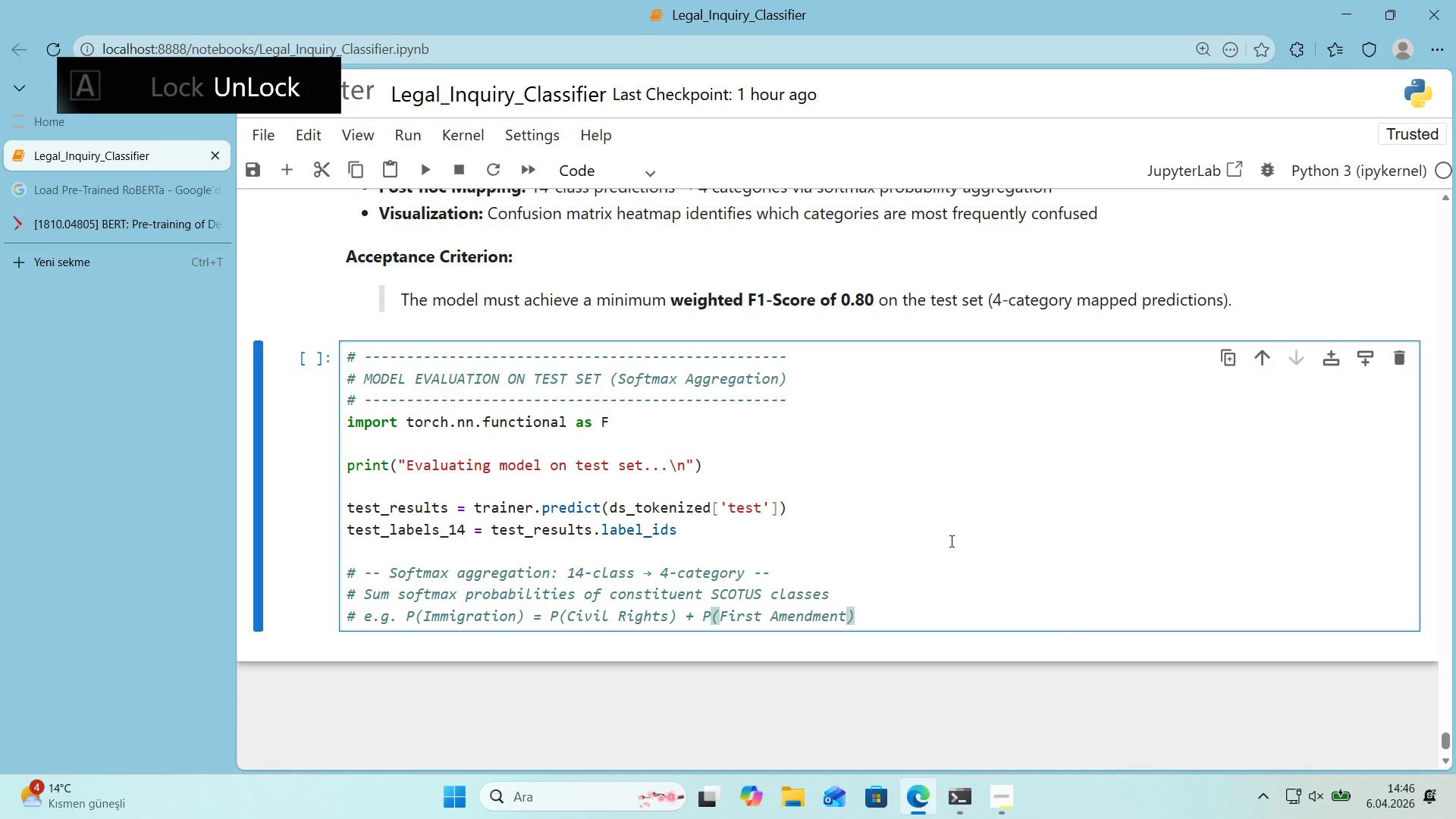 
key(Enter)
 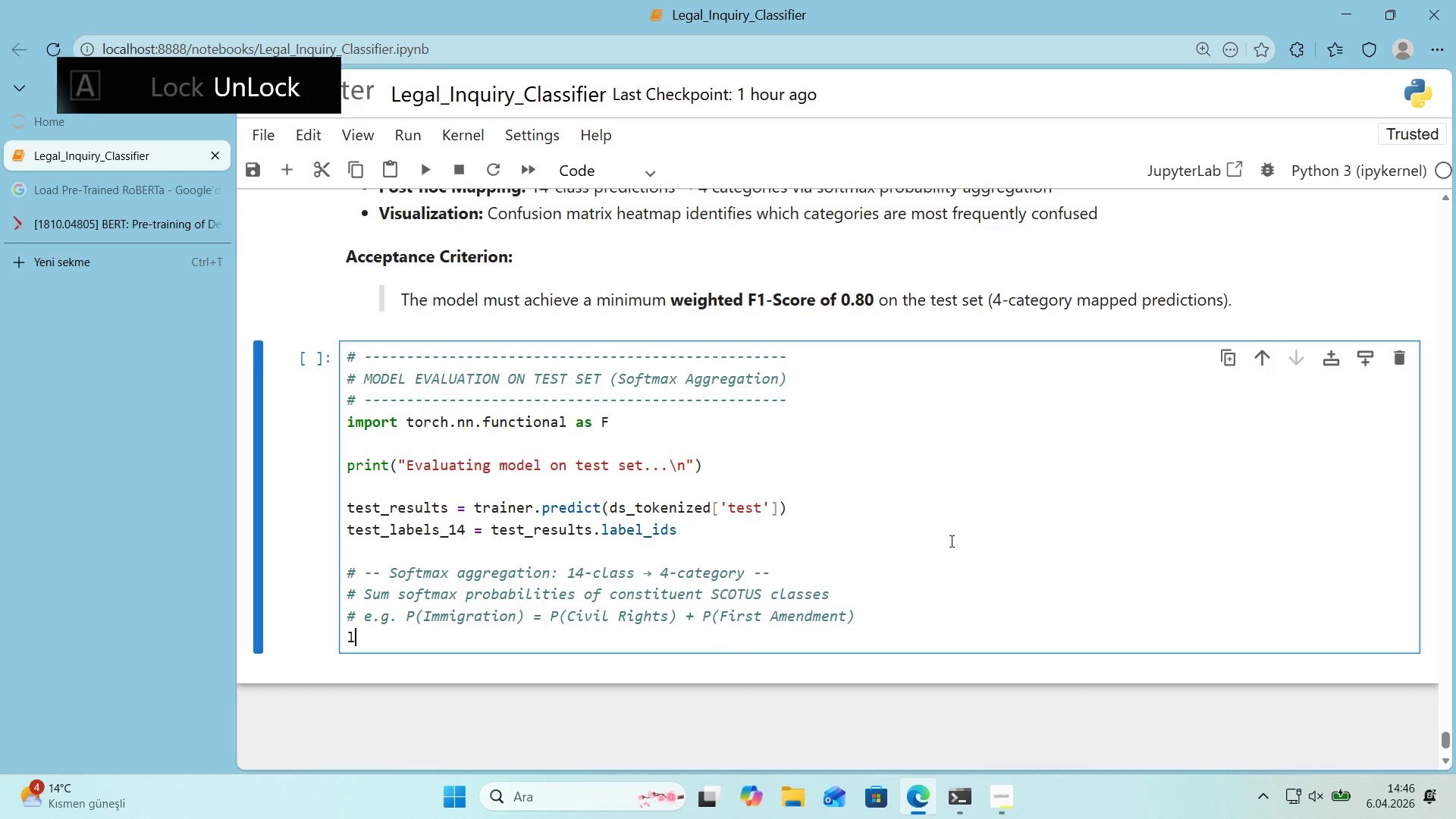 
type(log'ts.tenso)
key(Backspace)
key(Backspace)
key(Backspace)
key(Backspace)
key(Backspace)
key(Backspace)
type(_tensor ) torch.tensor*()
 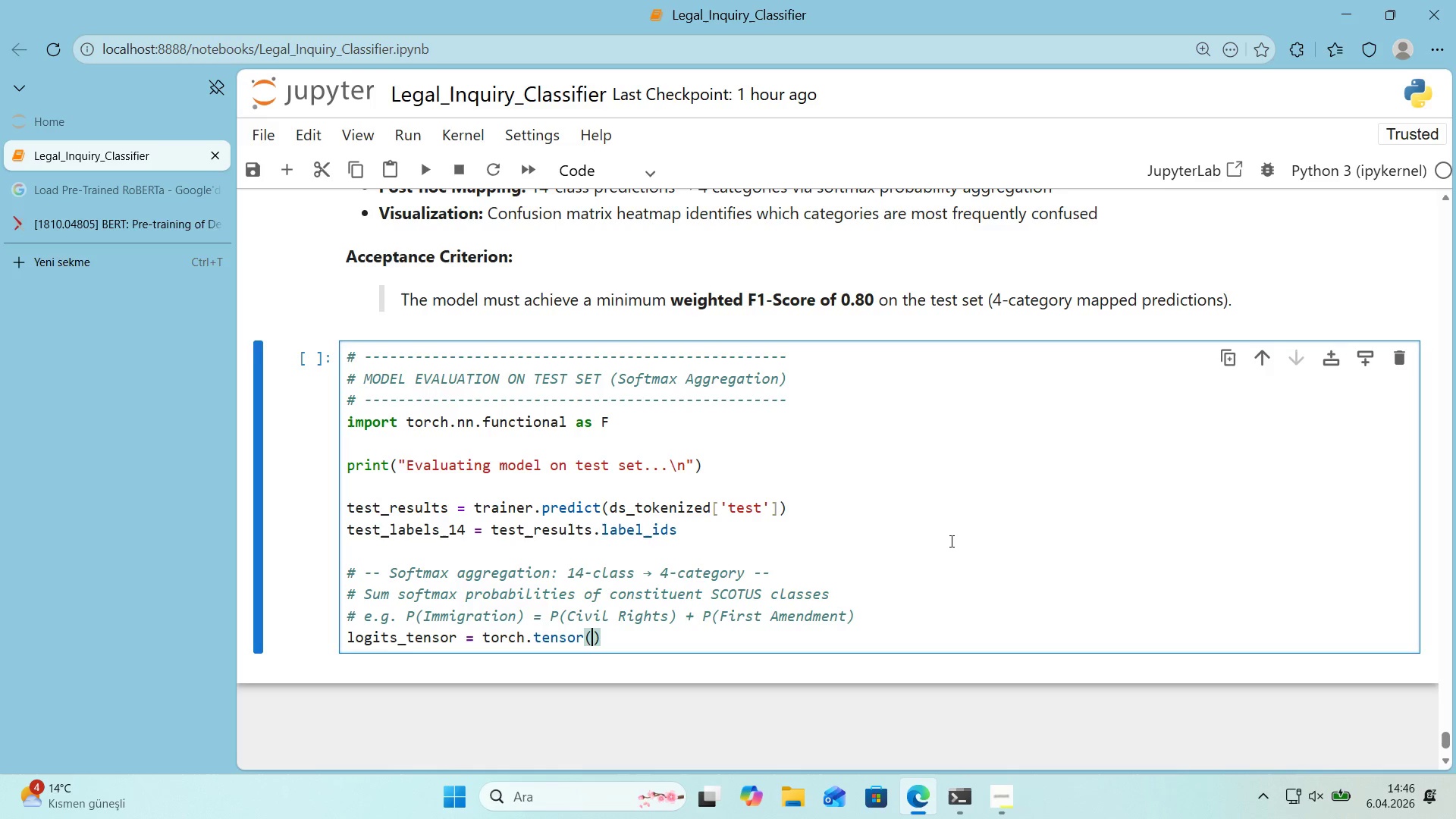 
 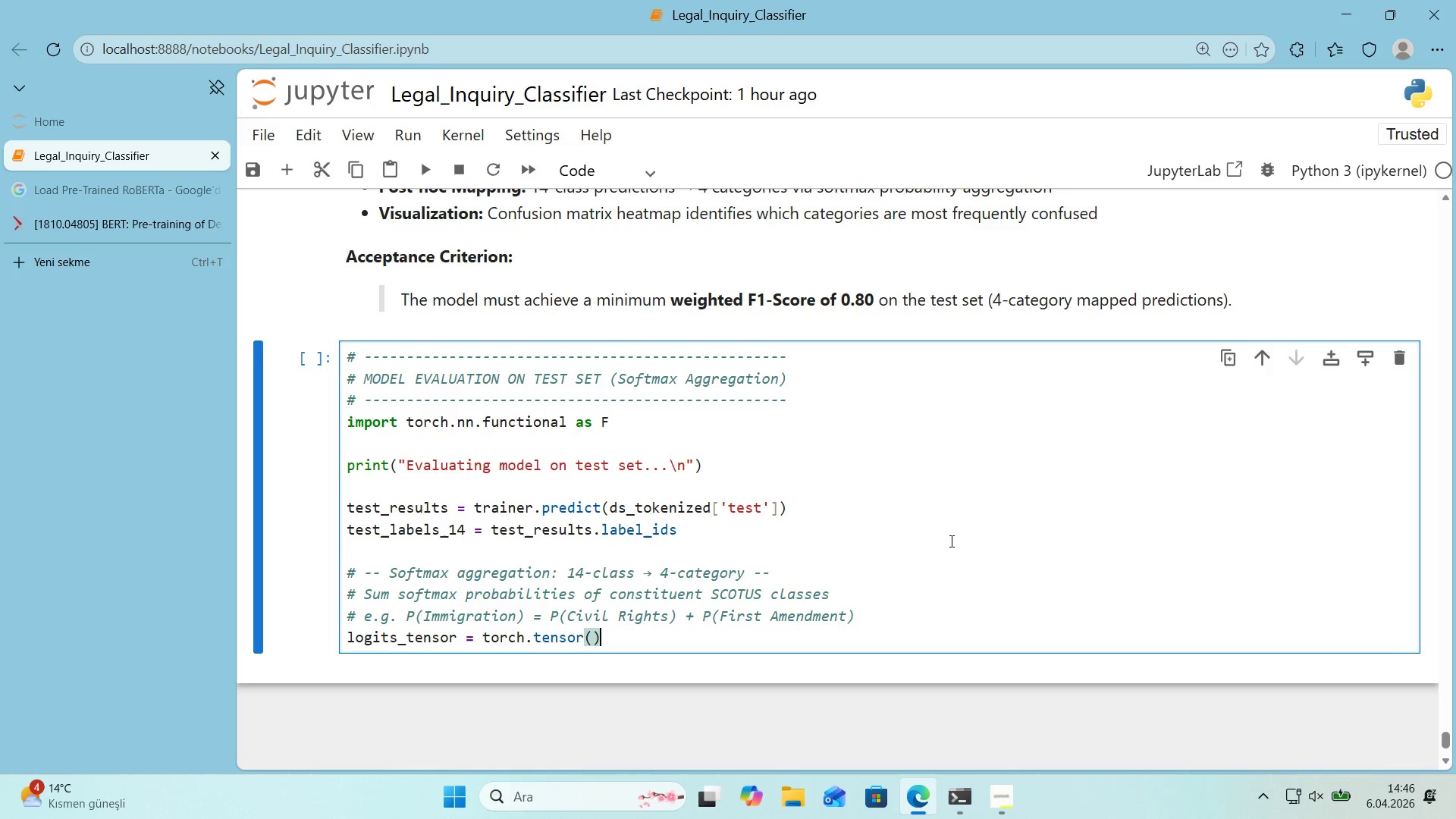 
key(ArrowLeft)
 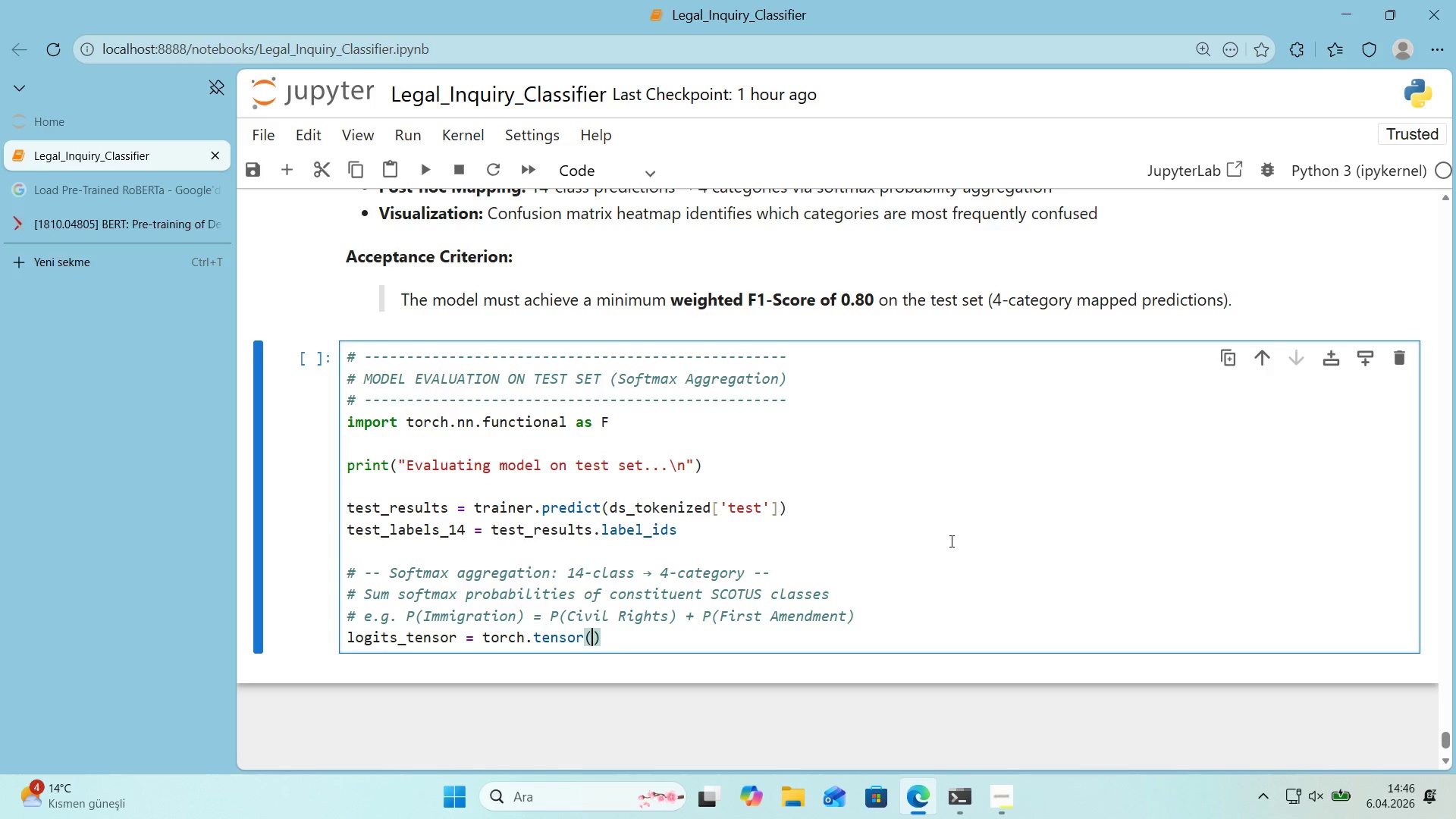 
type(test_results.pred'ct'ons)
 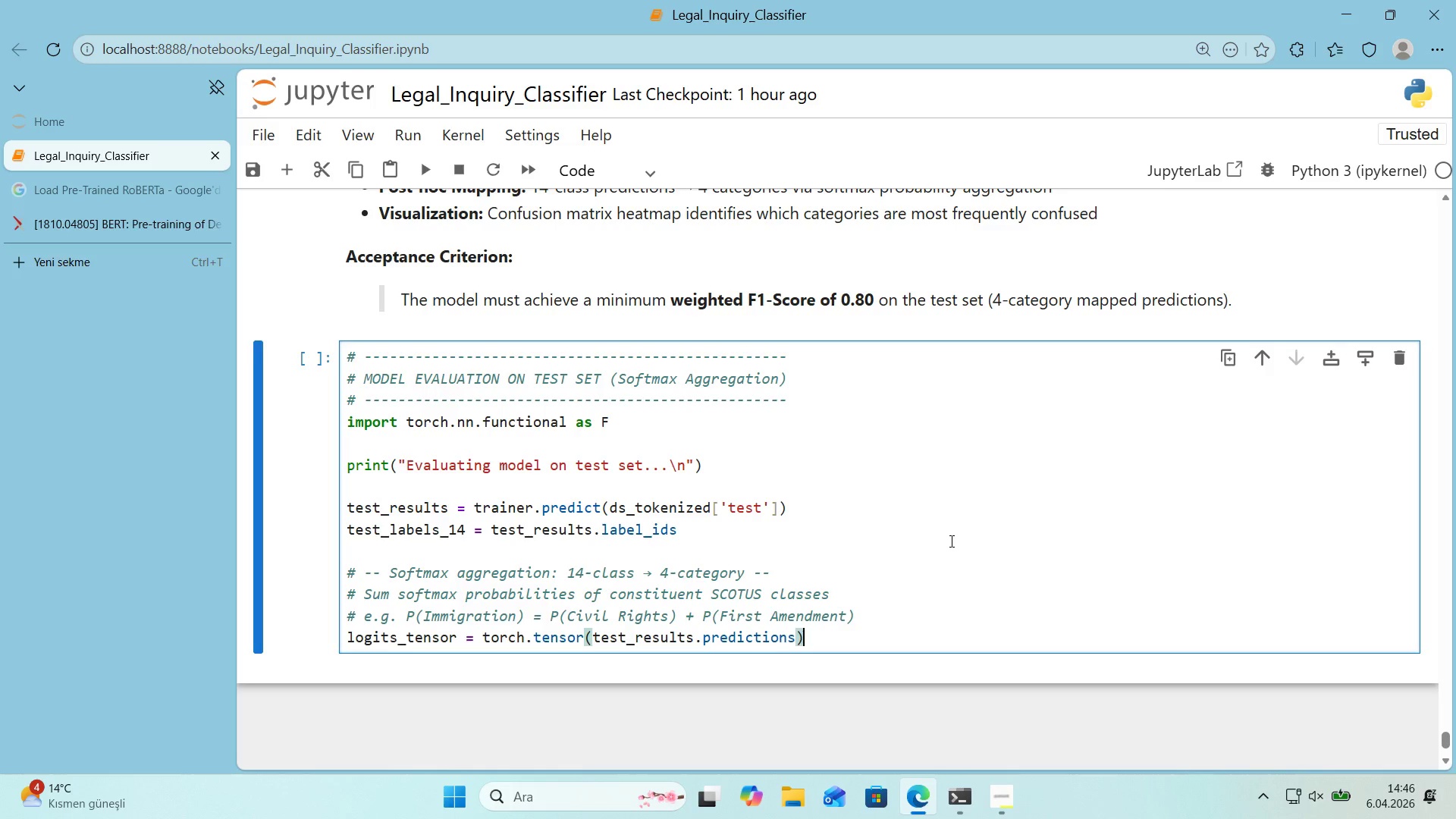 
 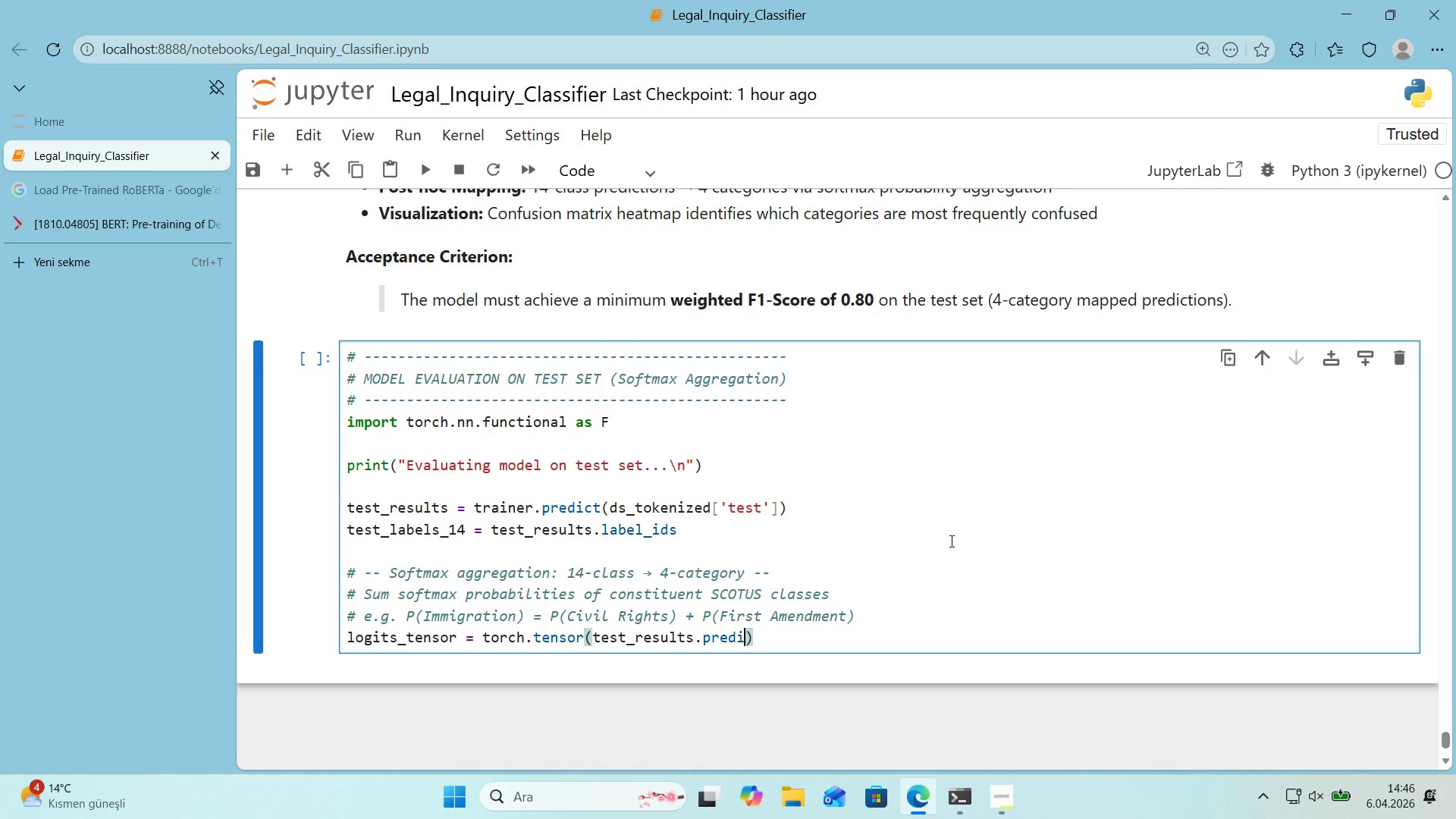 
key(ArrowRight)
 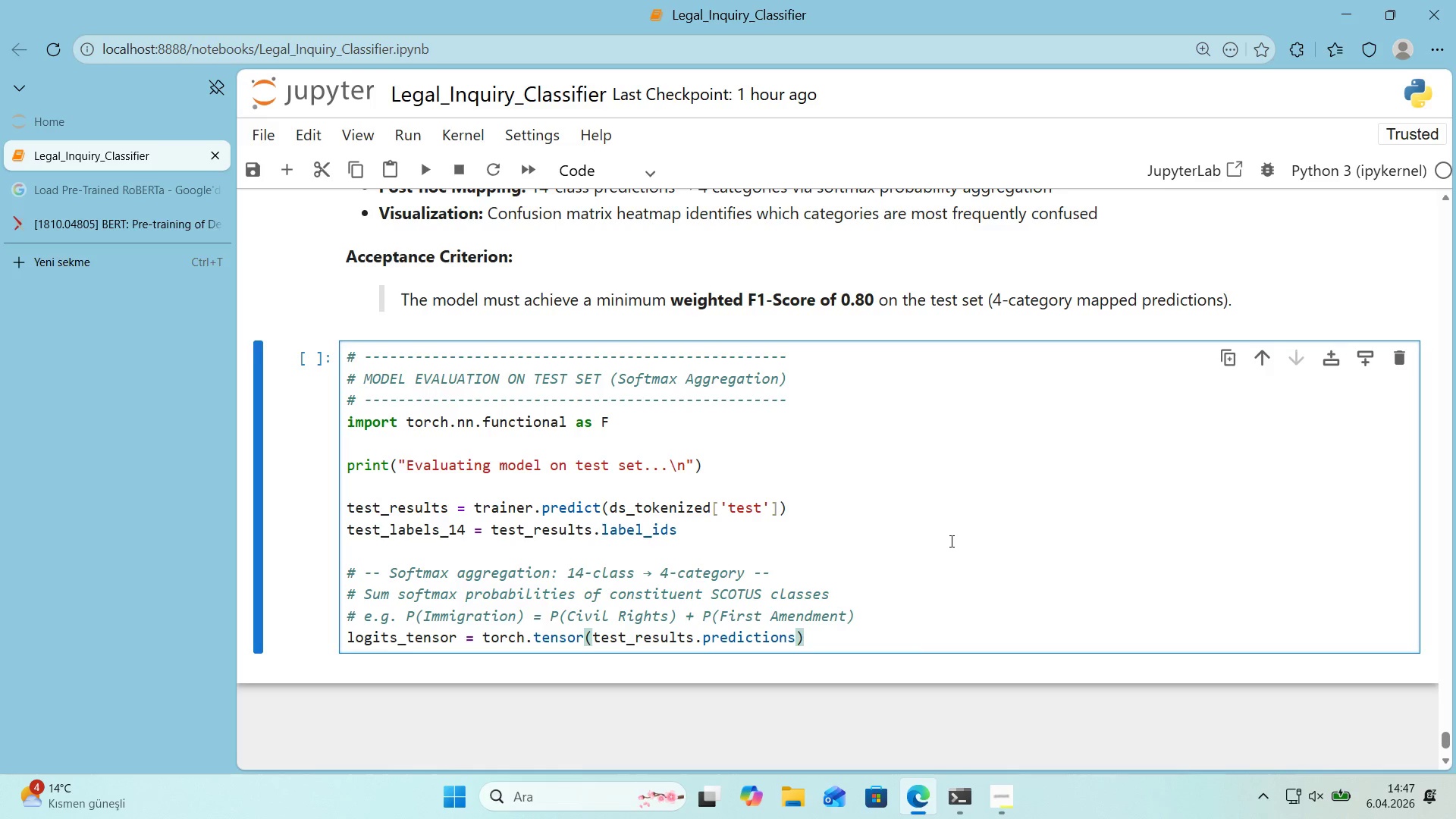 
key(Enter)
 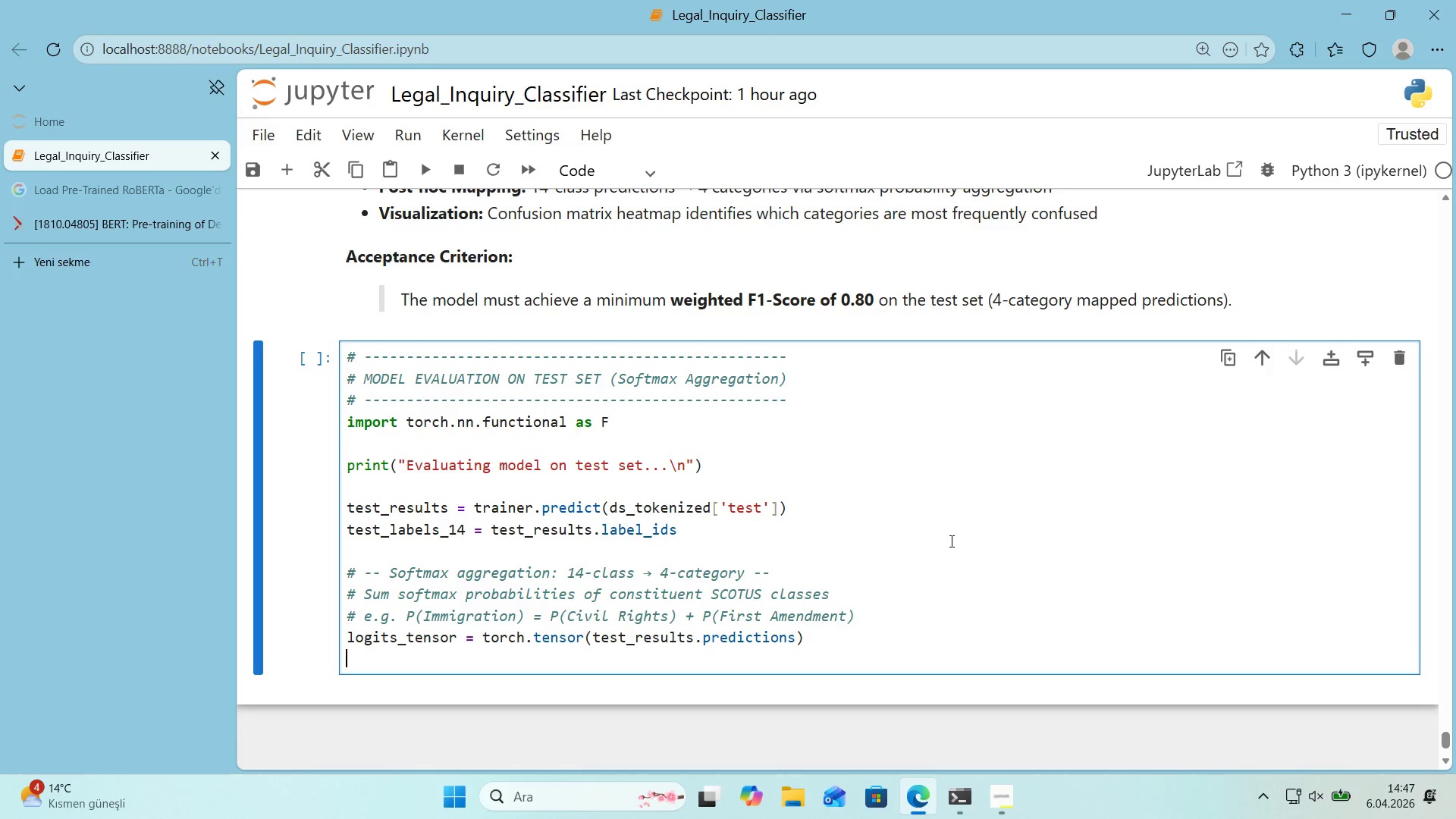 
type(probs_14 ) F.softmax*()
 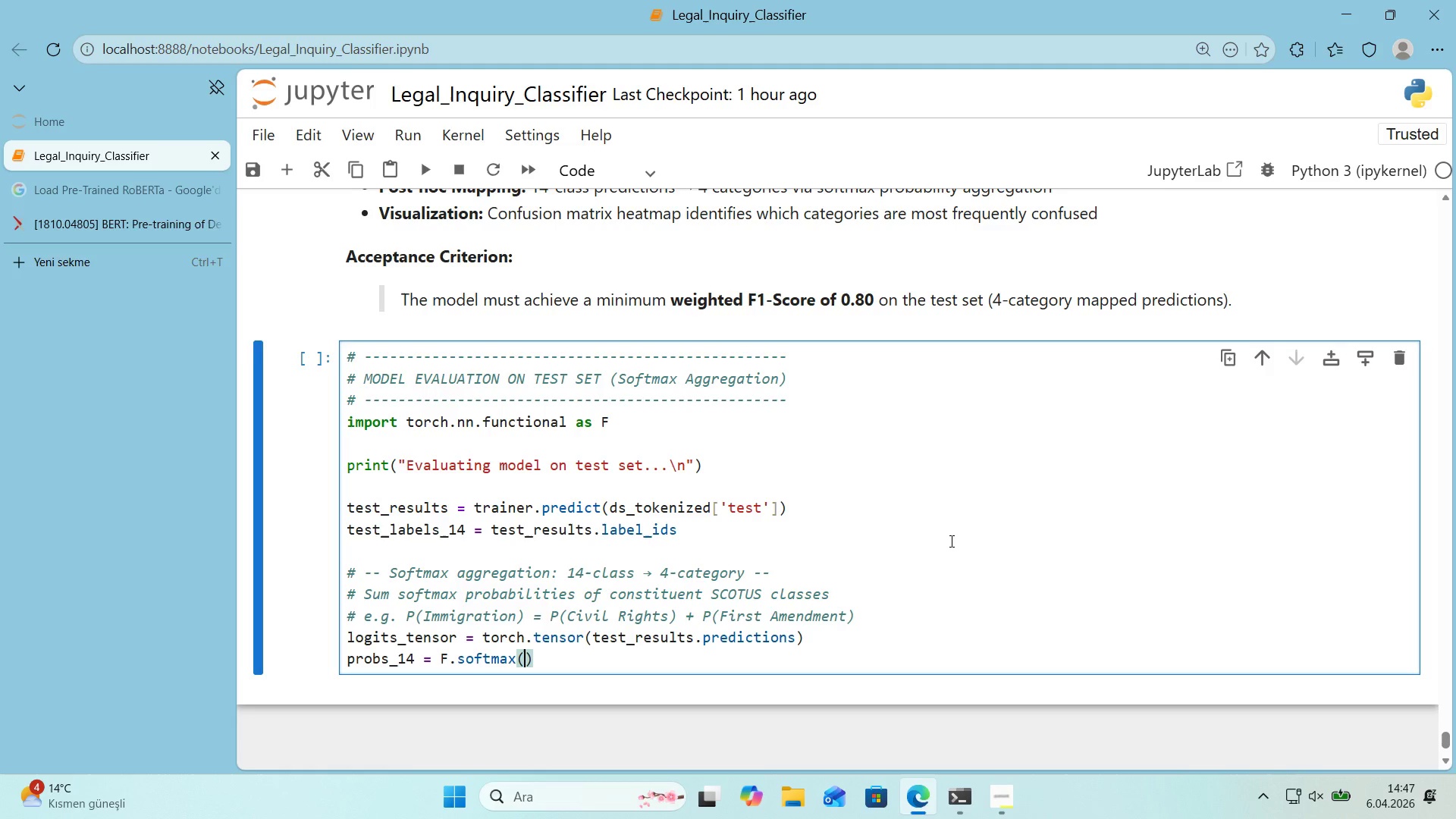 
 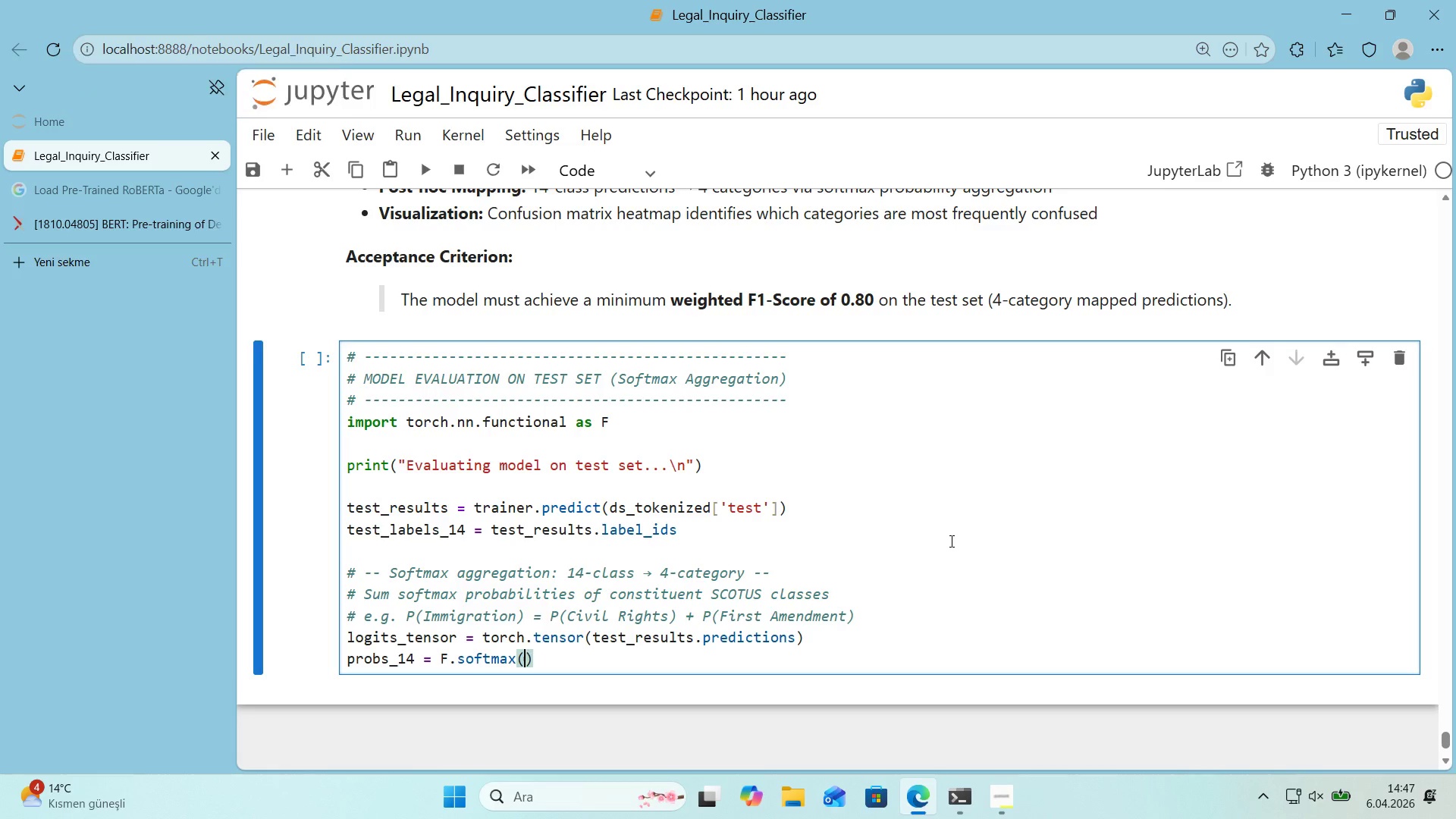 
key(ArrowLeft)
 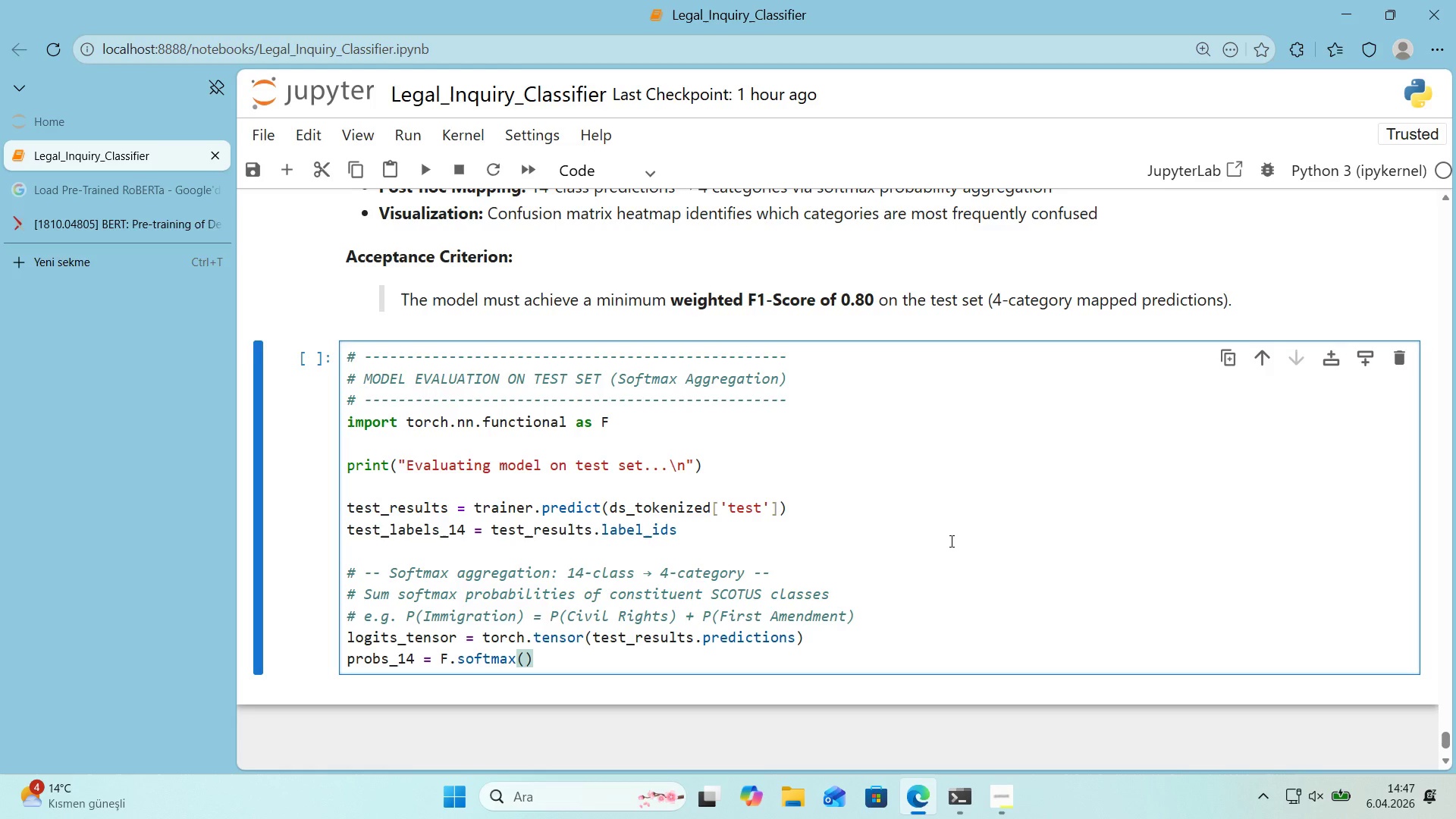 
type(log'ts.)
key(Backspace)
type(_tensor, d'm)-1)
 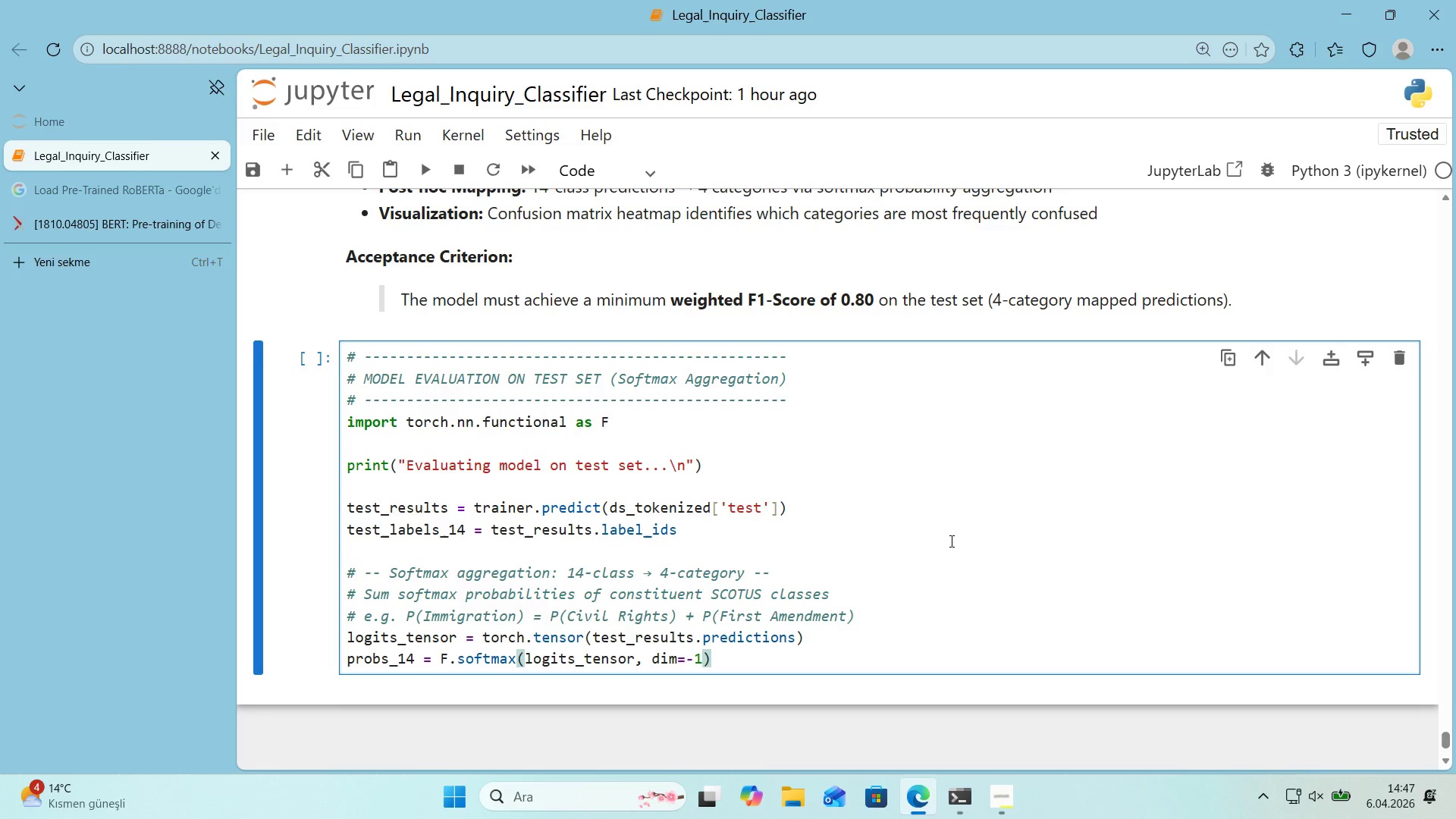 
key(ArrowRight)
 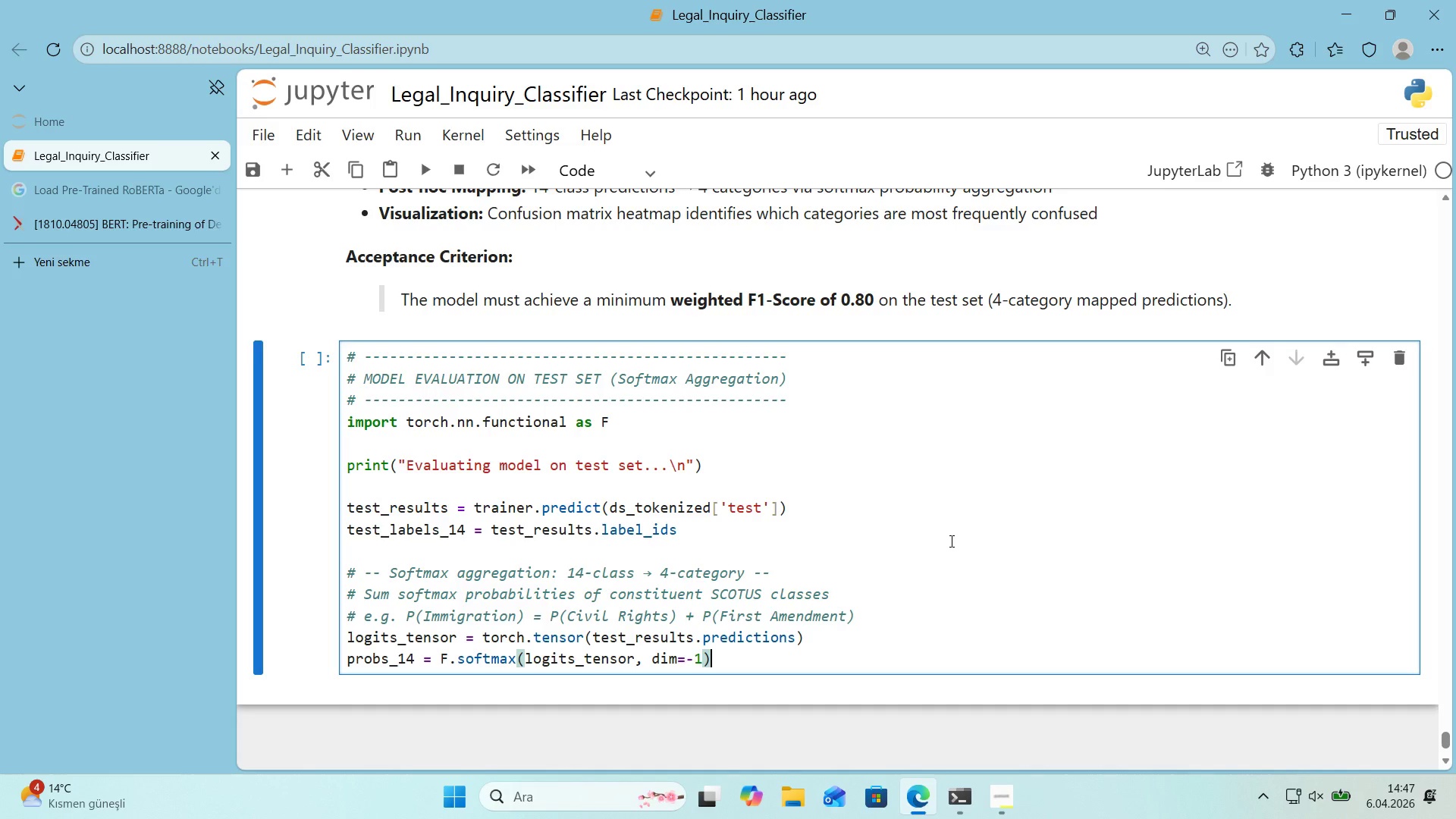 
type(.numpy*()
 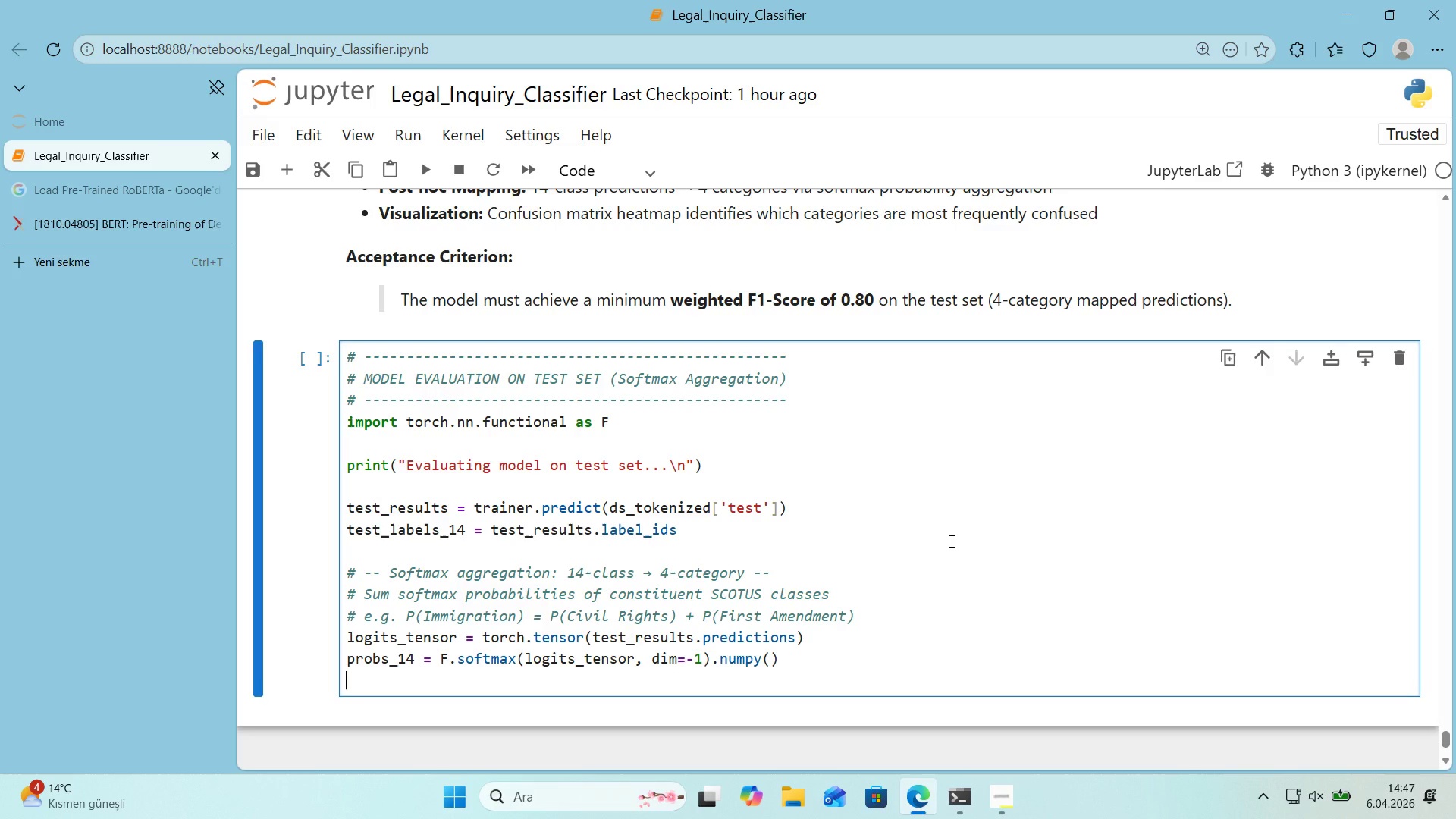 
 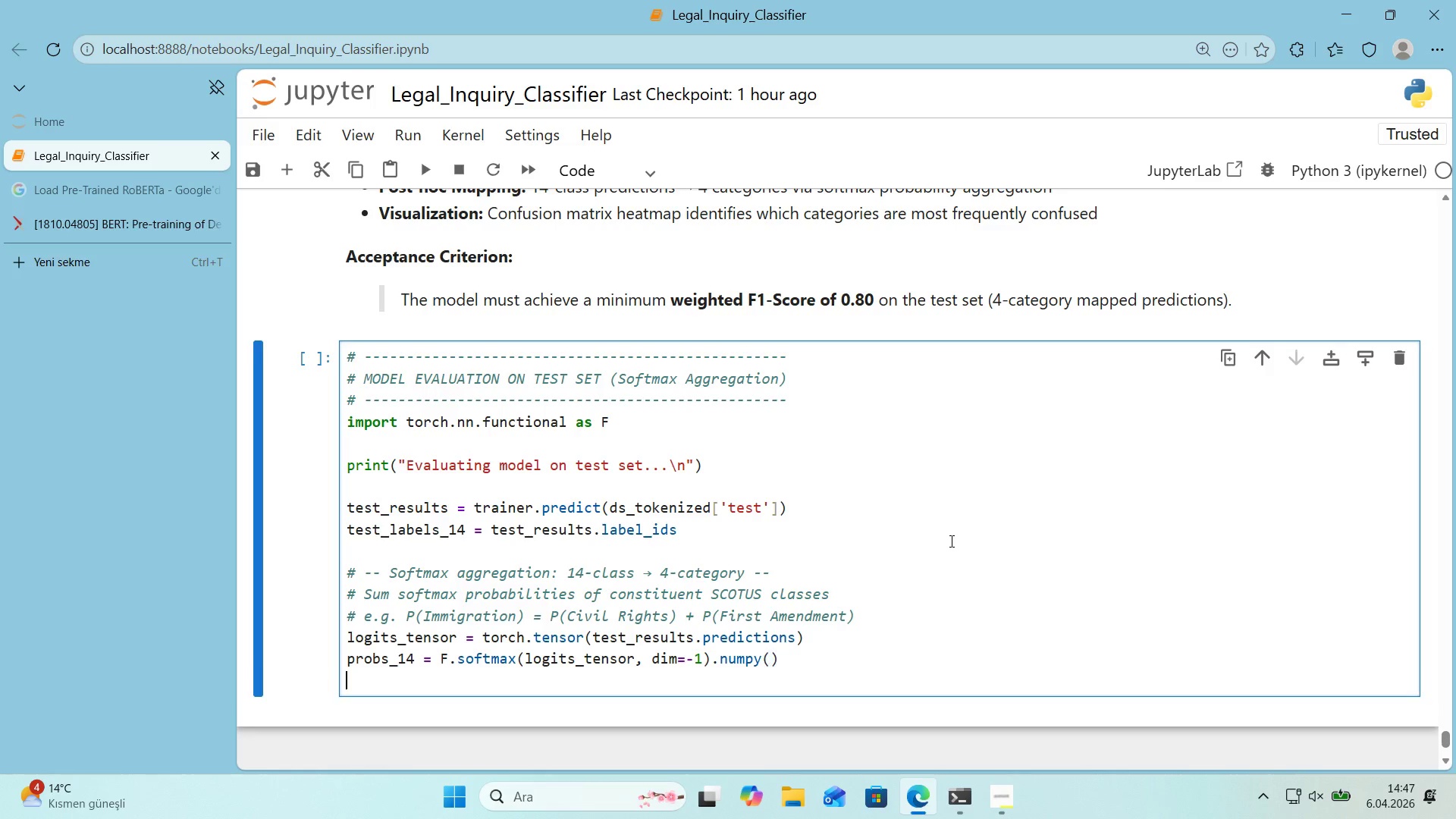 
key(Enter)
 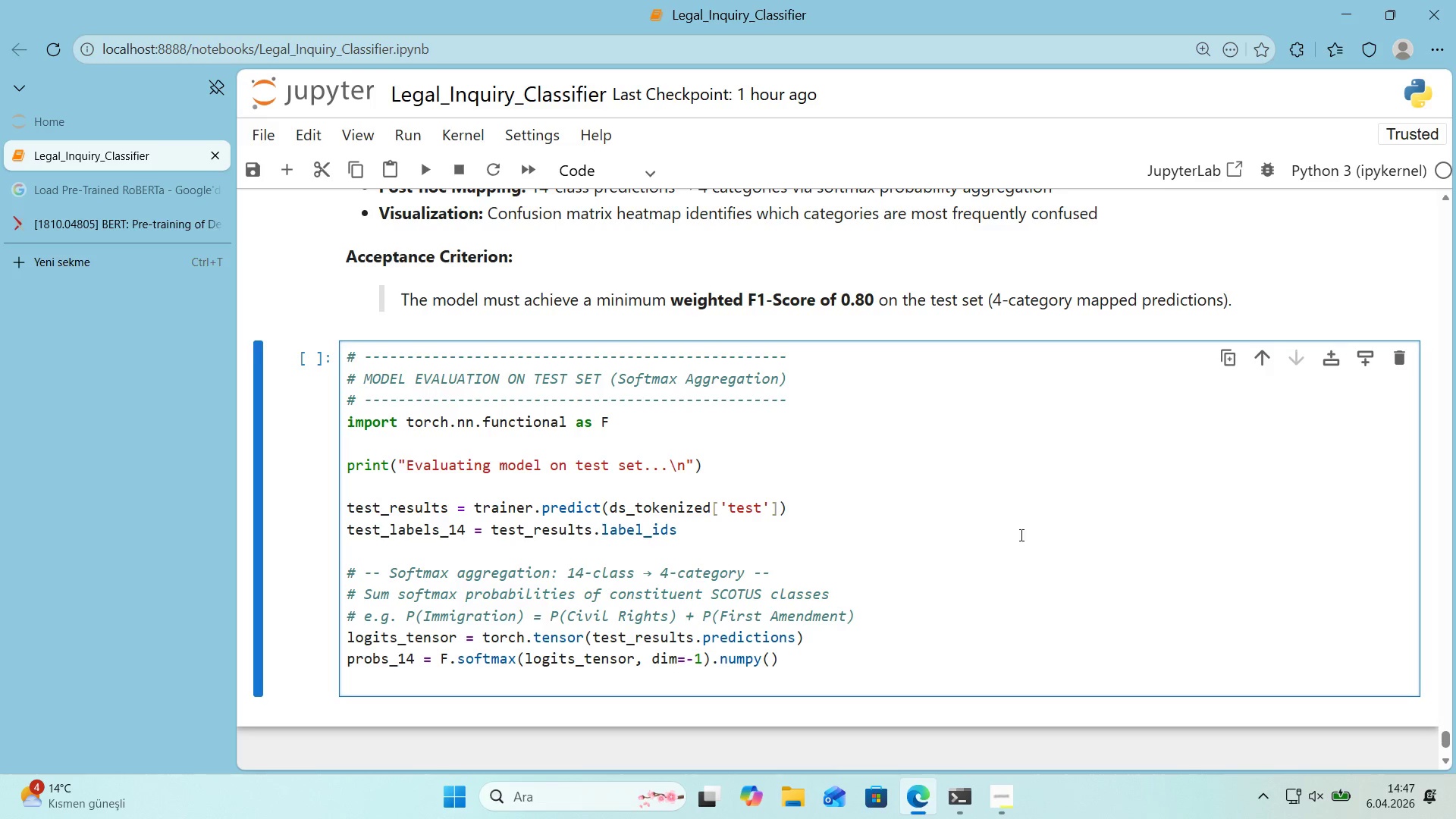 
scroll: coordinate [1020, 535], scroll_direction: down, amount: 1.0
 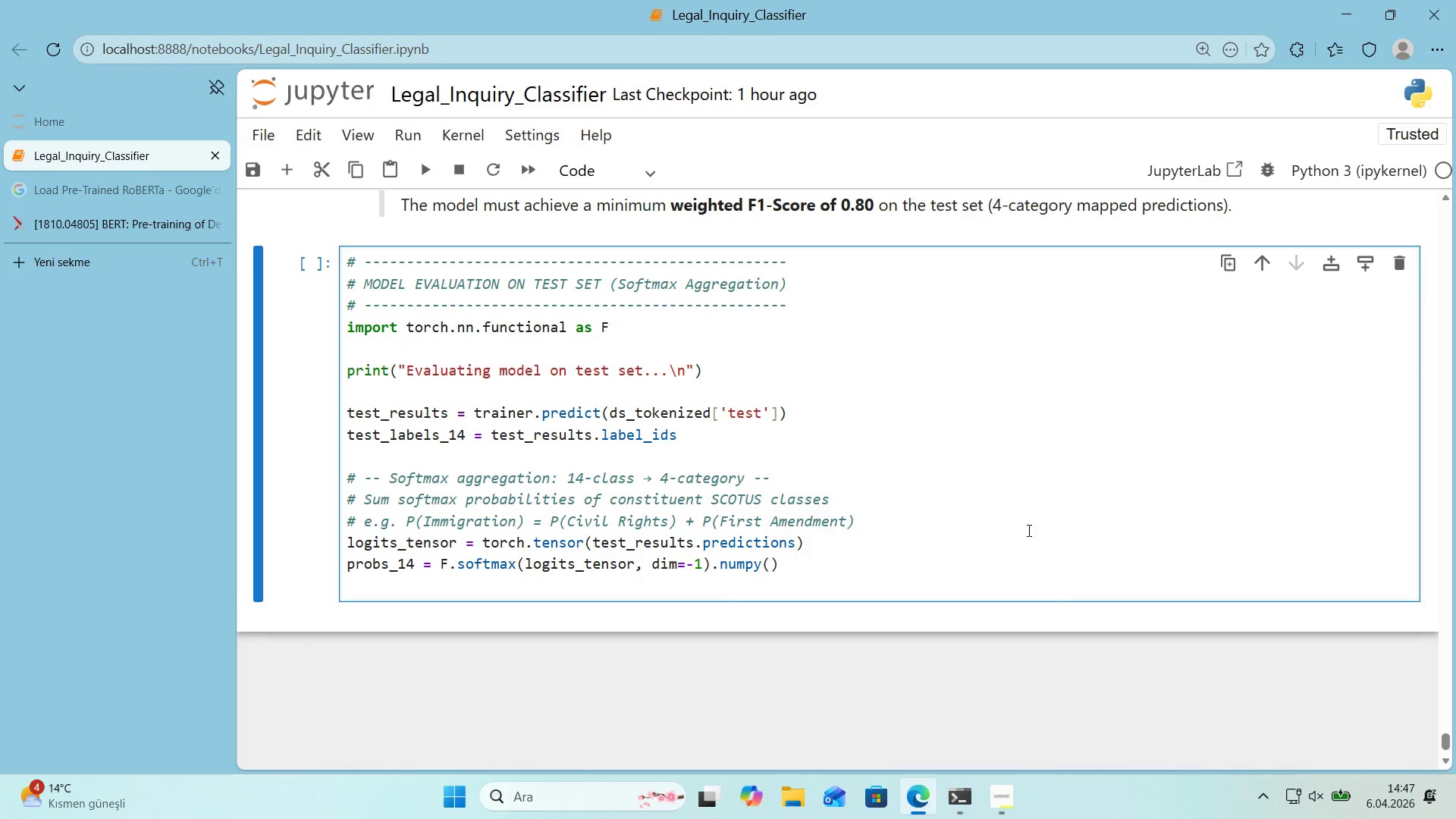 
key(Enter)
 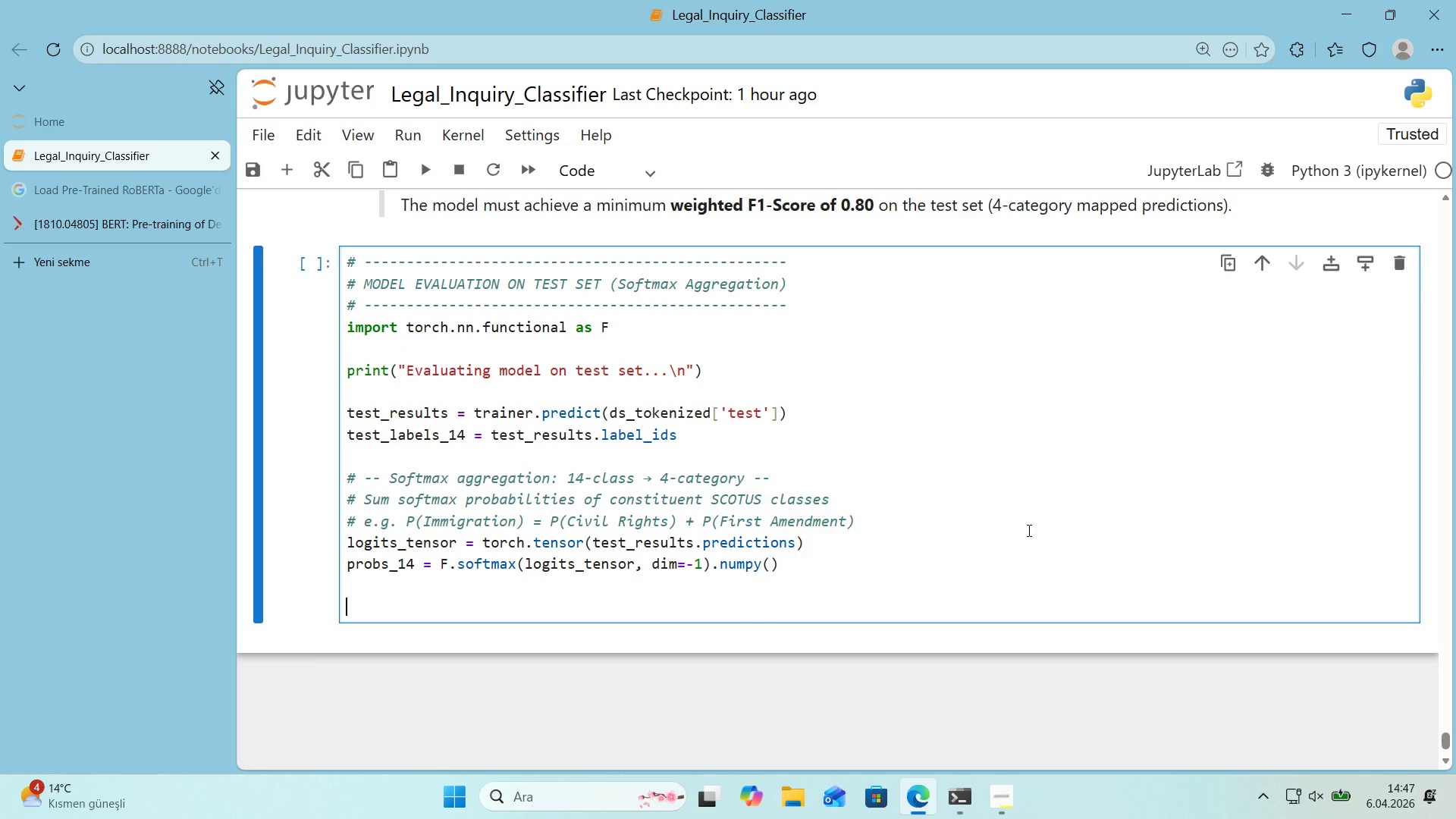 
type(probs ) np.zeros*()
 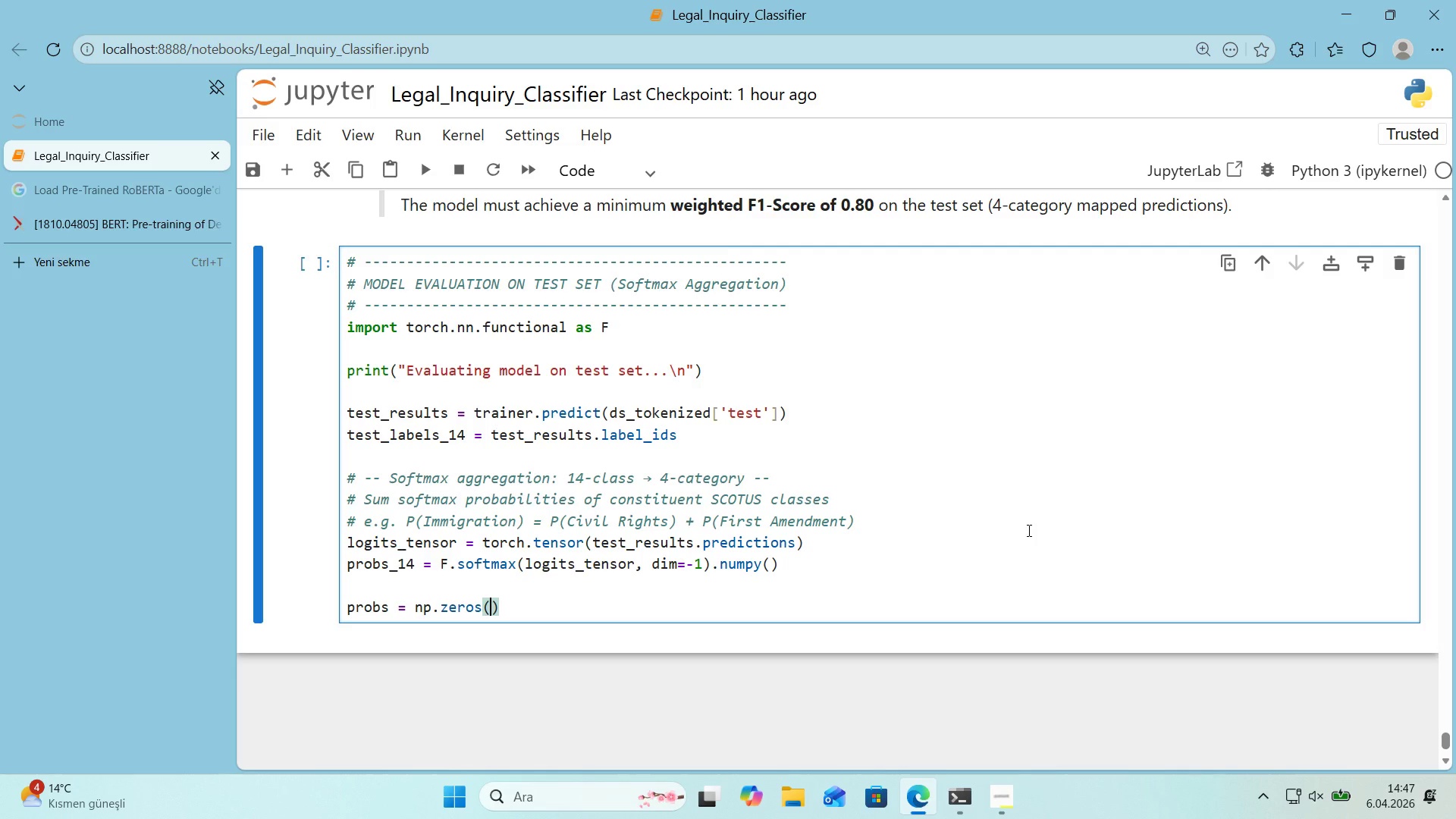 
 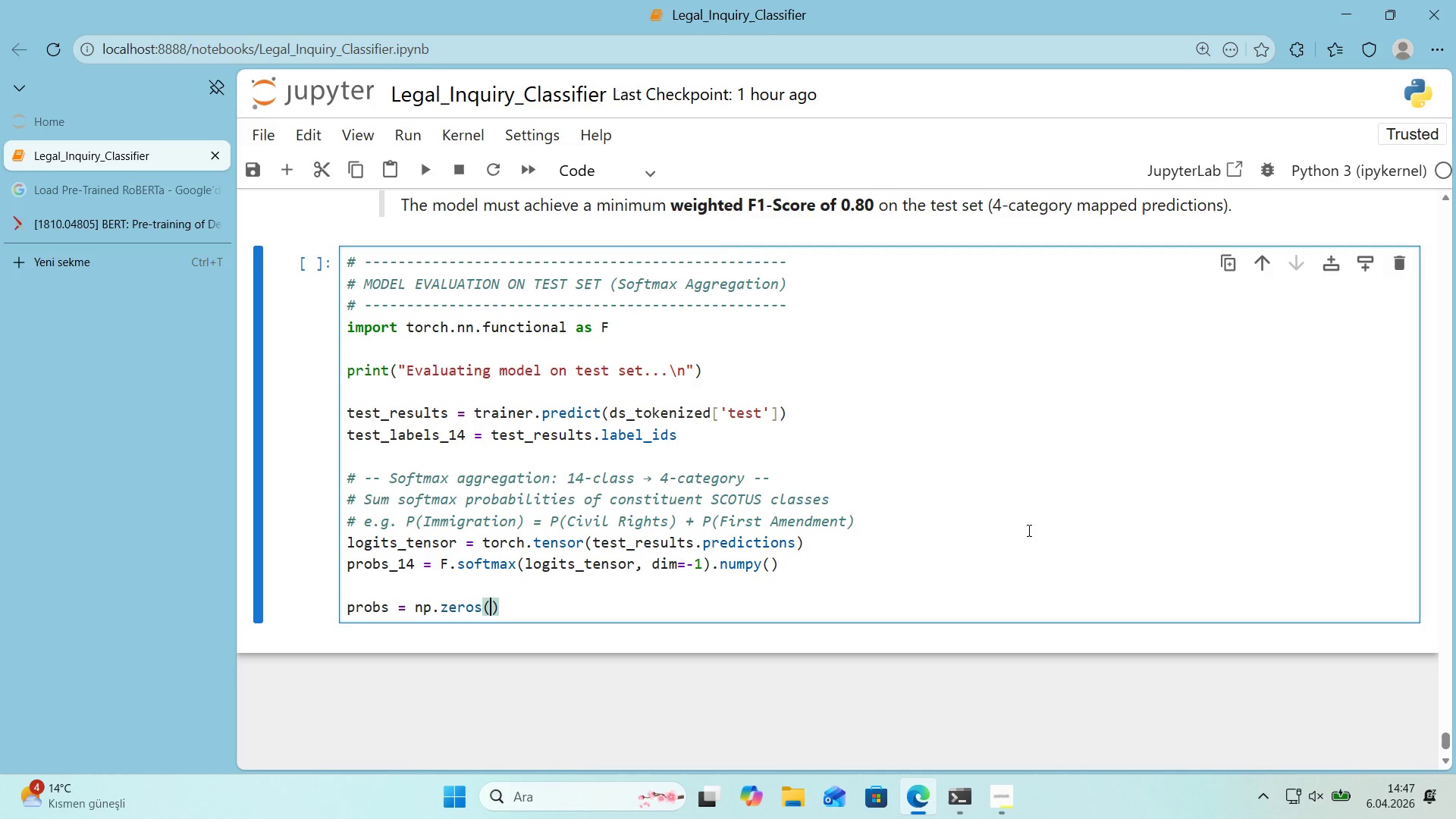 
key(ArrowLeft)
 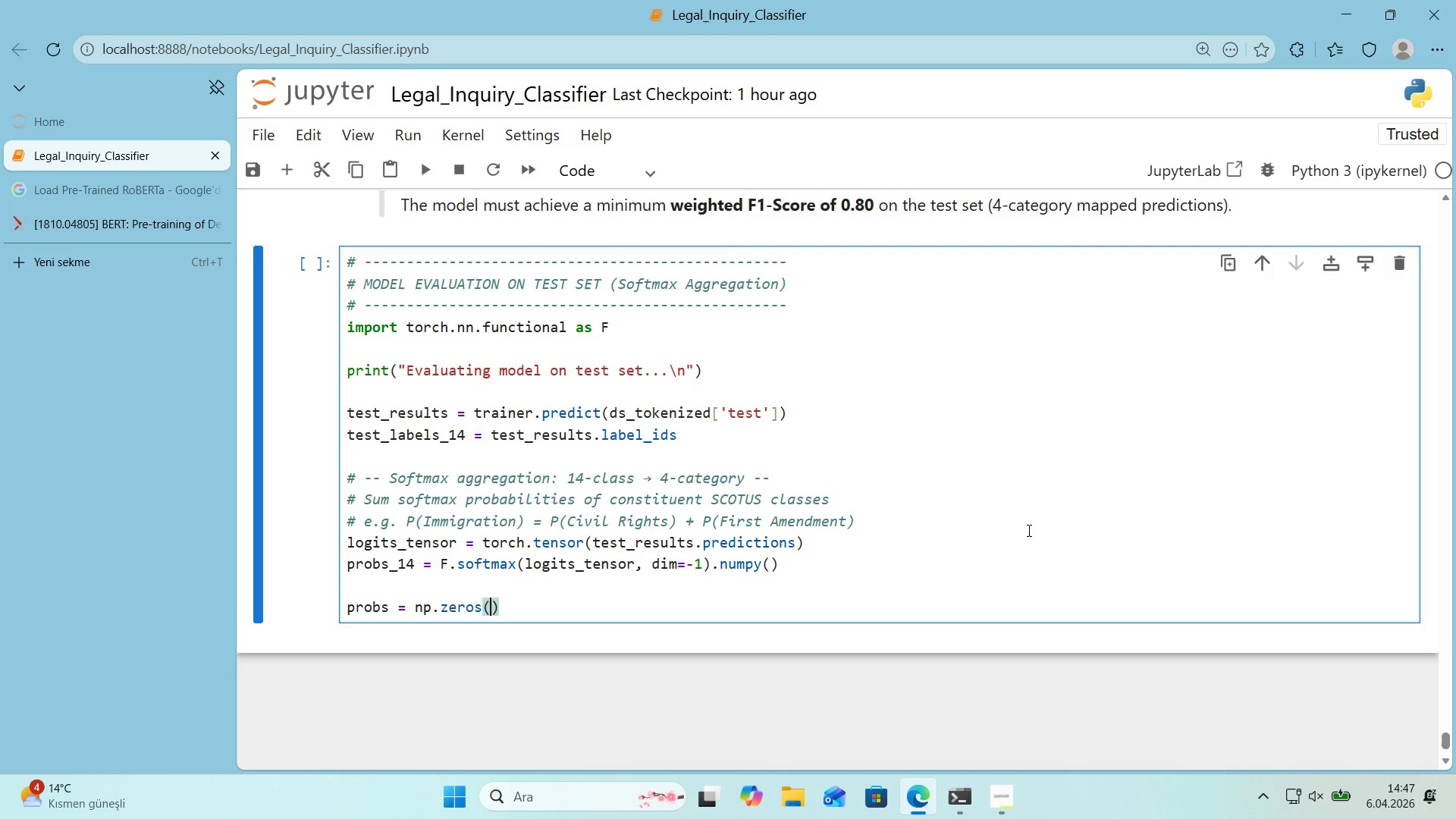 
type(len*()
 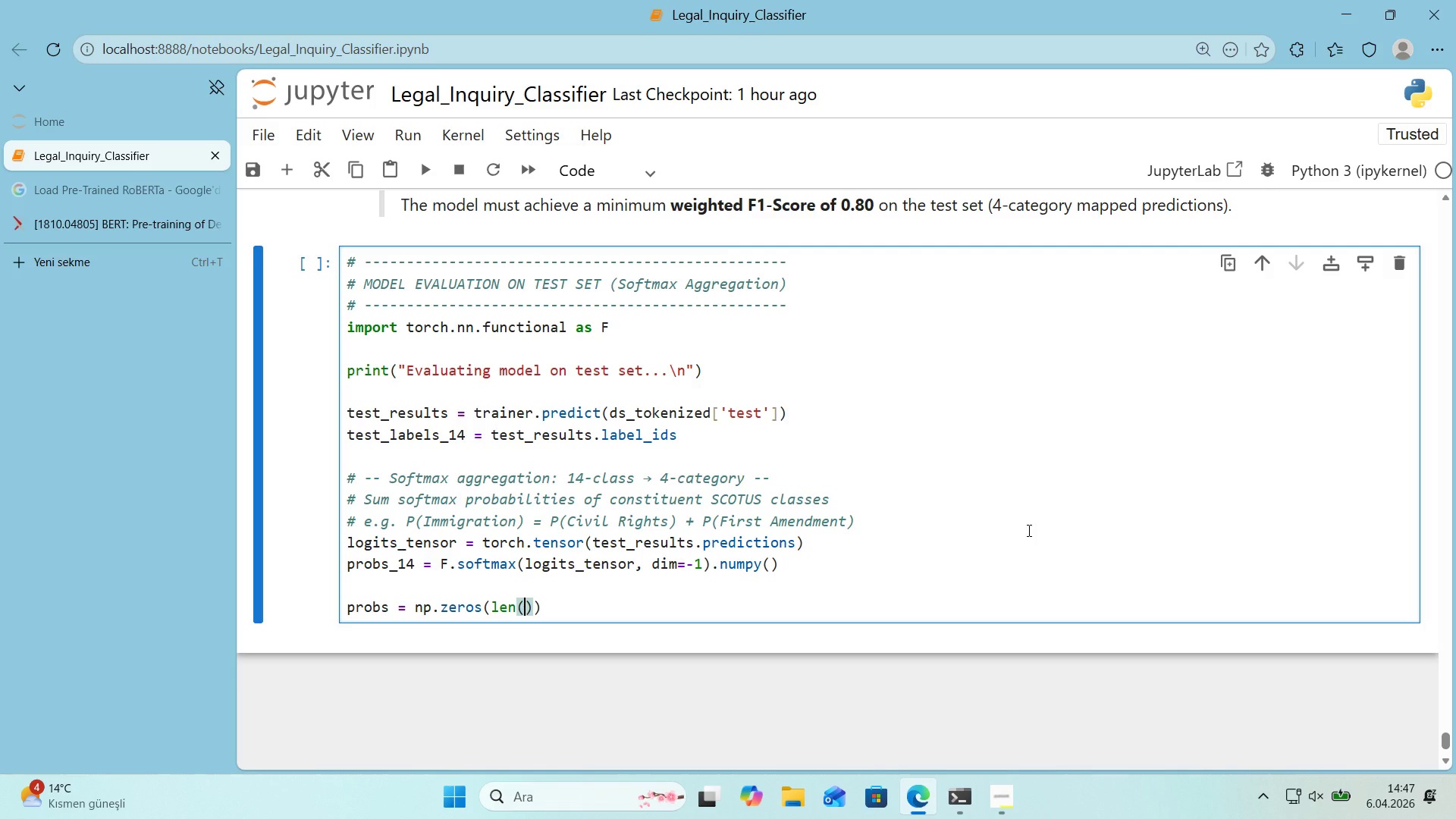 
 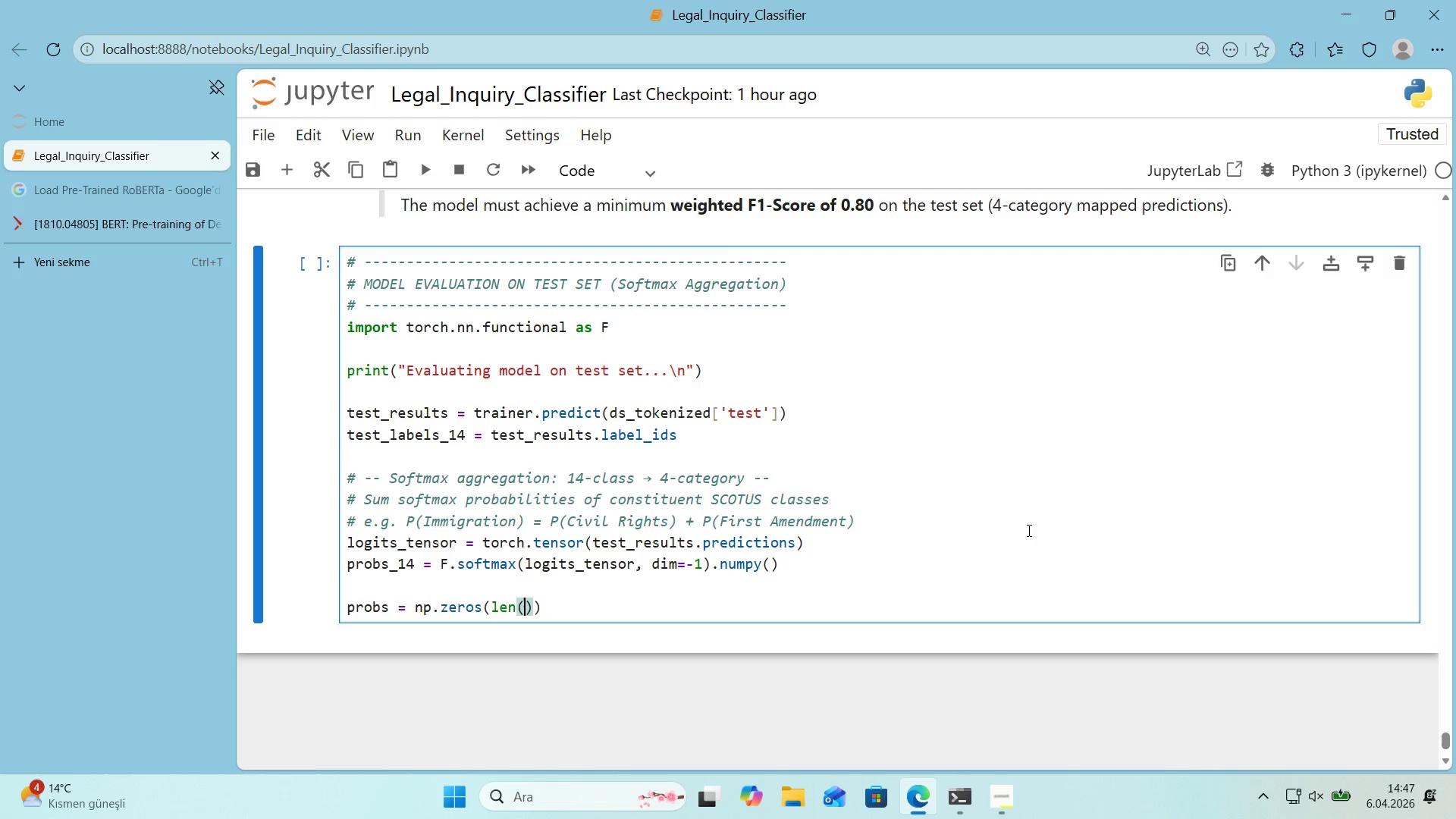 
key(ArrowLeft)
 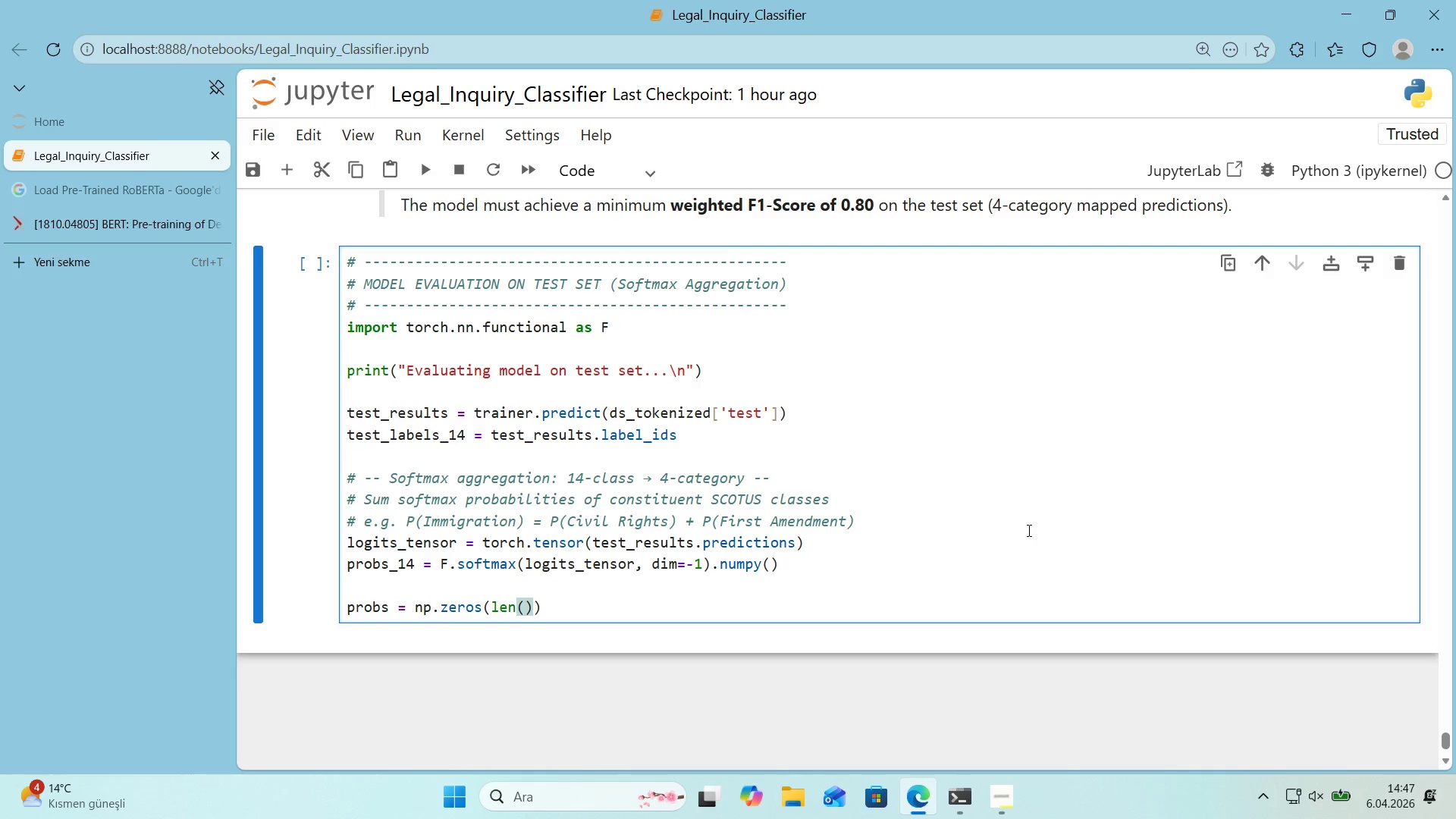 
key(ArrowLeft)
 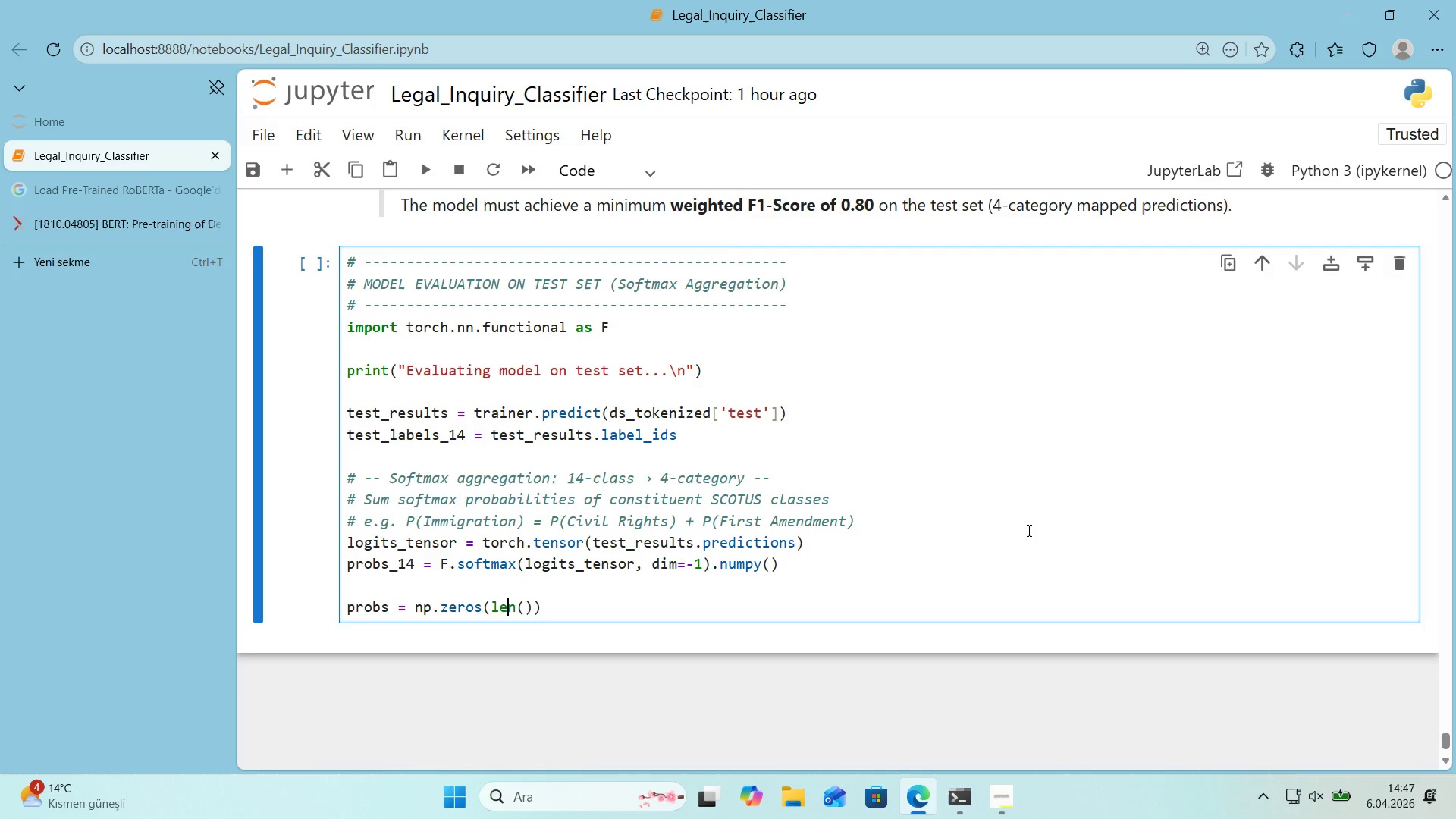 
key(ArrowLeft)
 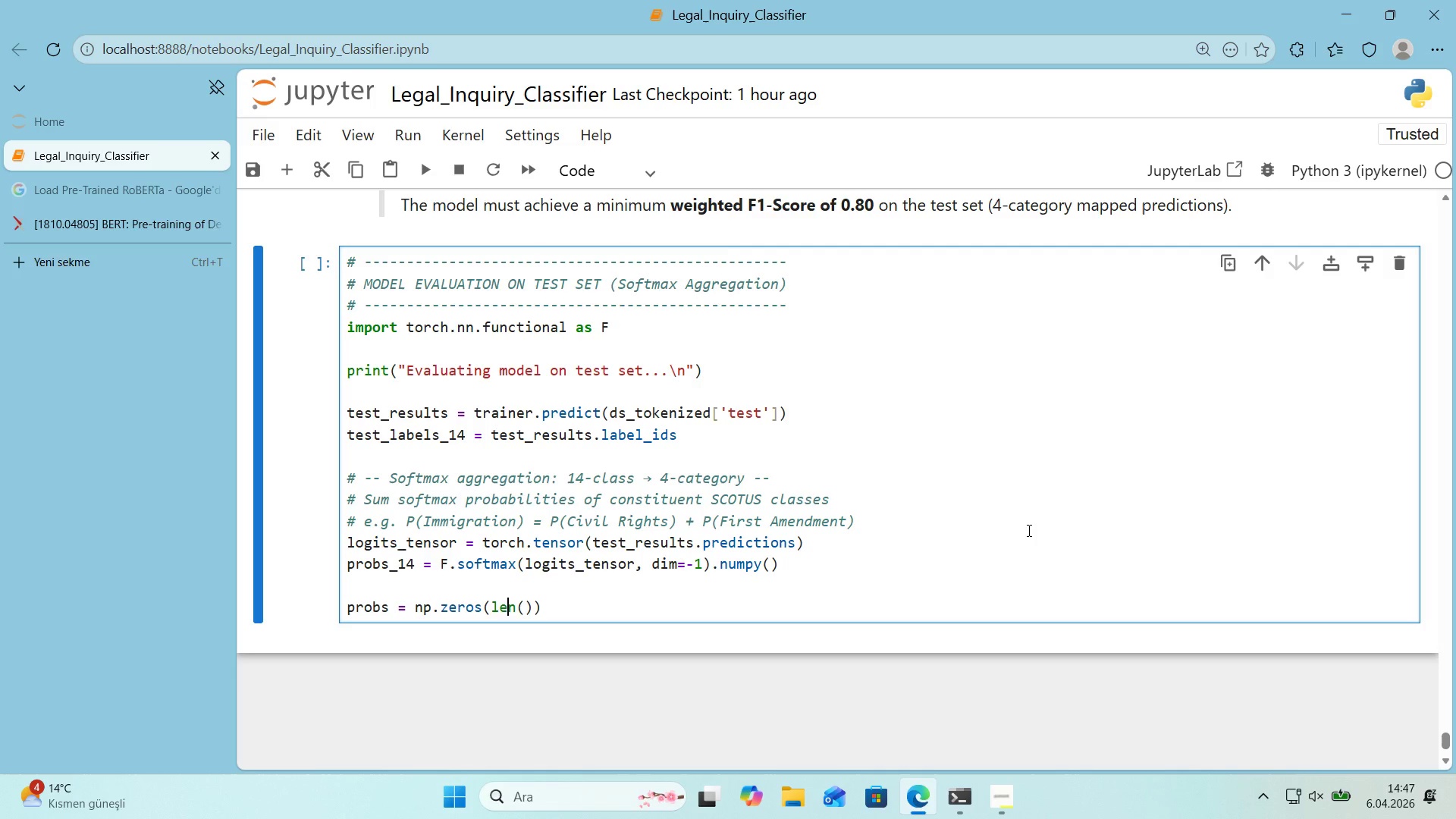 
key(ArrowRight)
 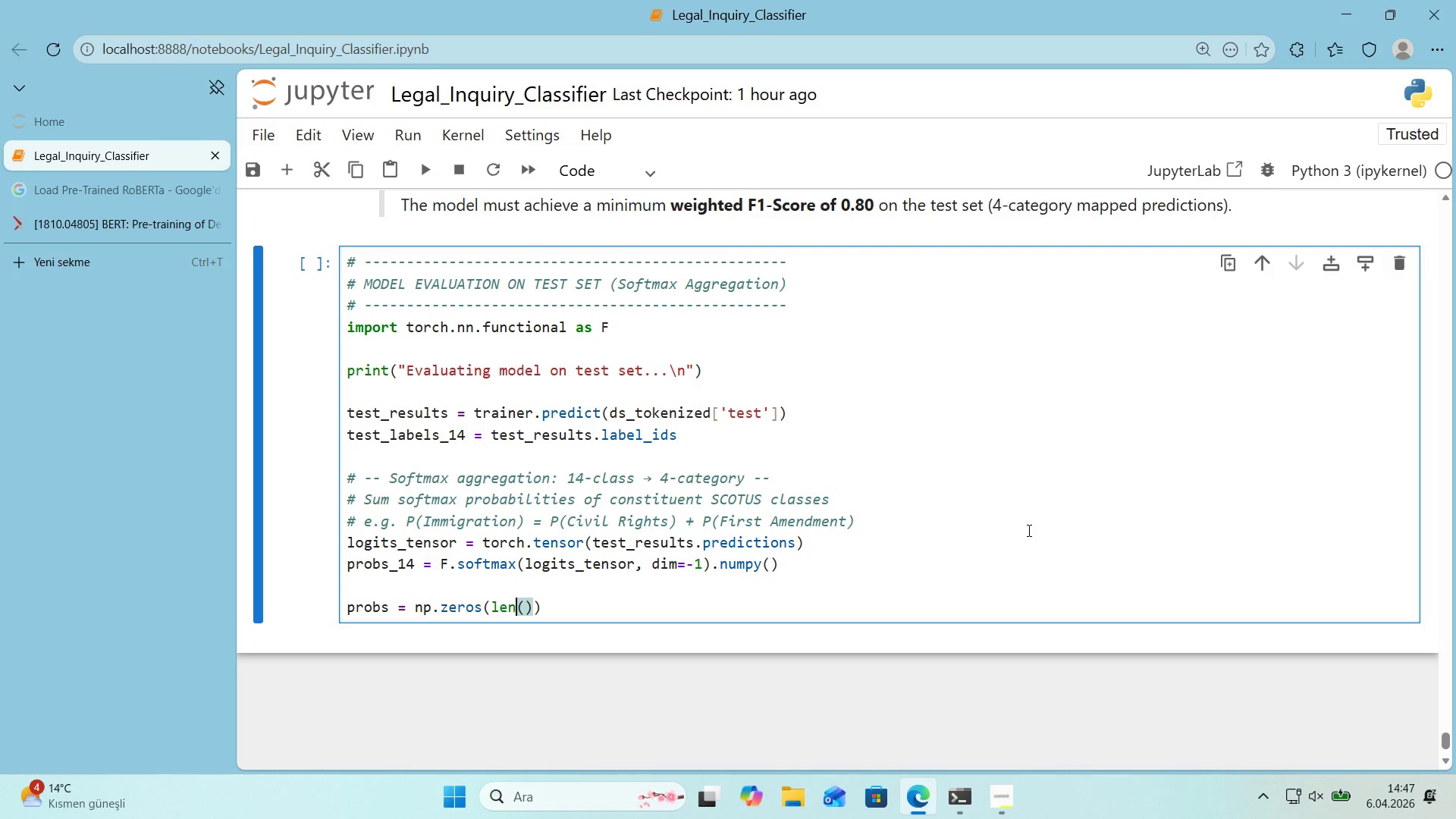 
key(ArrowRight)
 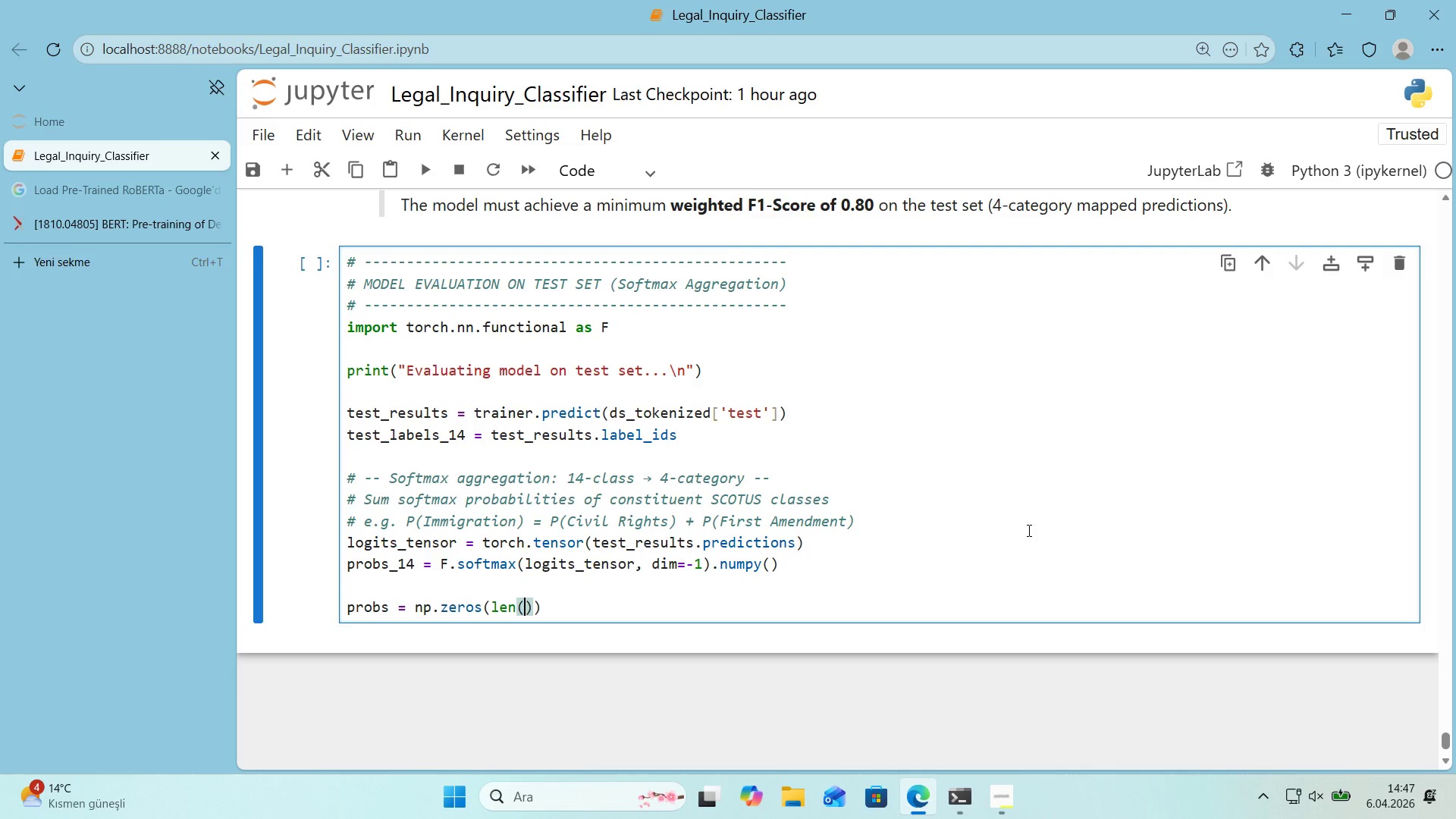 
type(probs_14)
 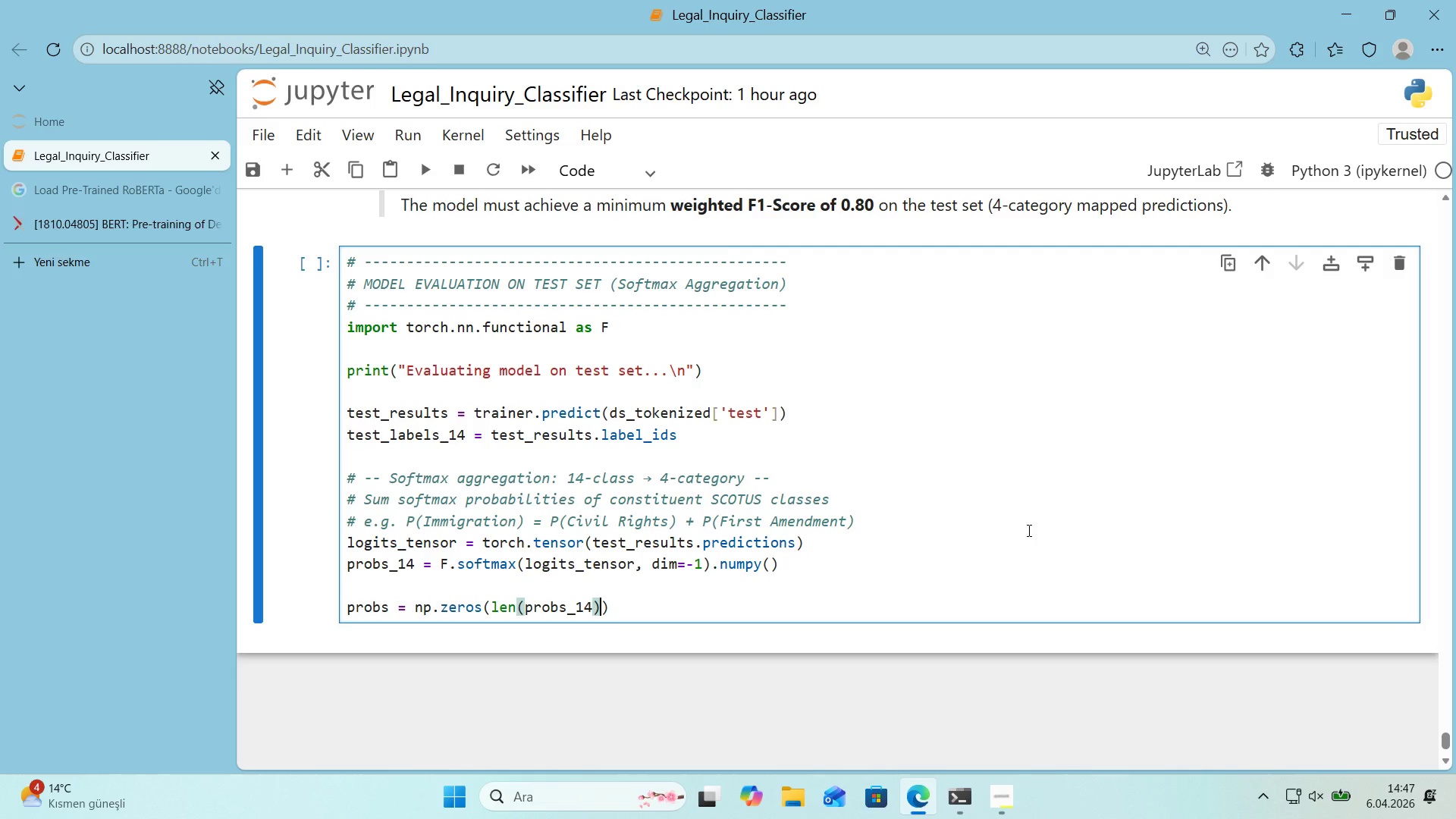 
 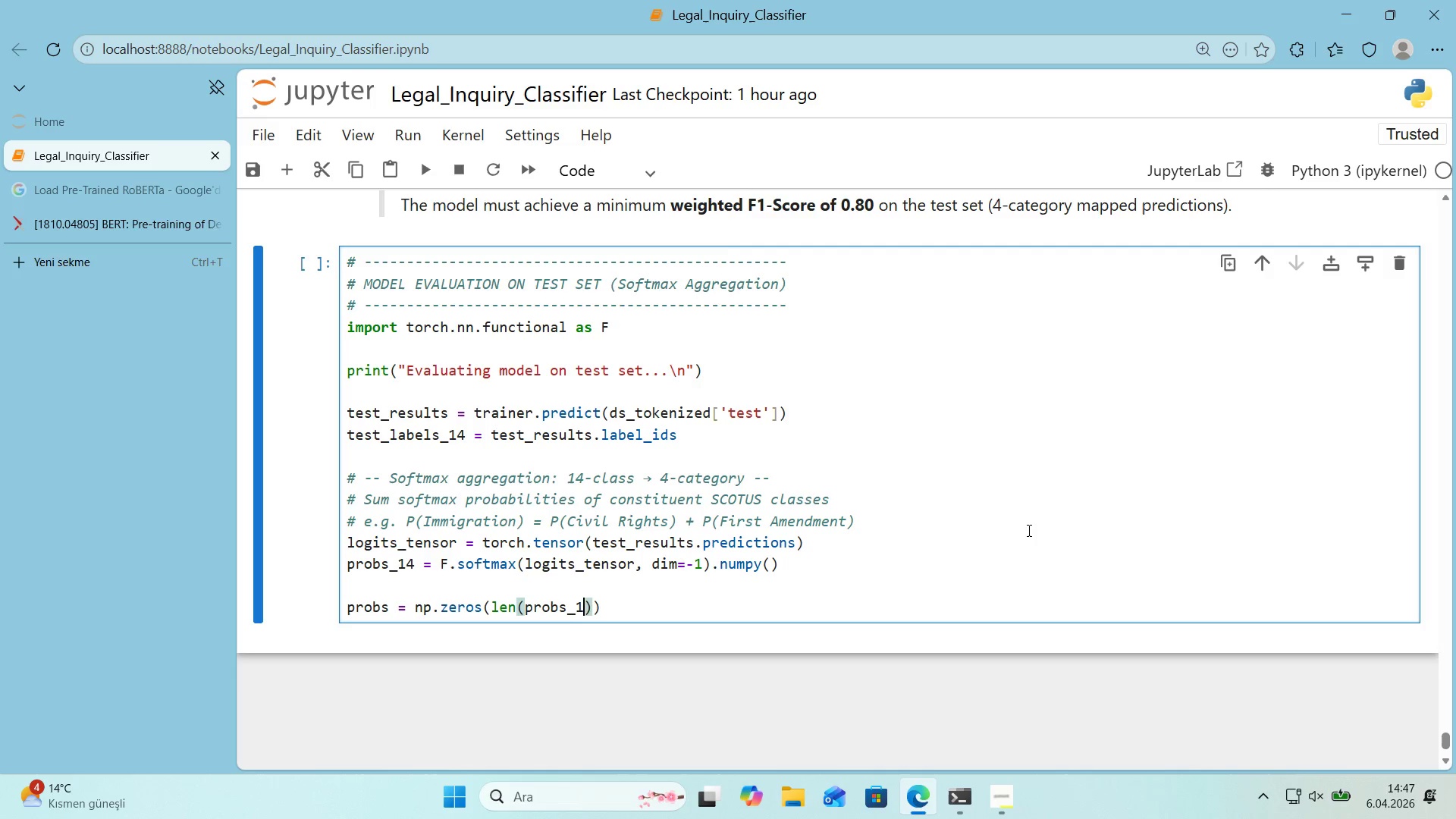 
key(ArrowRight)
 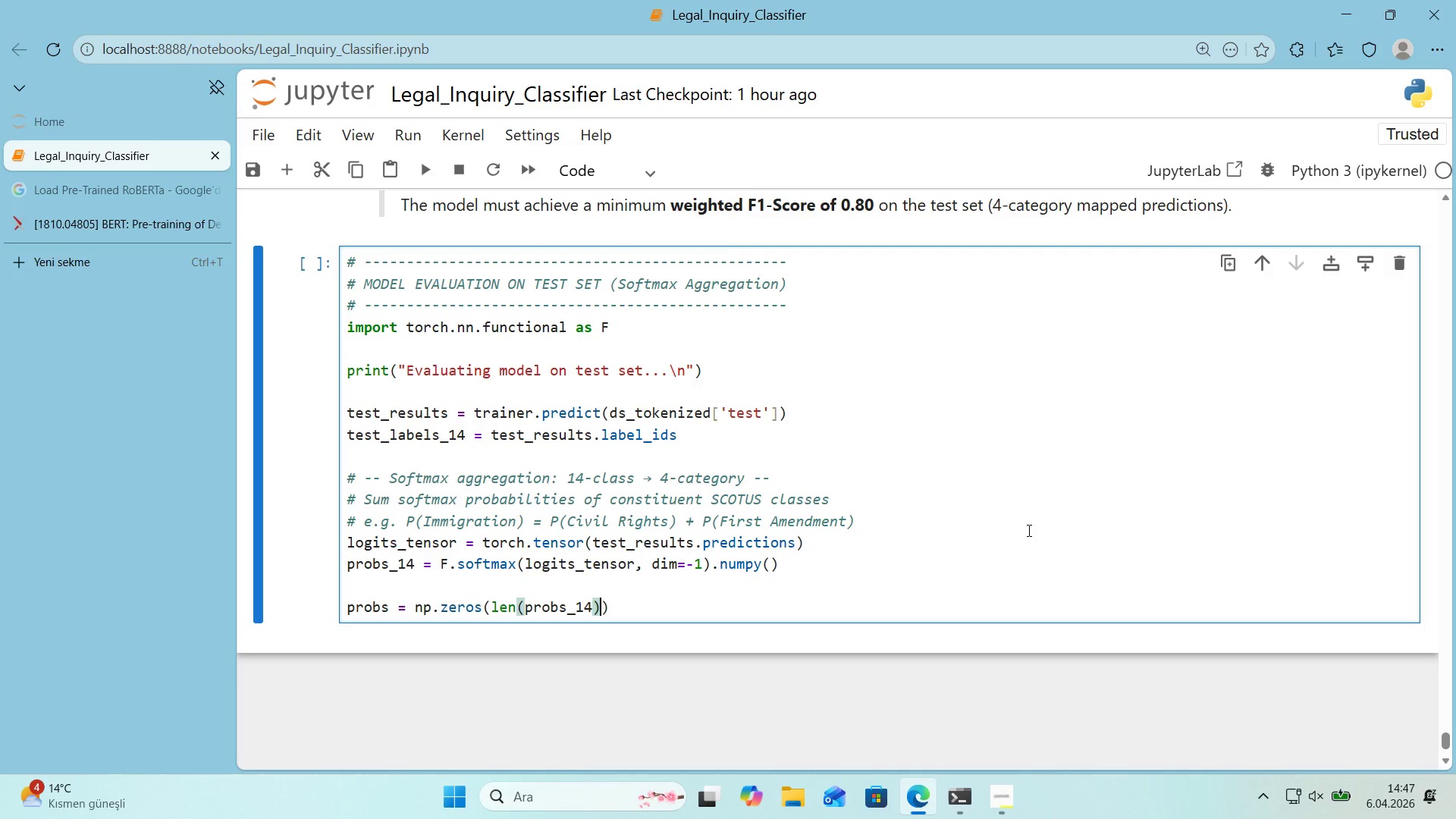 
key(Comma)
 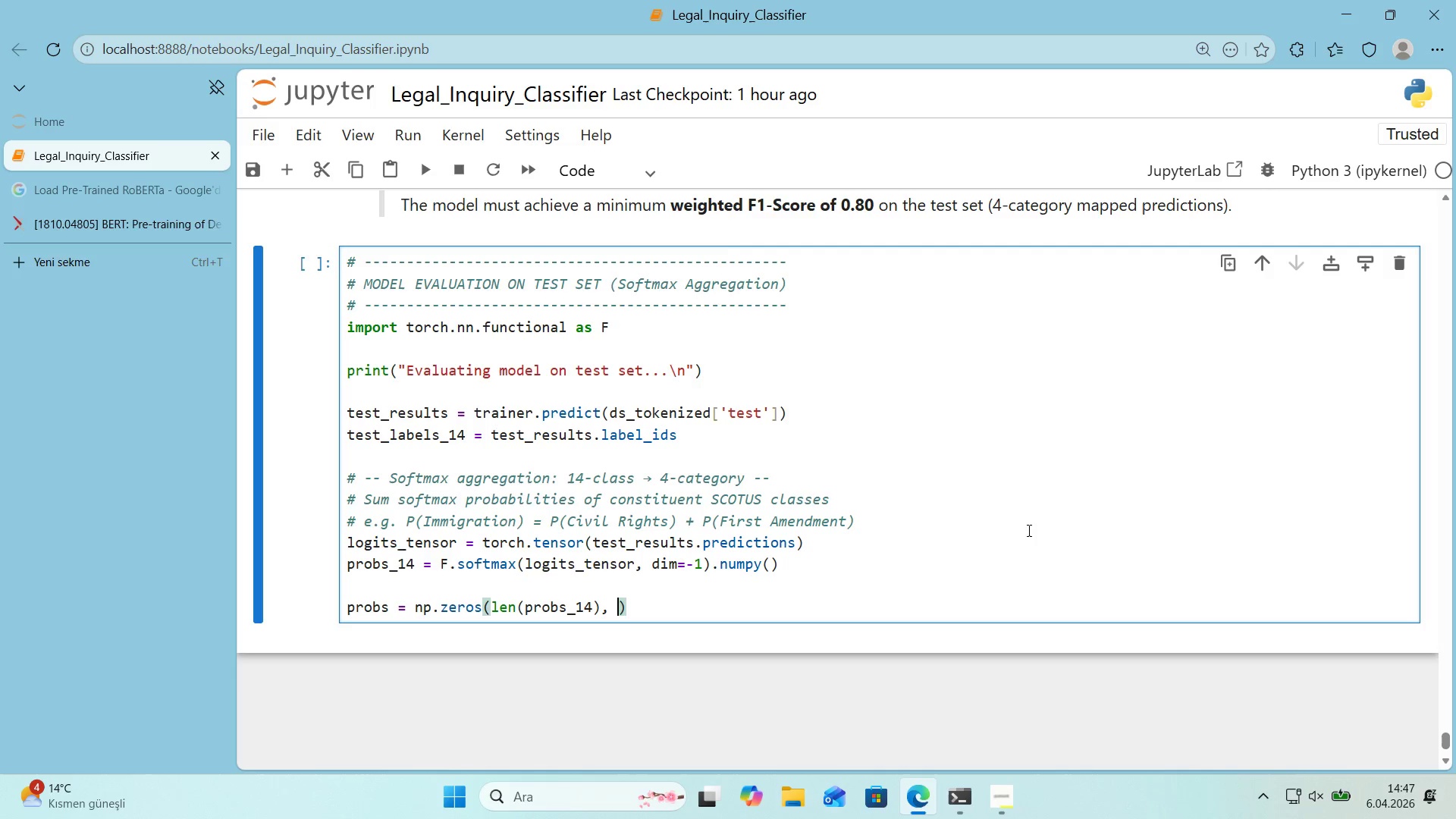 
key(Space)
 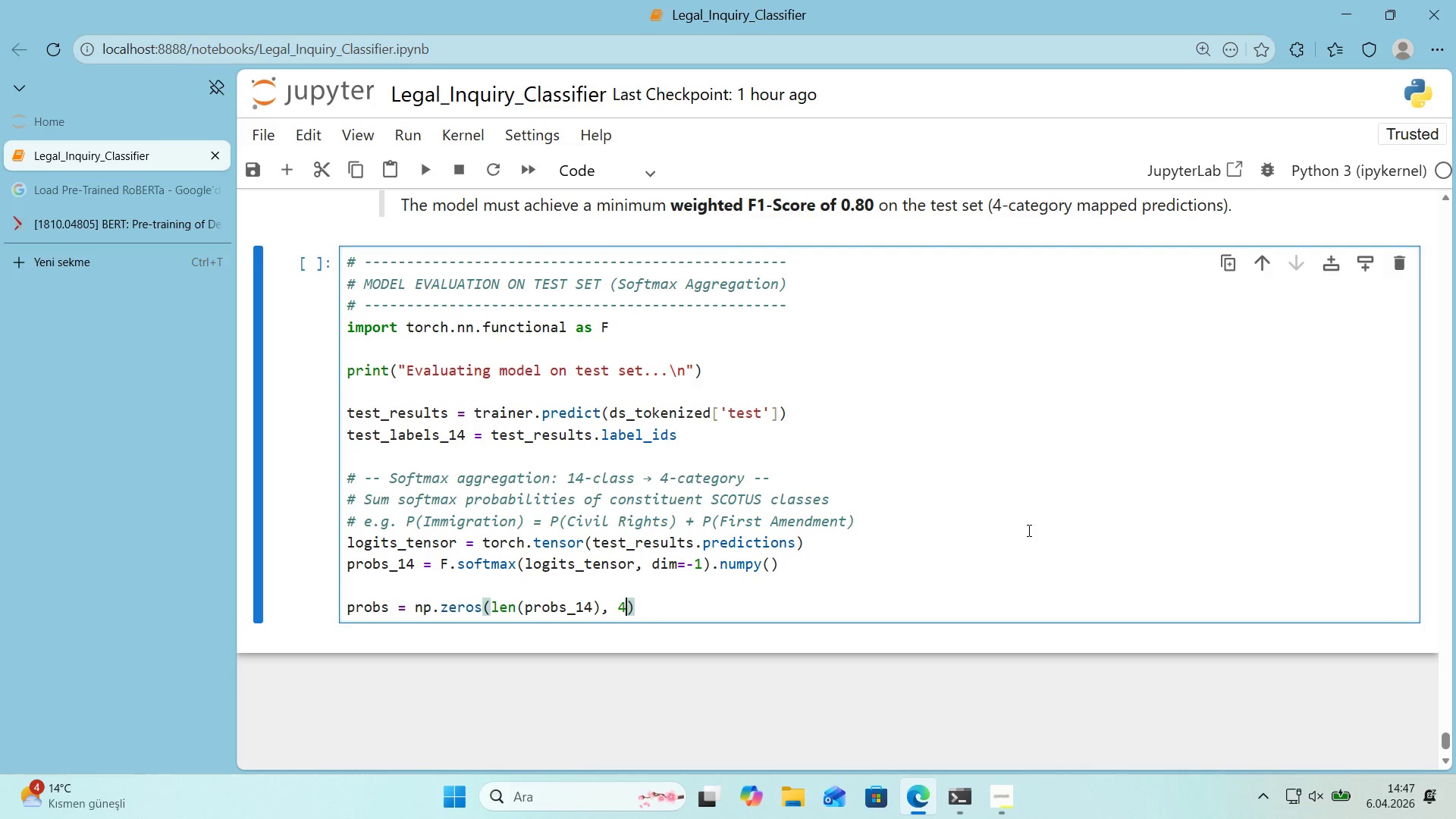 
key(4)
 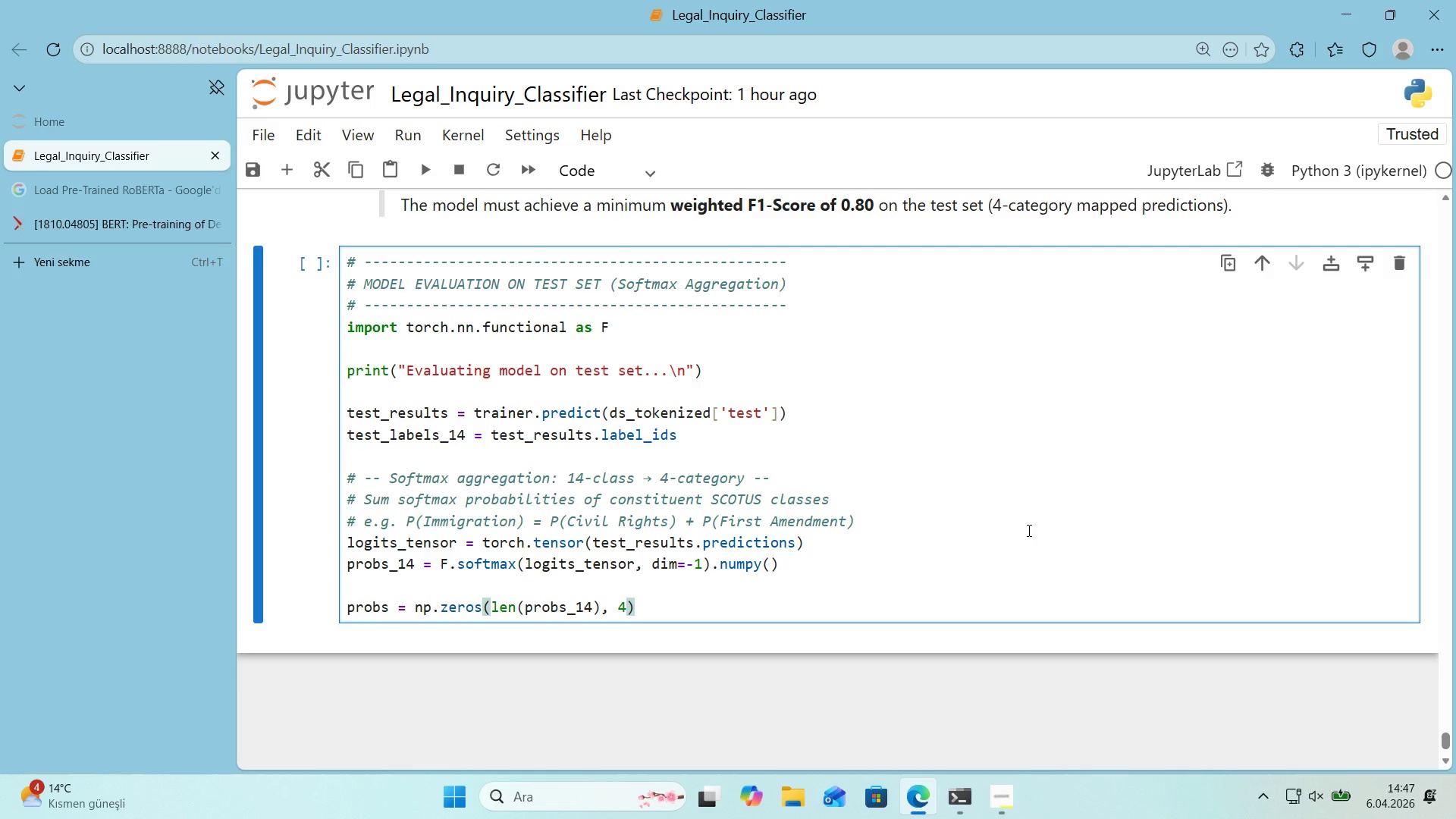 
key(ArrowRight)
 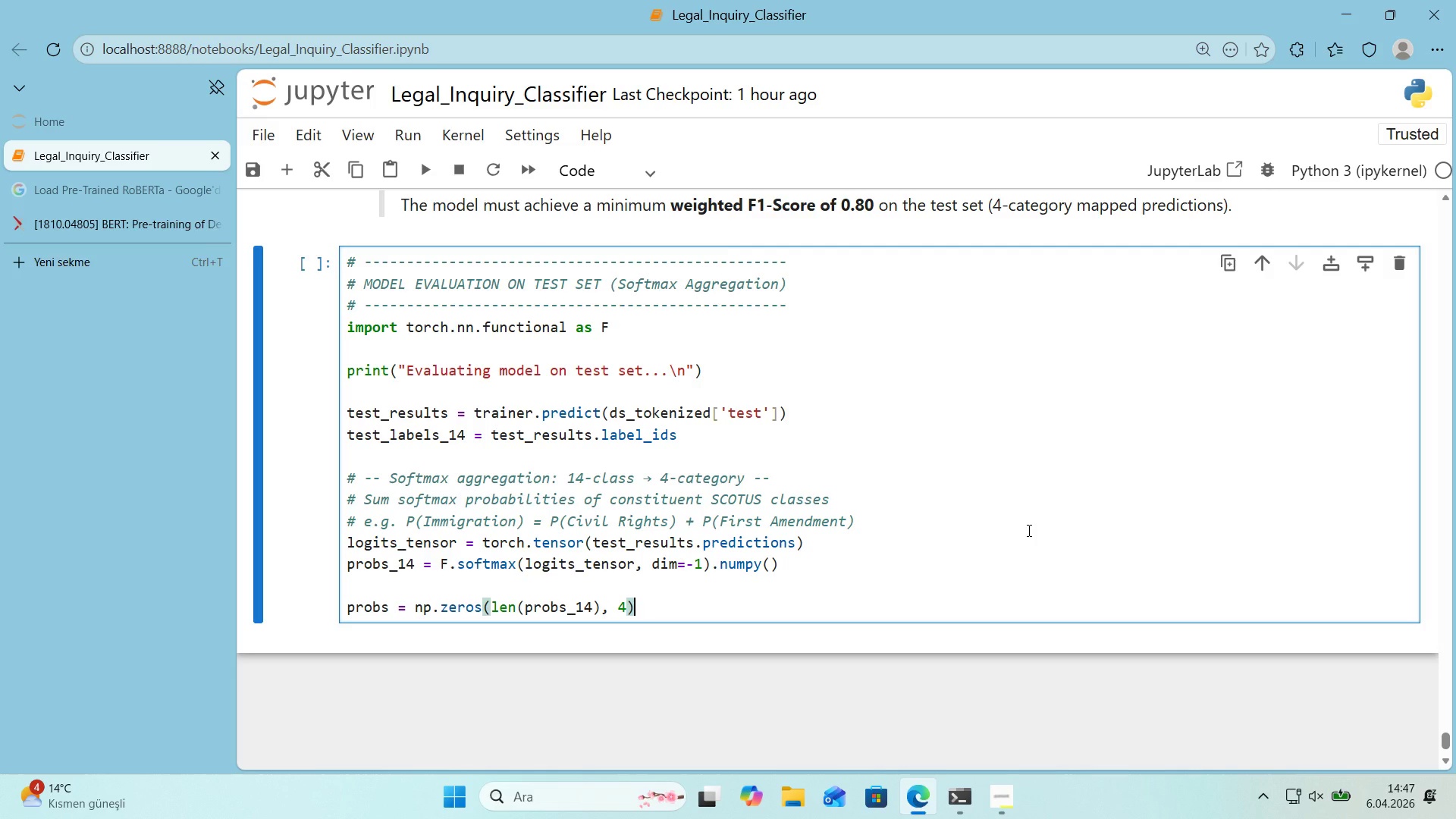 
key(Shift+9)
 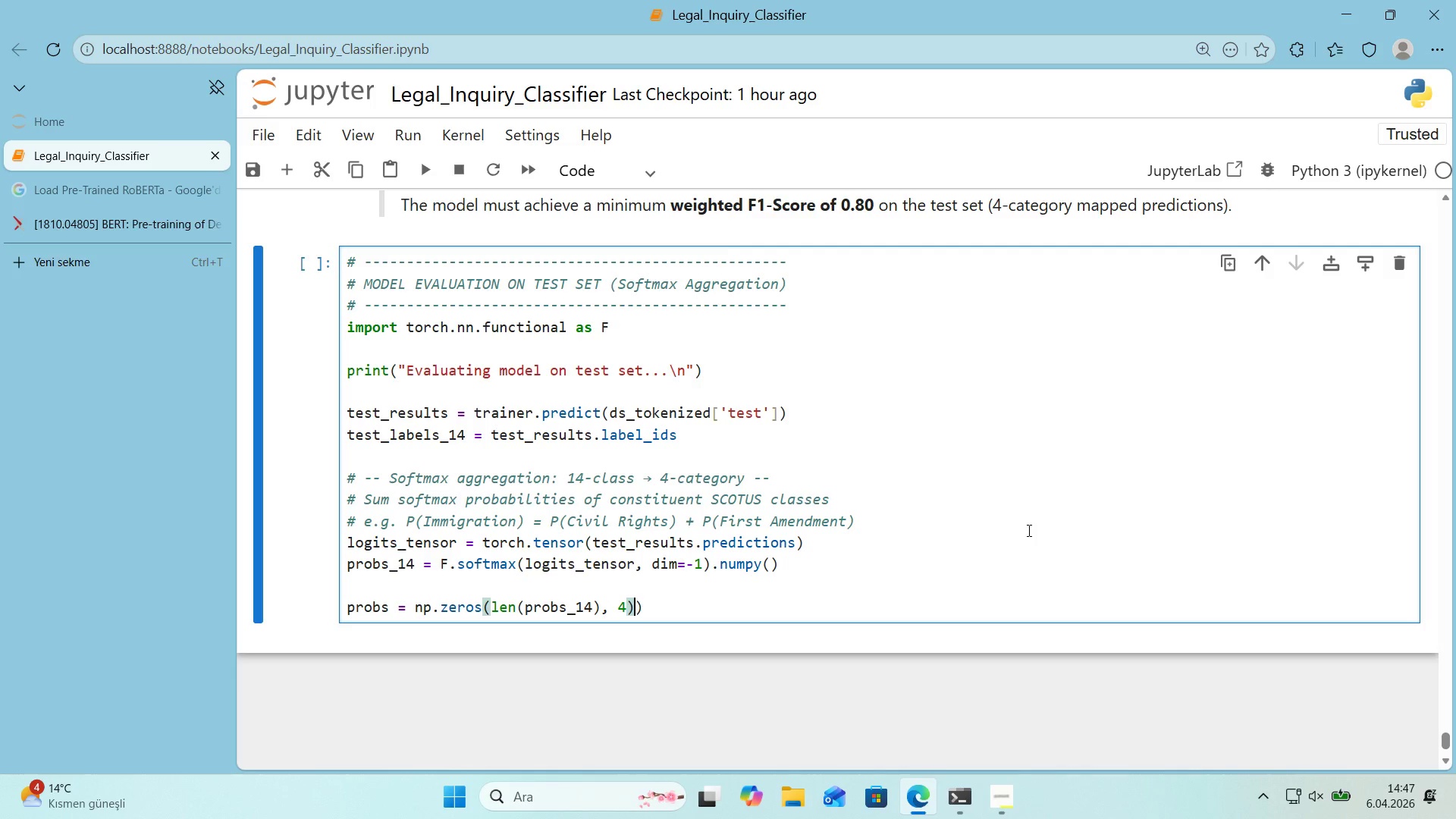 
hold_key(key=ArrowLeft, duration=0.34)
 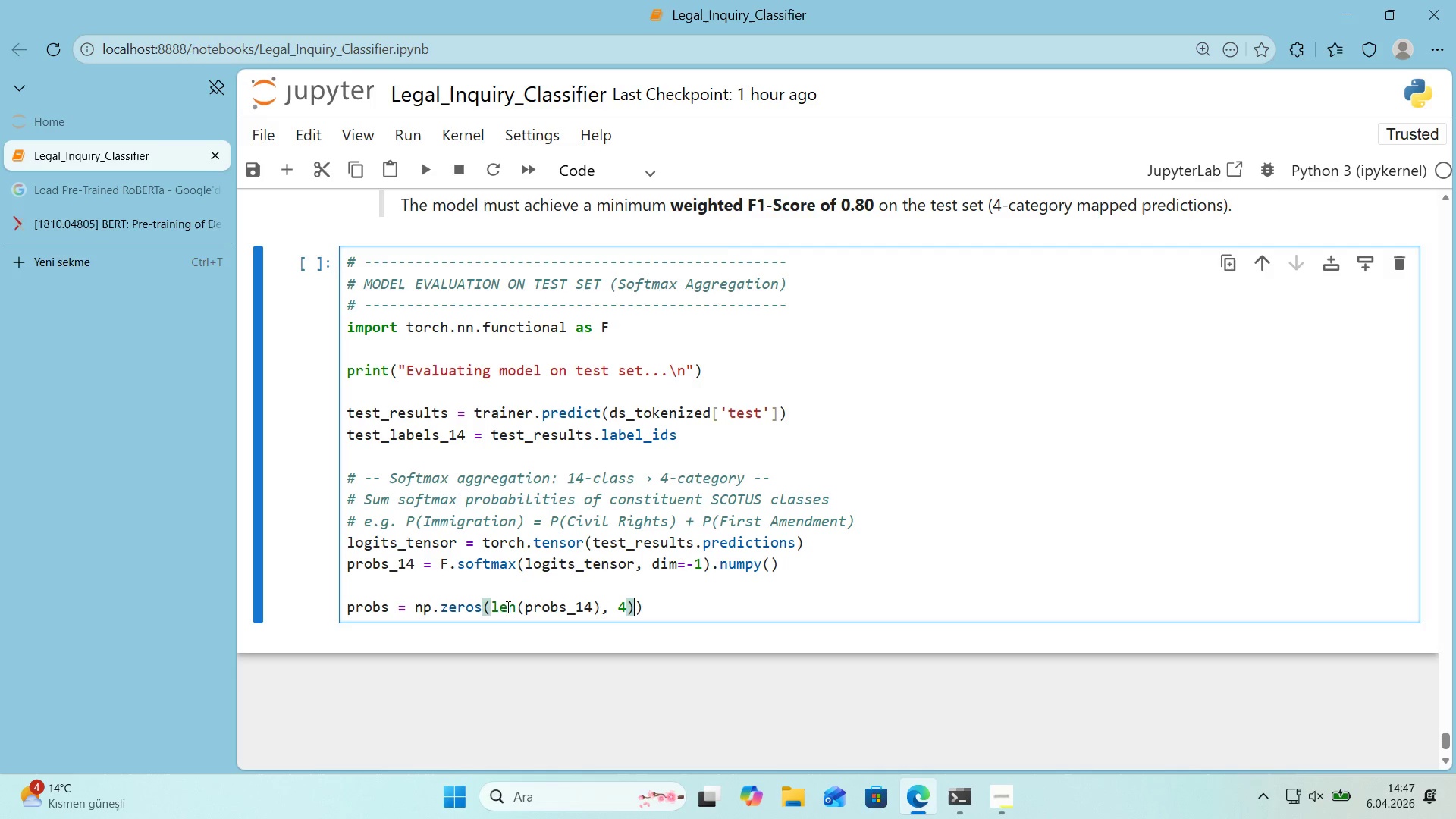 
left_click([489, 610])
 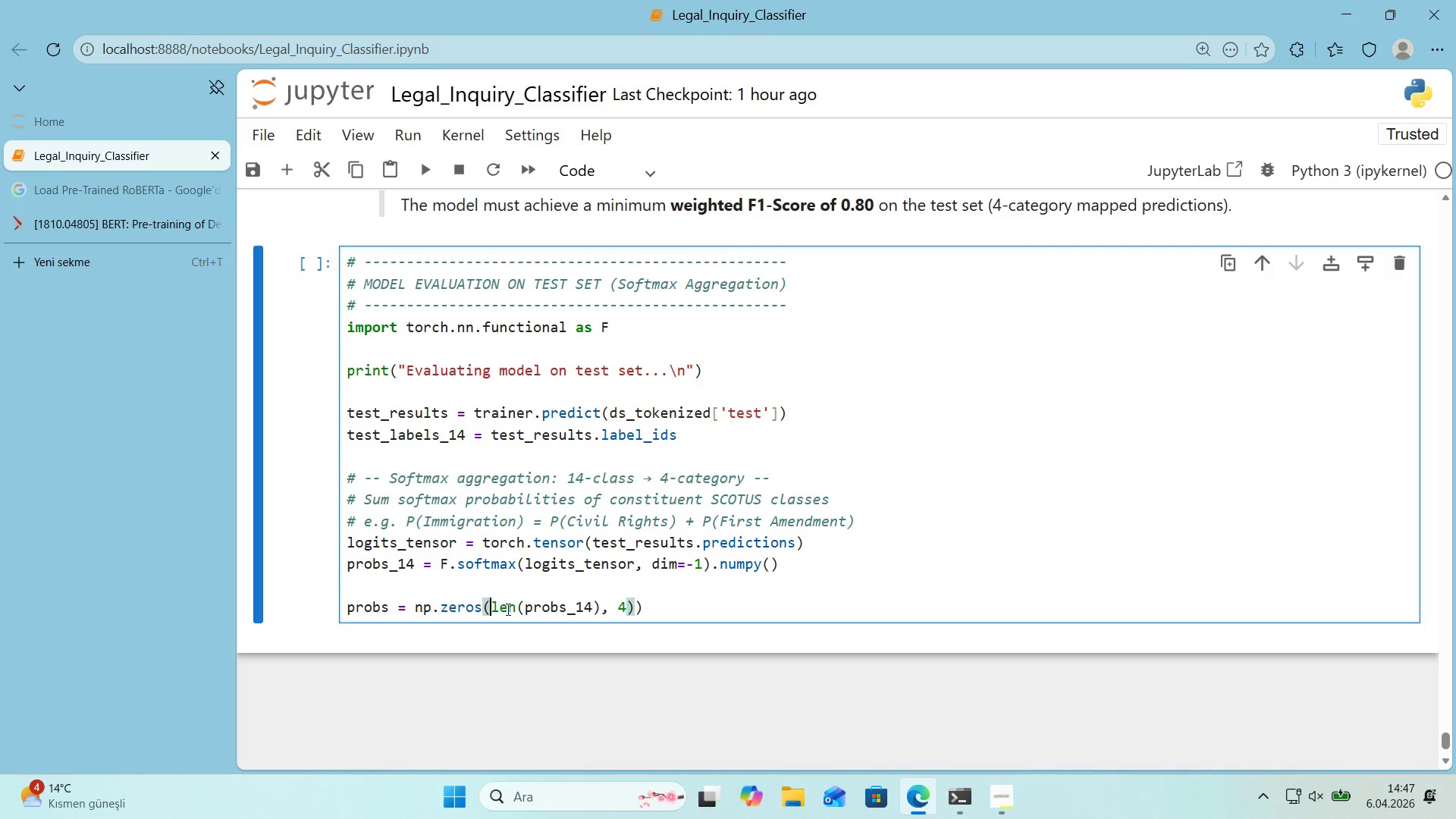 
key(Shift+8)
 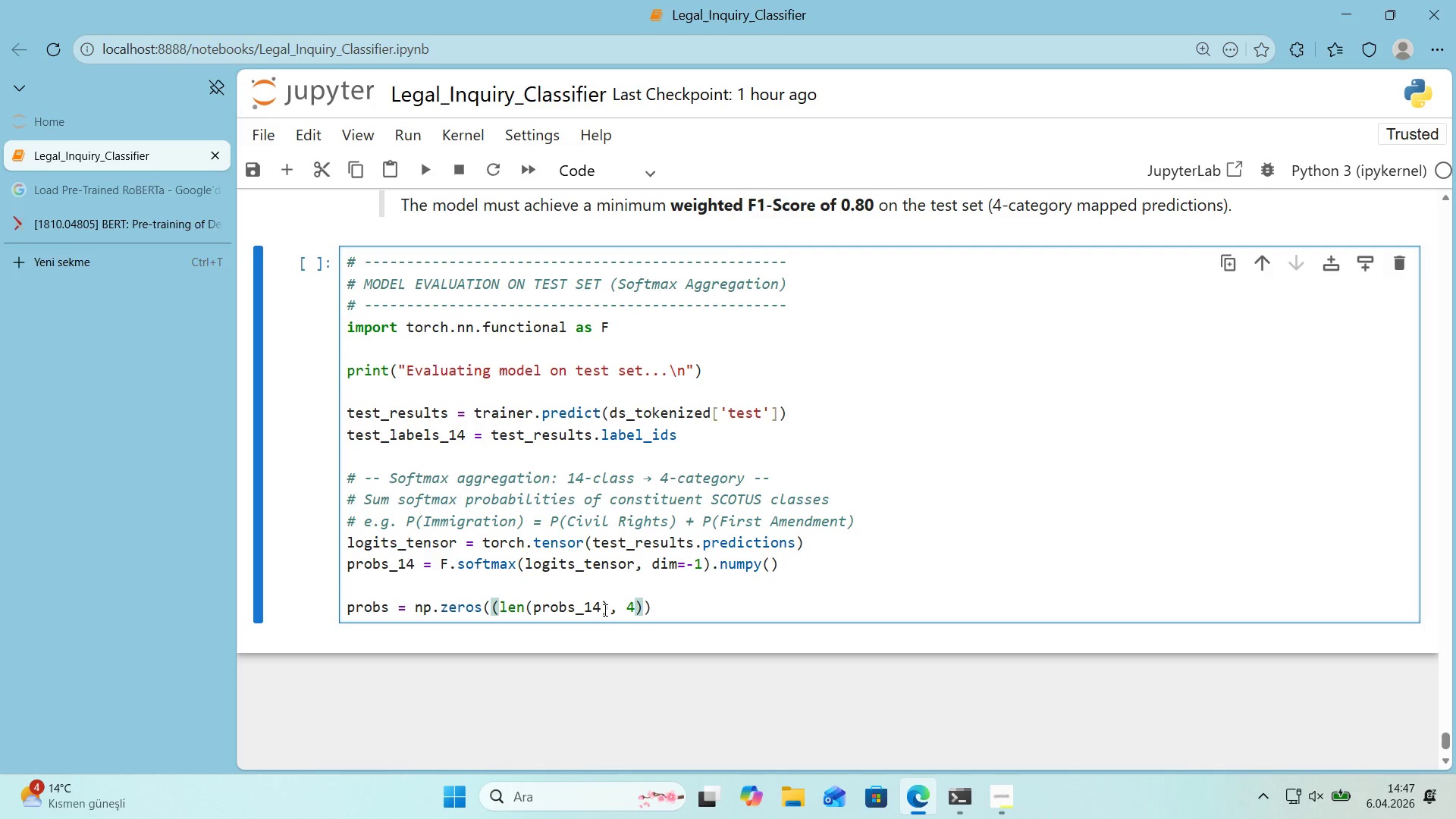 
left_click([611, 607])
 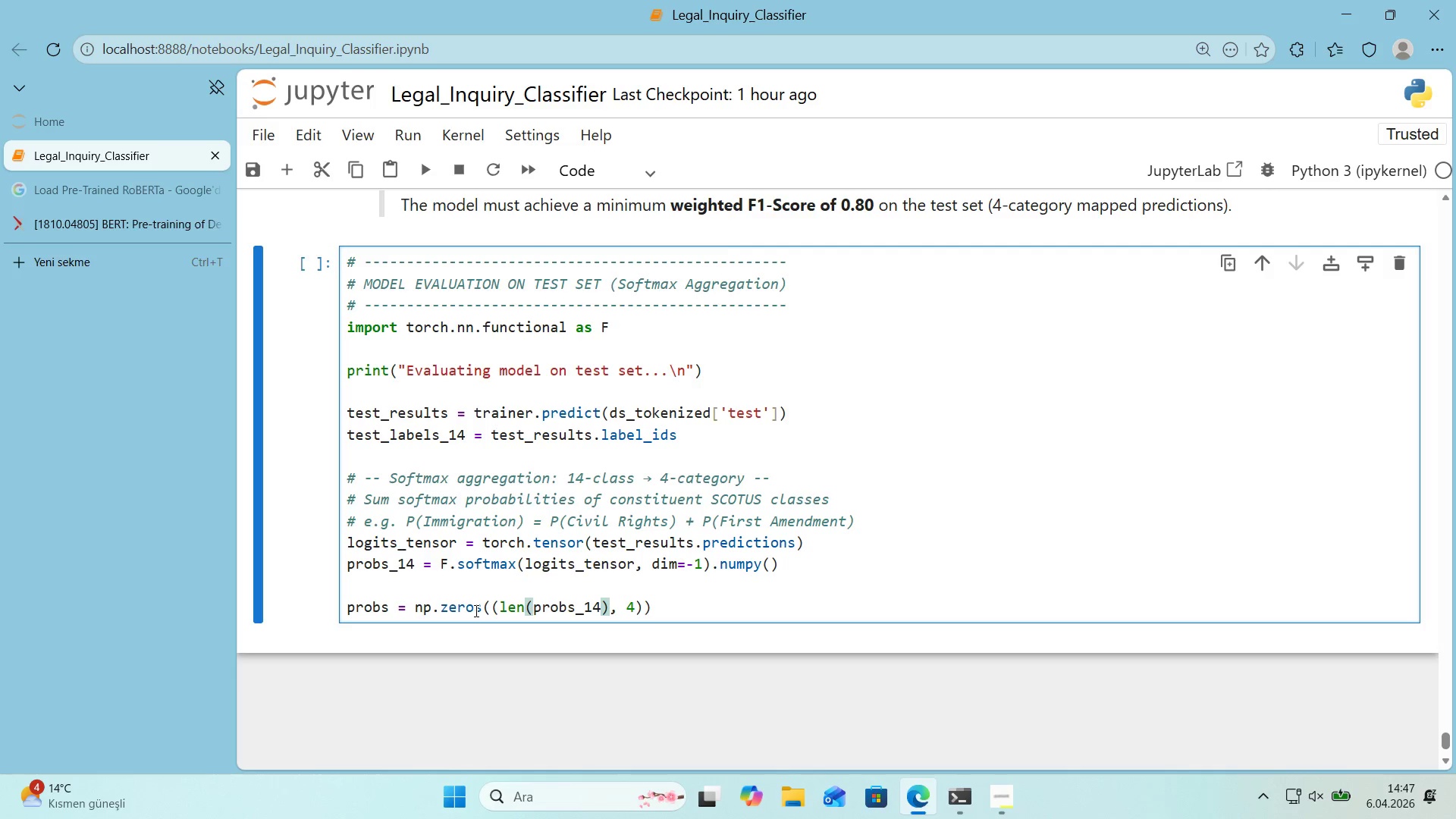 
left_click([501, 605])
 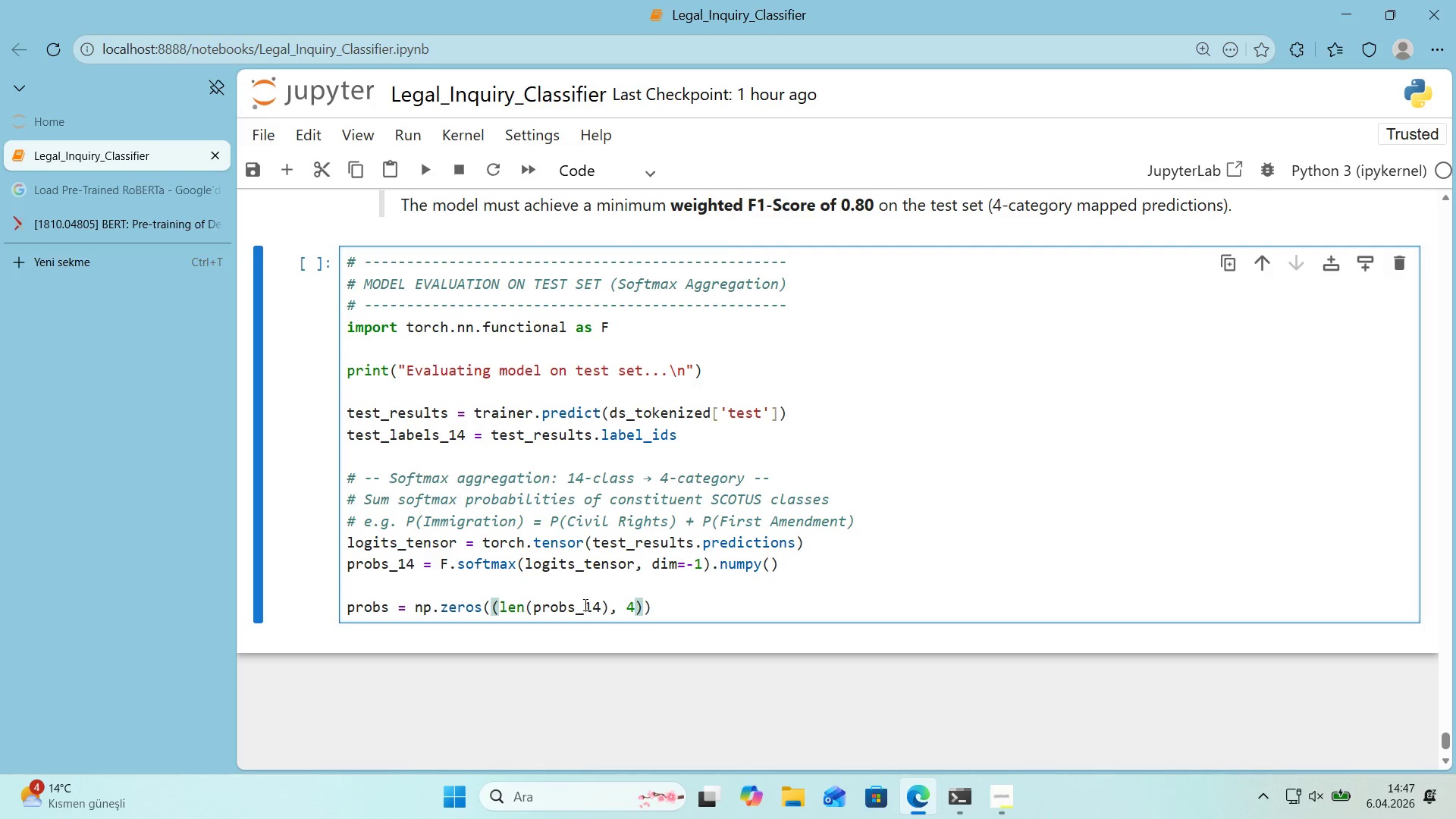 
left_click([673, 604])
 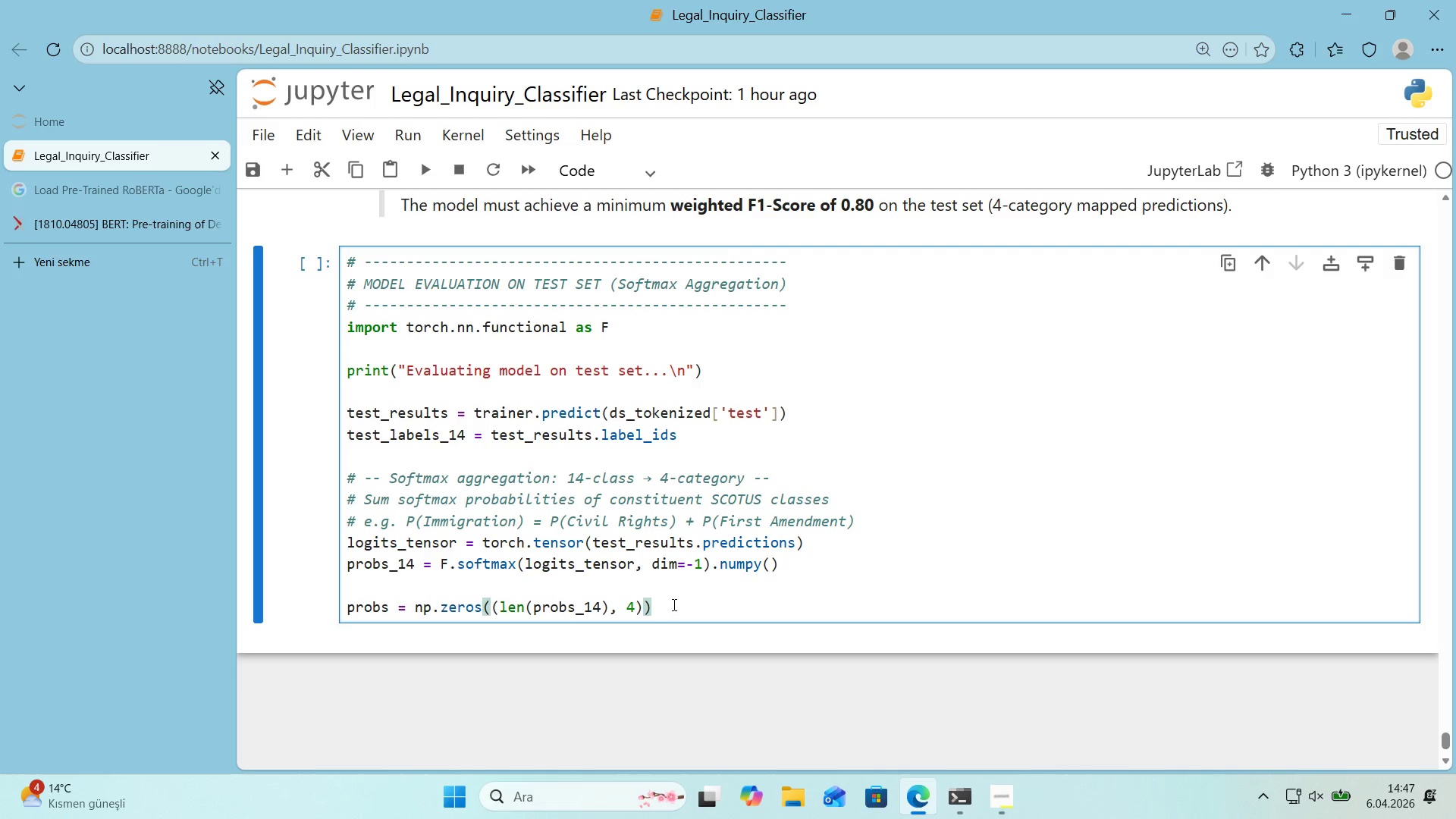 
key(Enter)
 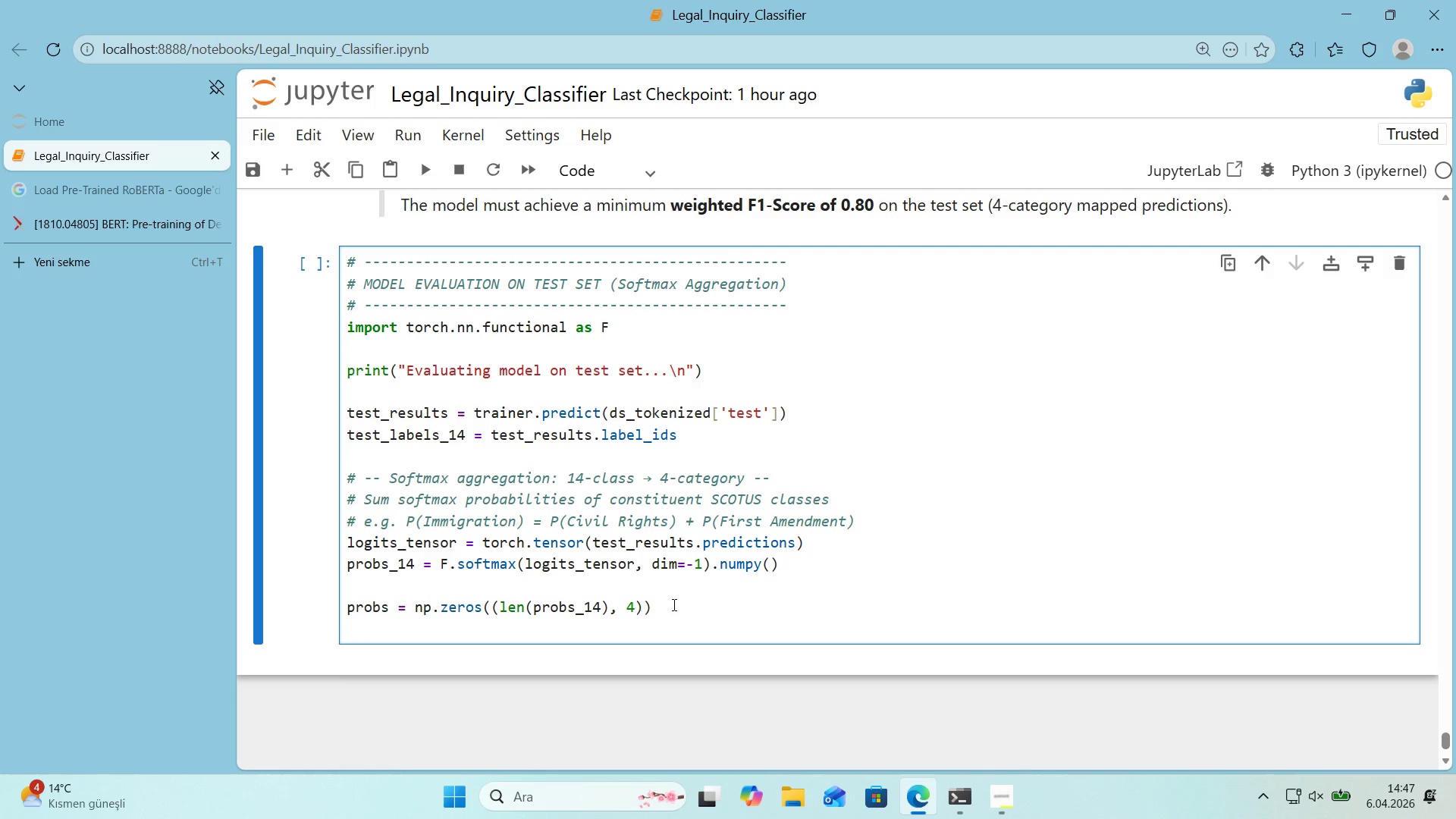 
type(for or'g_label )
key(Backspace)
type(, target_label 'n LABEL_MAP.'tems*(>)
 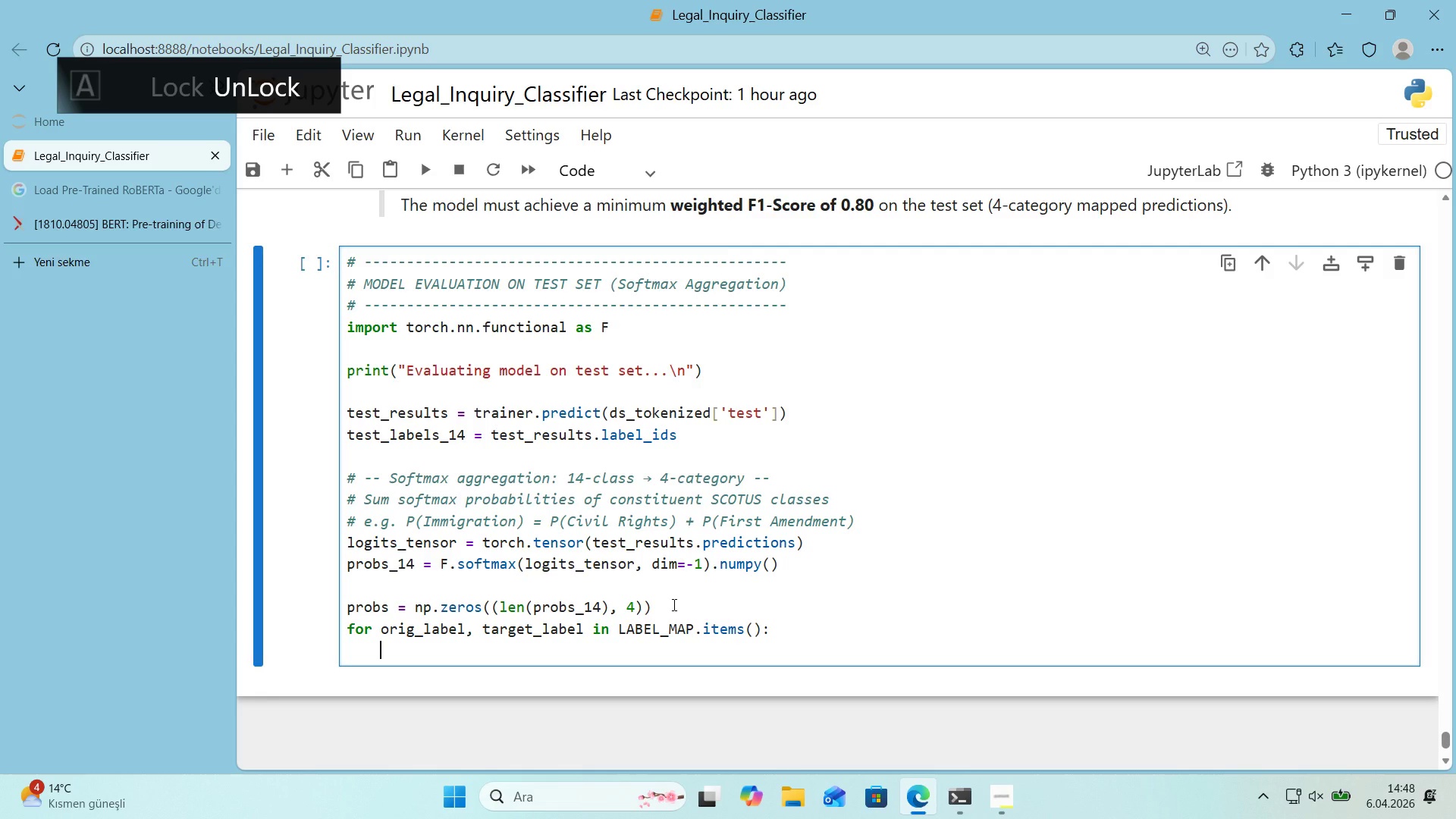 
 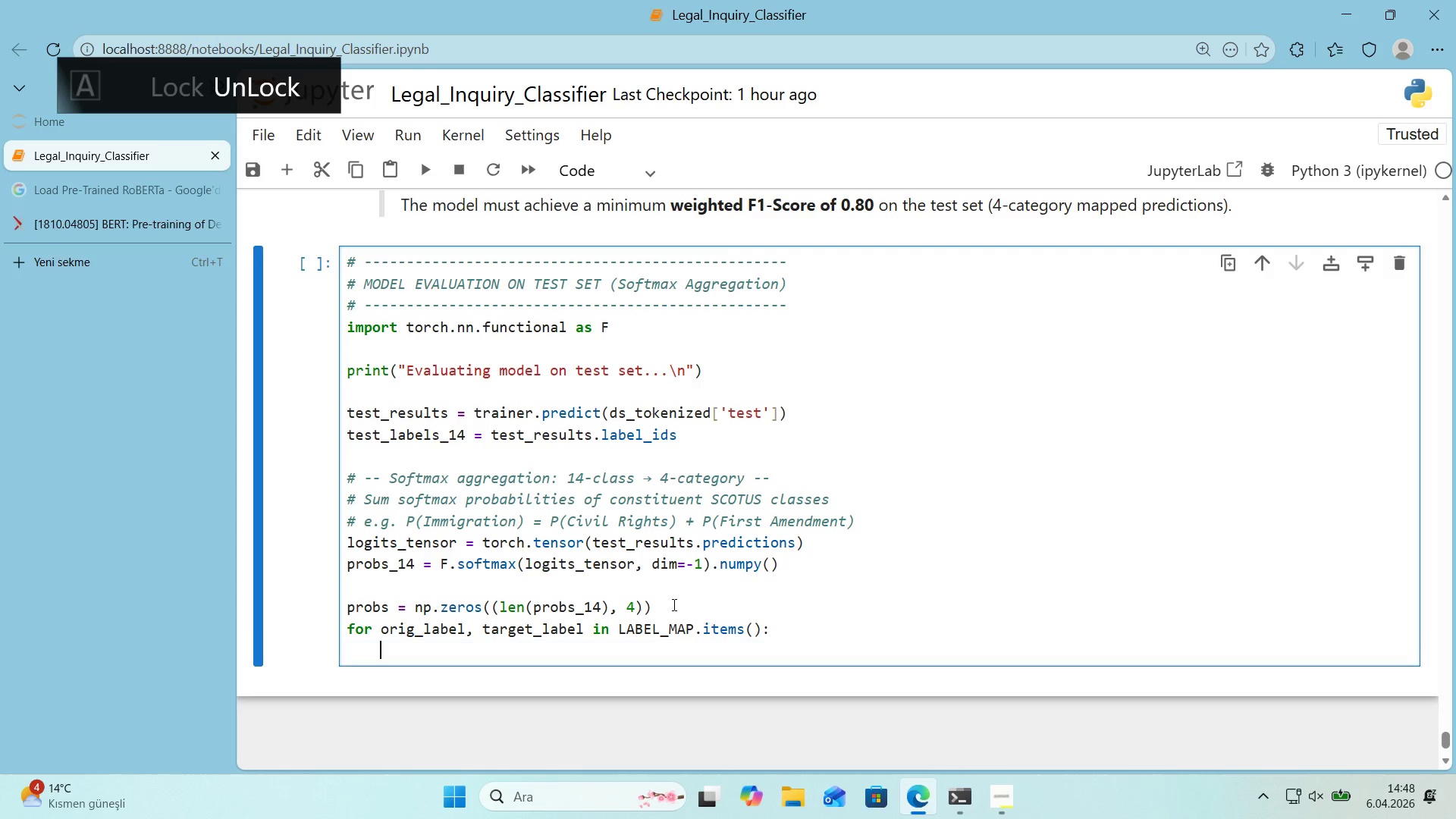 
key(Enter)
 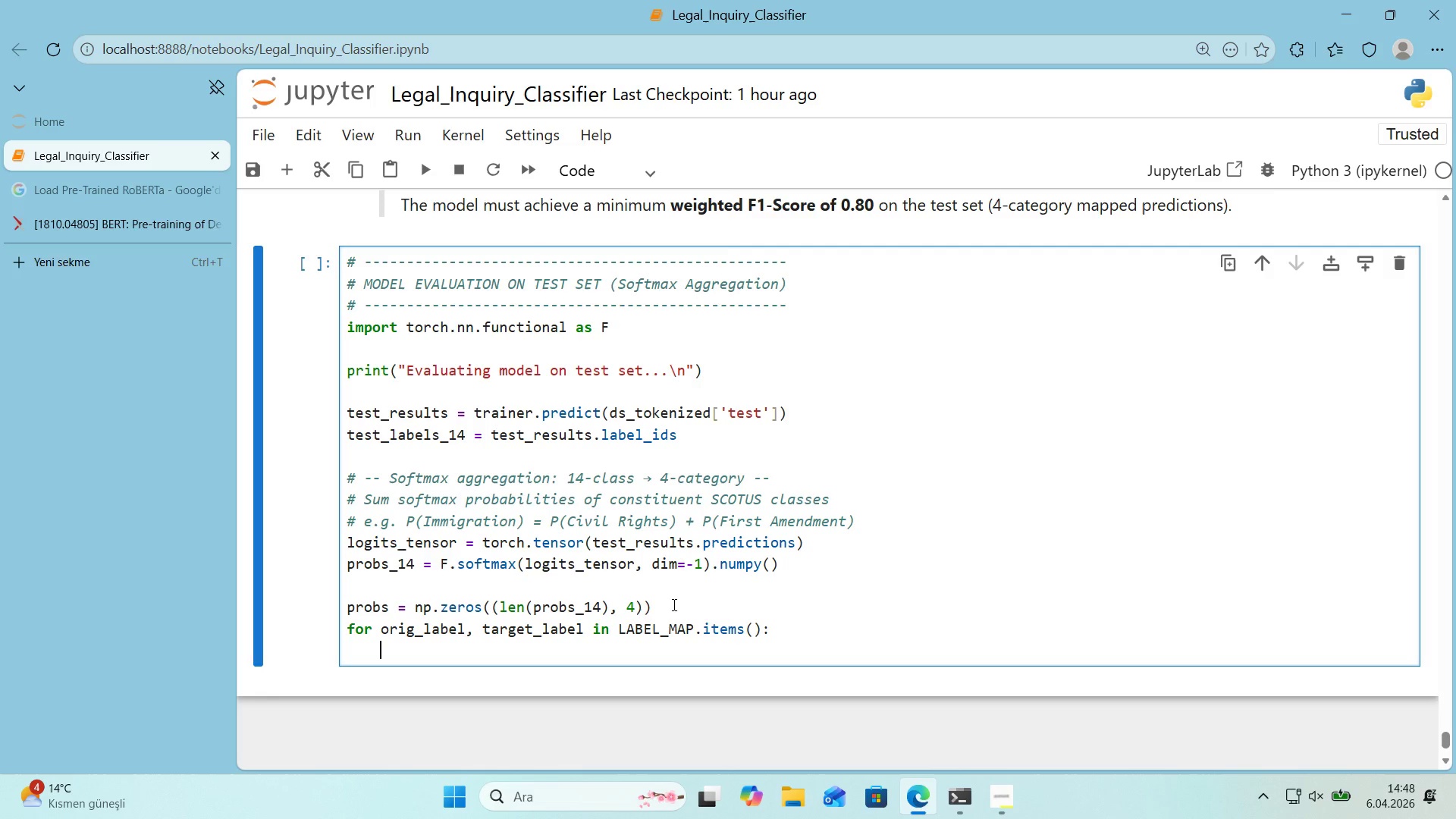 
wait(9.78)
 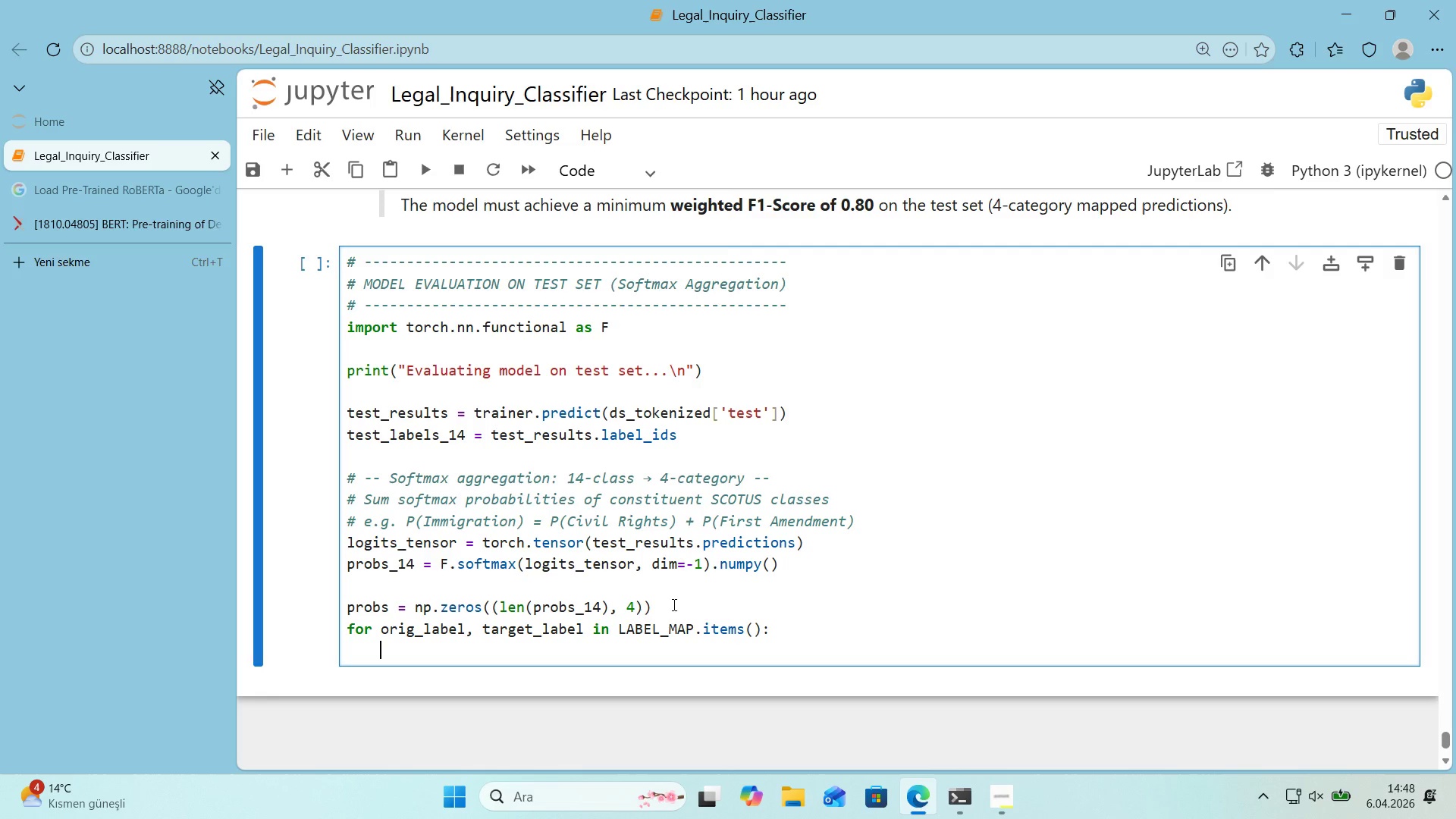 
type(probs)
 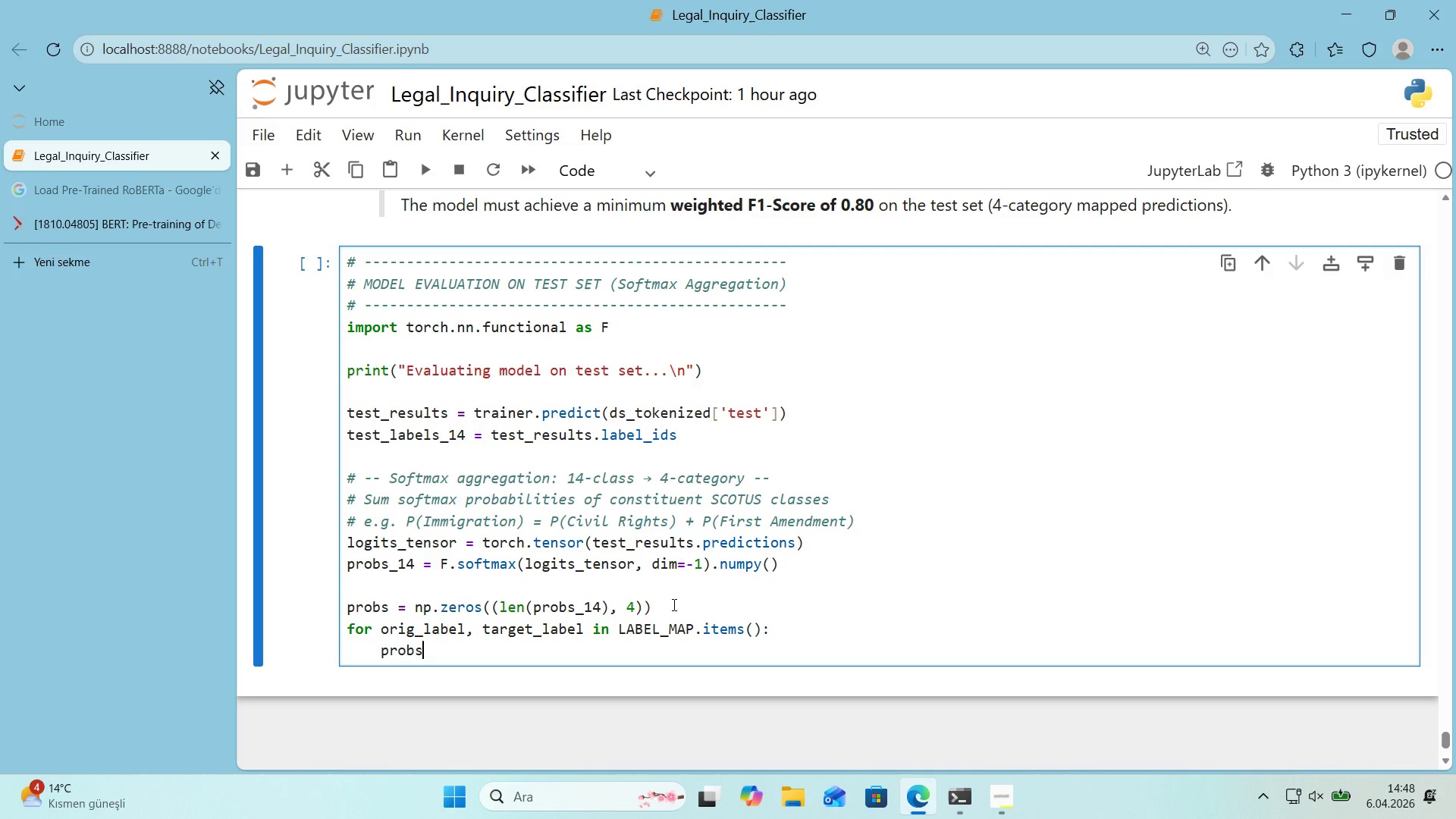 
key(Alt+Control+8)
 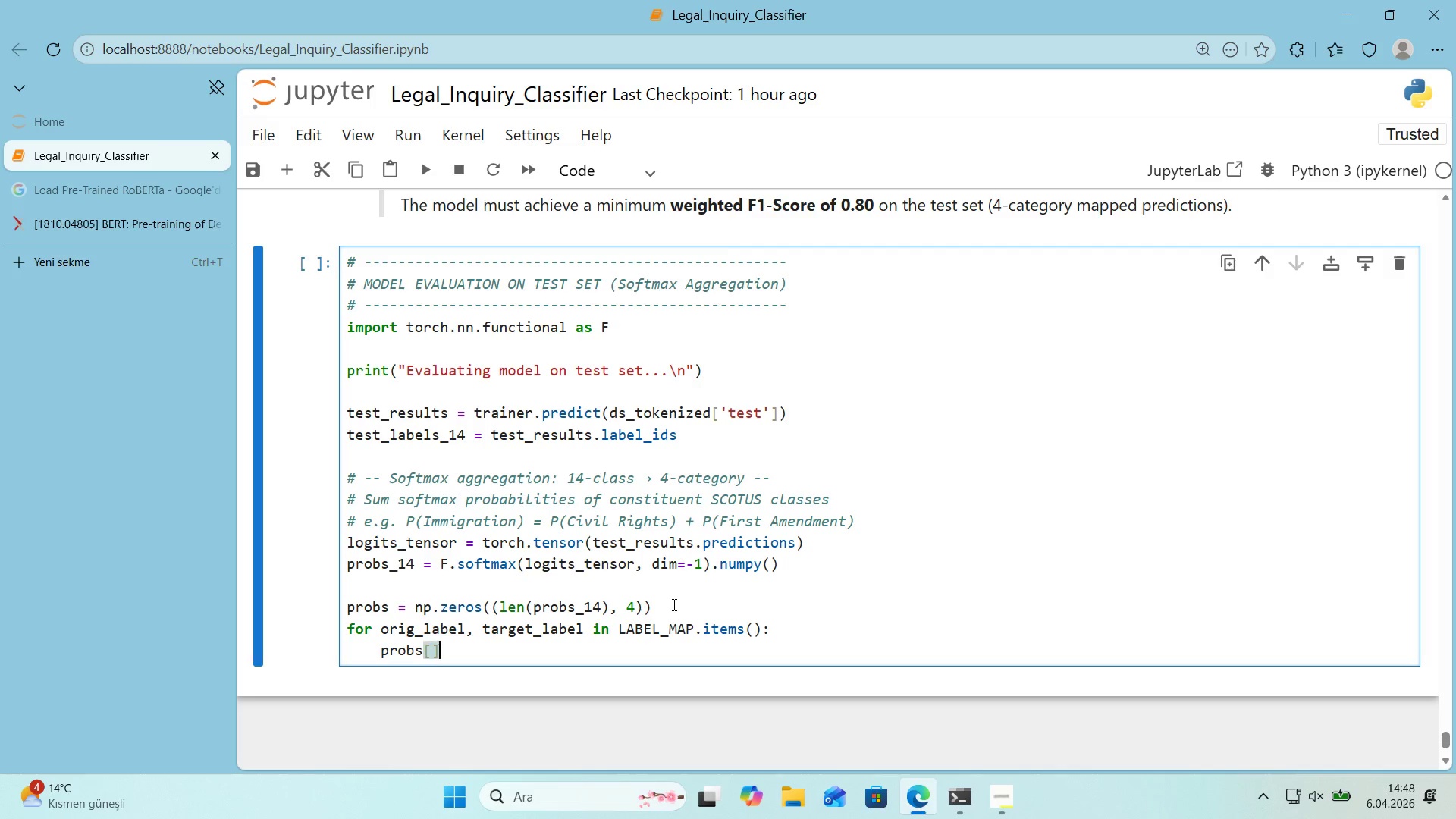 
key(Alt+Control+9)
 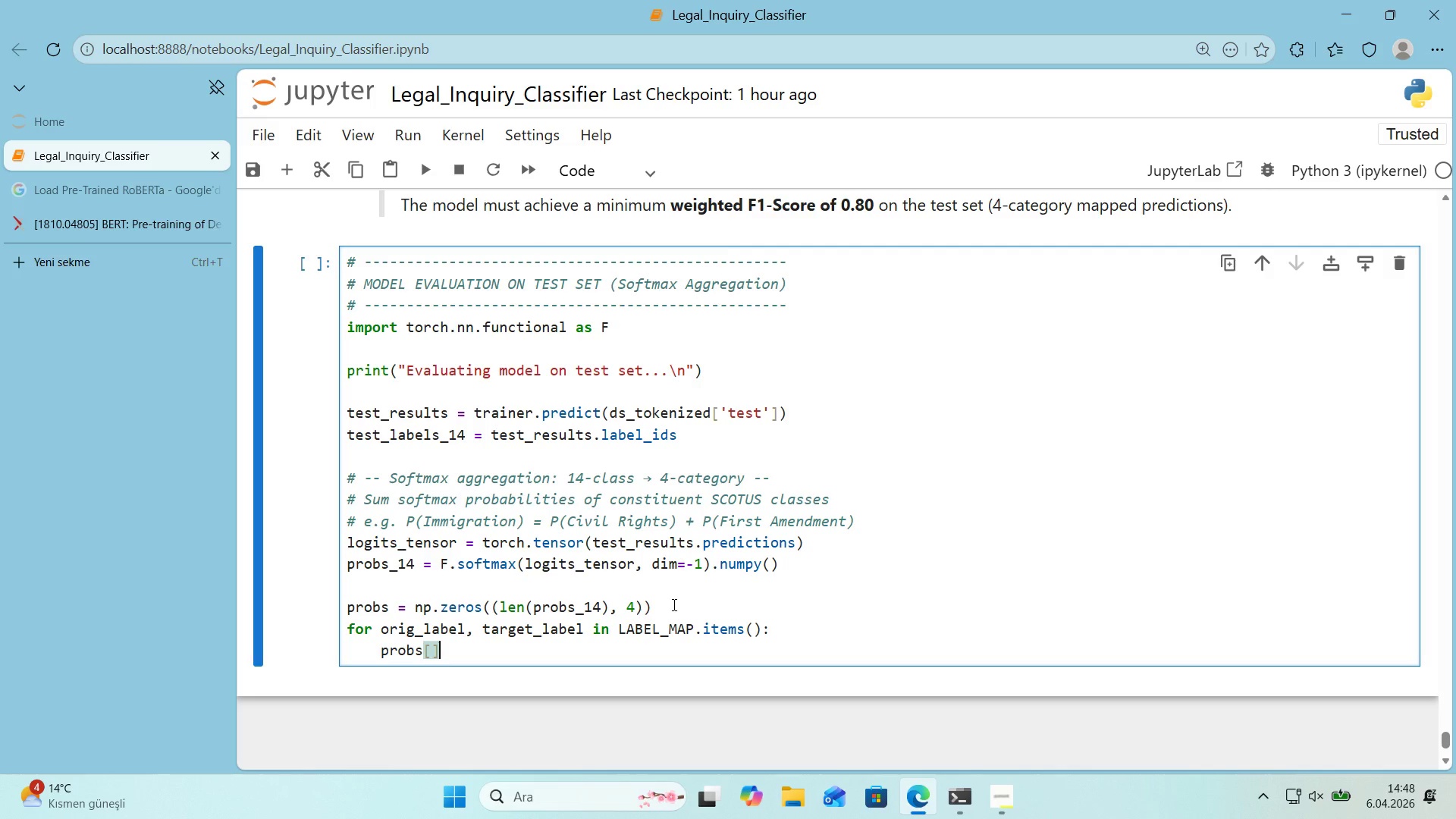 
key(ArrowLeft)
 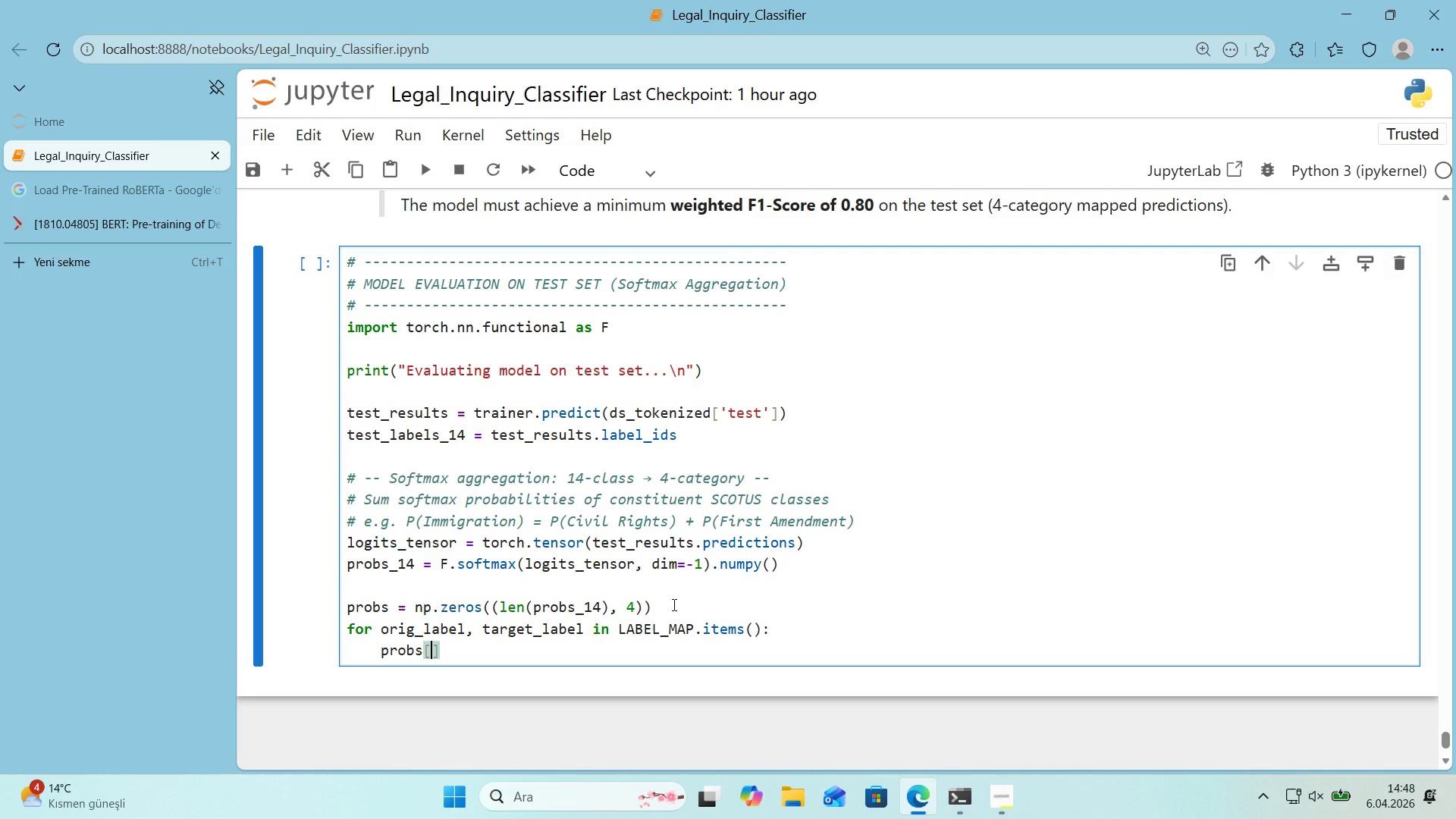 
type(>, target_label)
 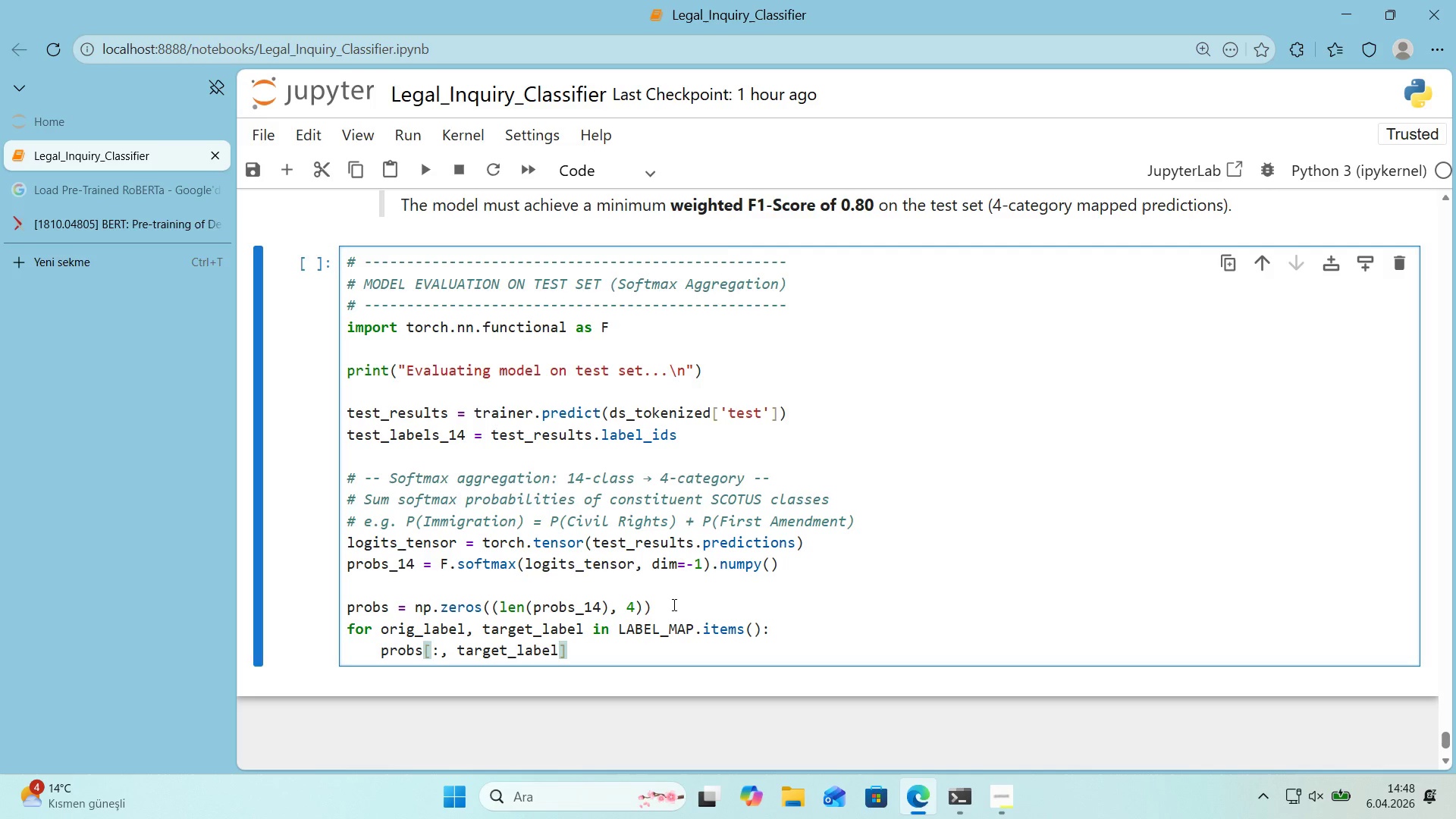 
key(ArrowRight)
 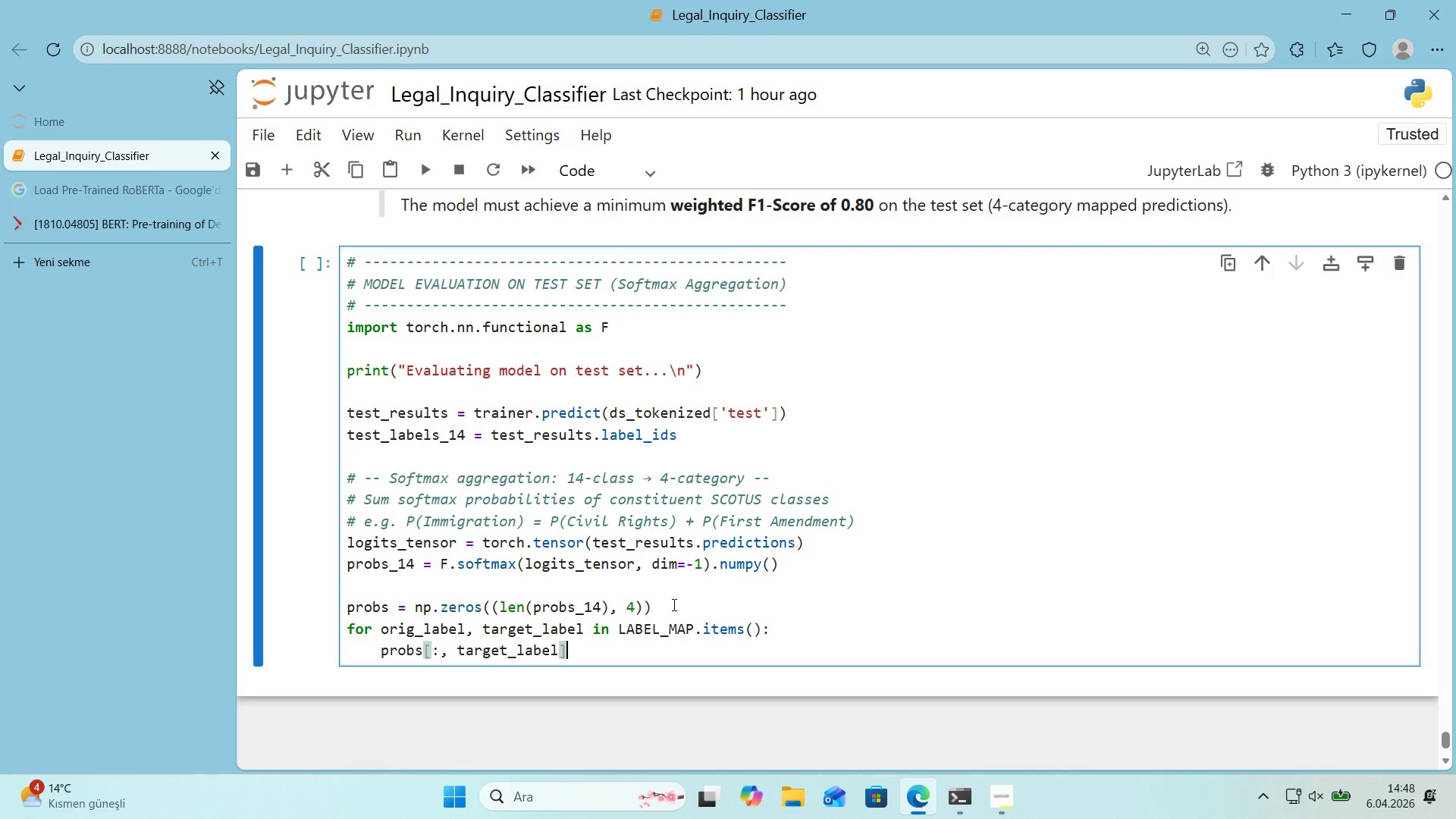 
type( +) probs_!4)
key(Backspace)
key(Backspace)
type(14)
 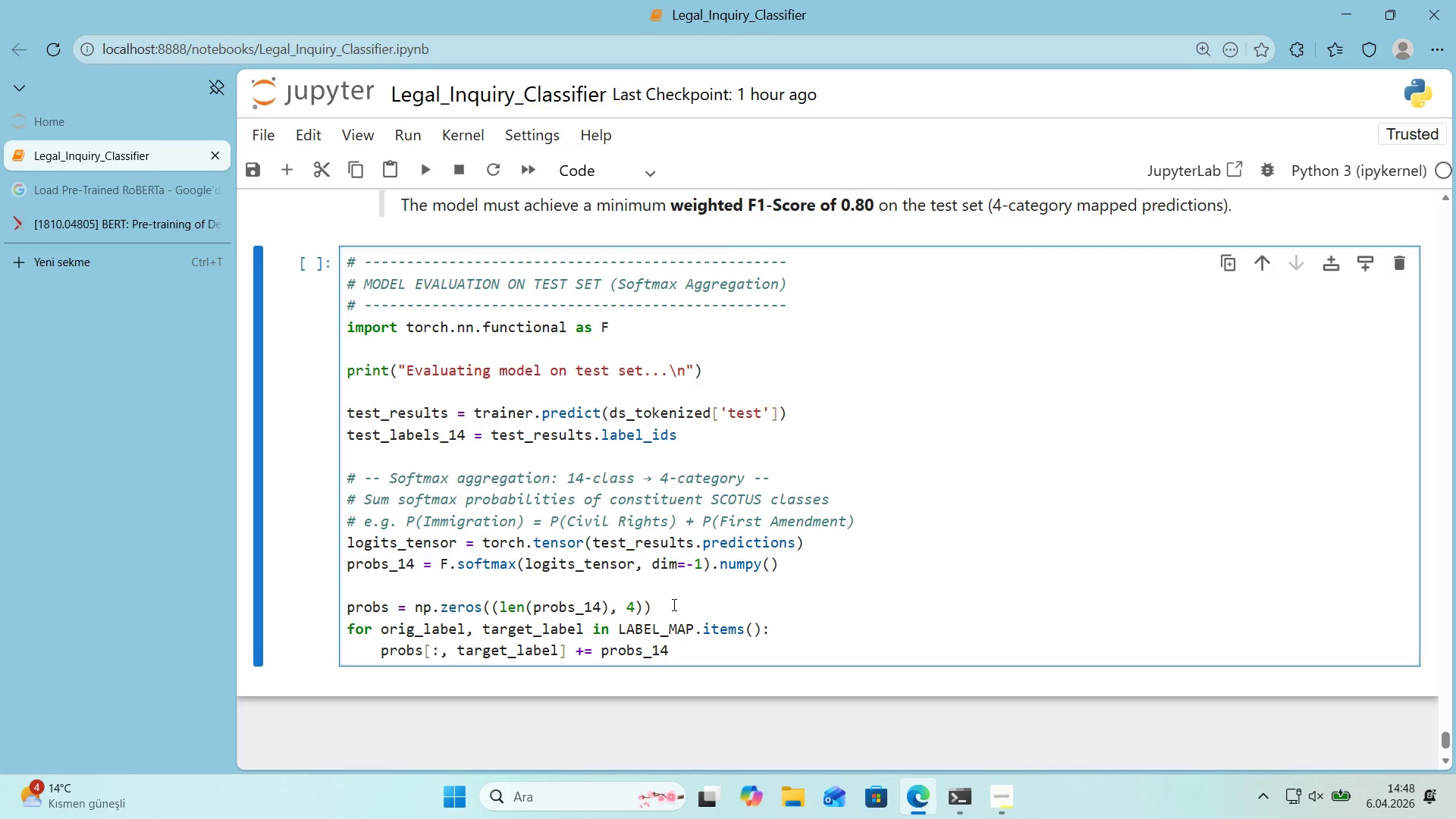 
key(Alt+Control+8)
 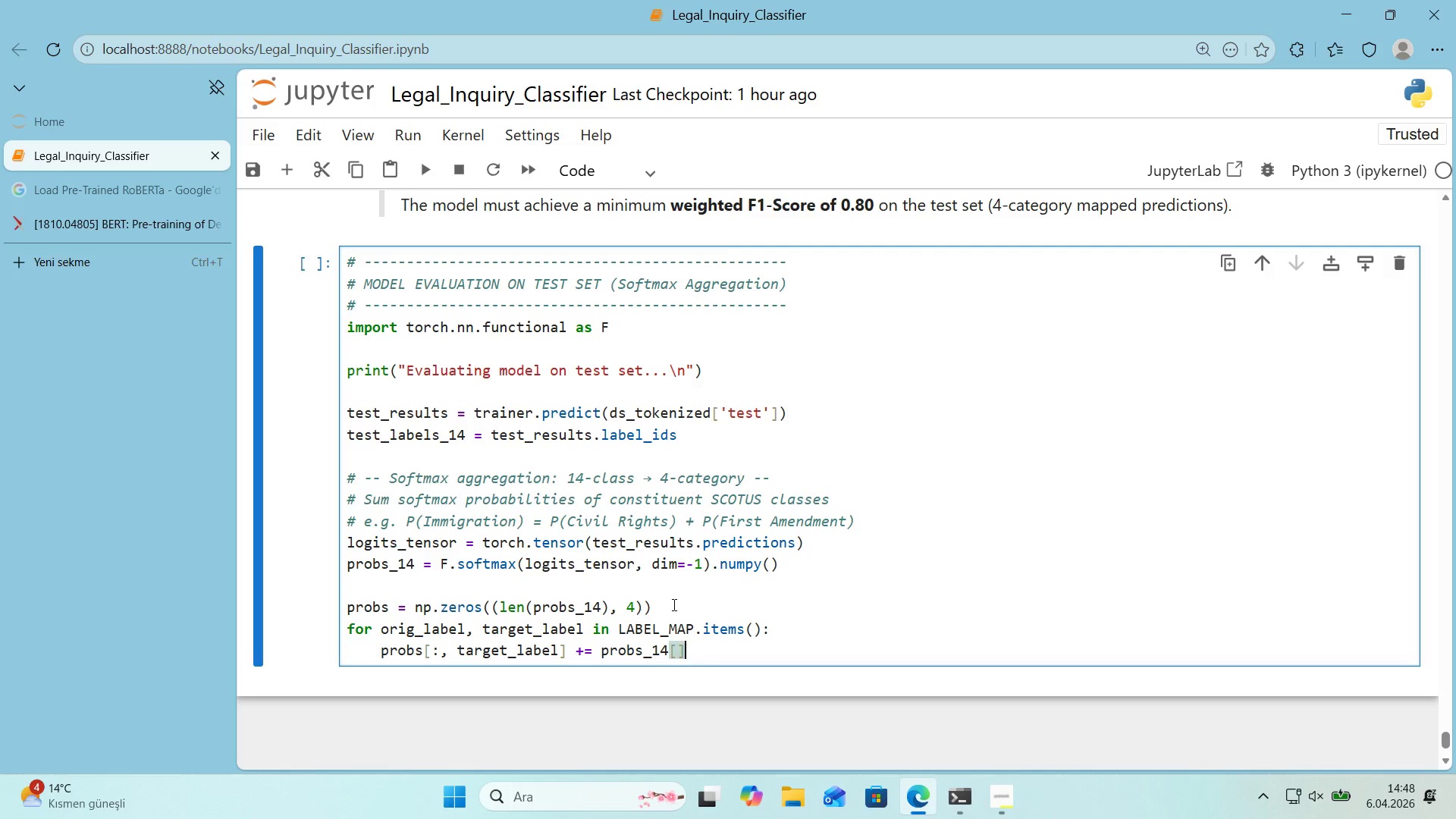 
key(Alt+Control+9)
 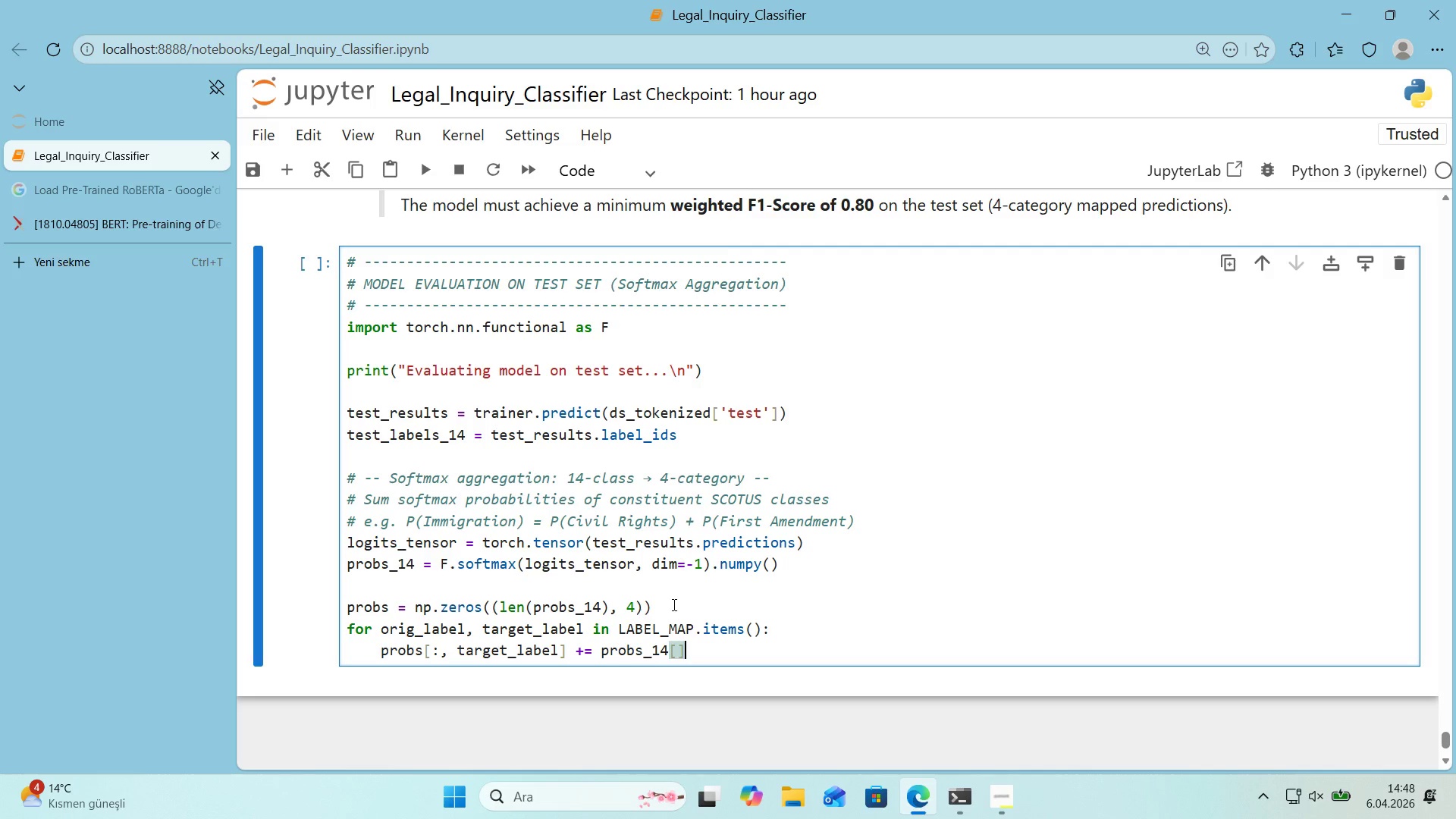 
key(ArrowLeft)
 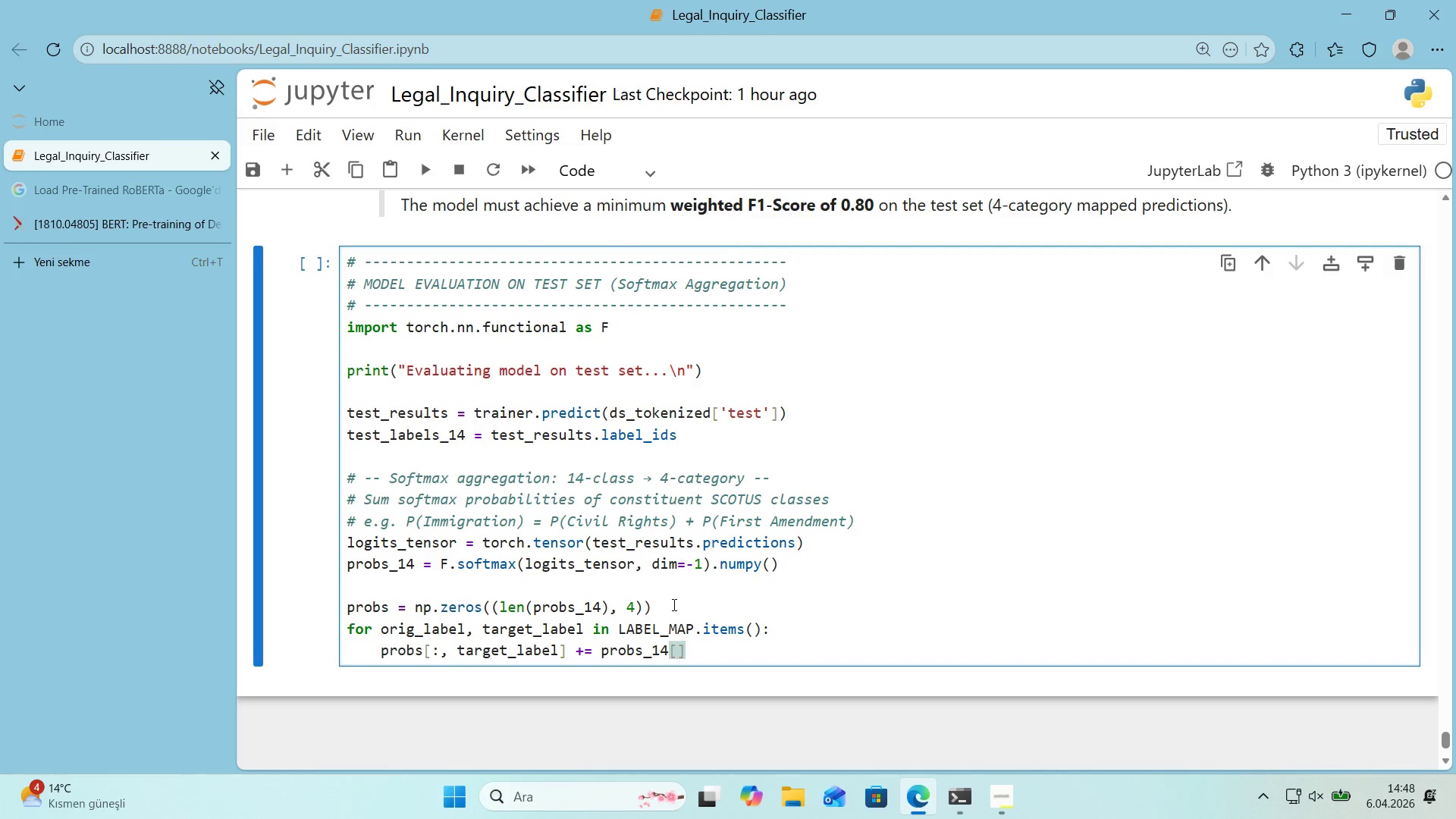 
type(>, or'g_label)
 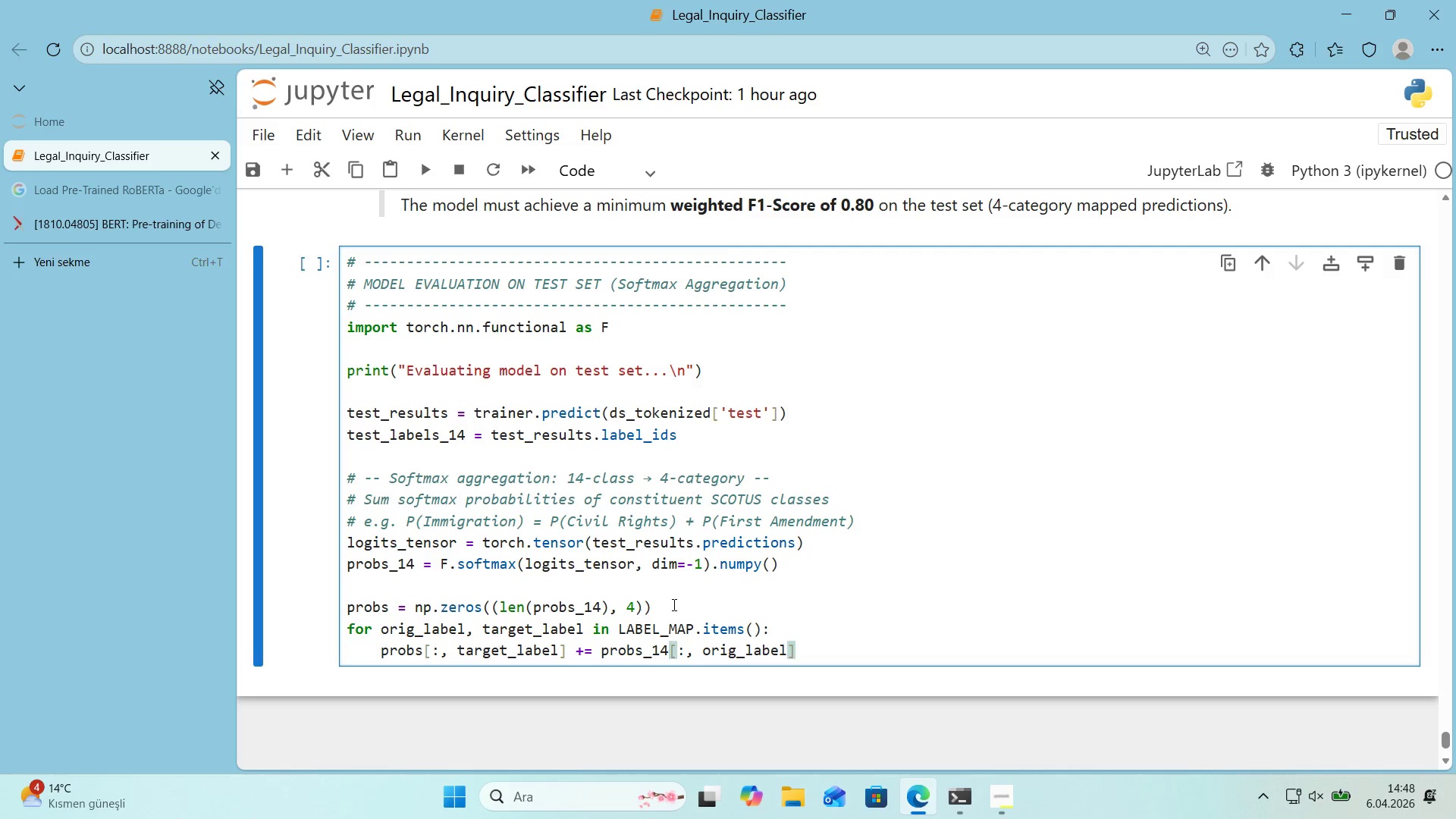 
key(ArrowRight)
 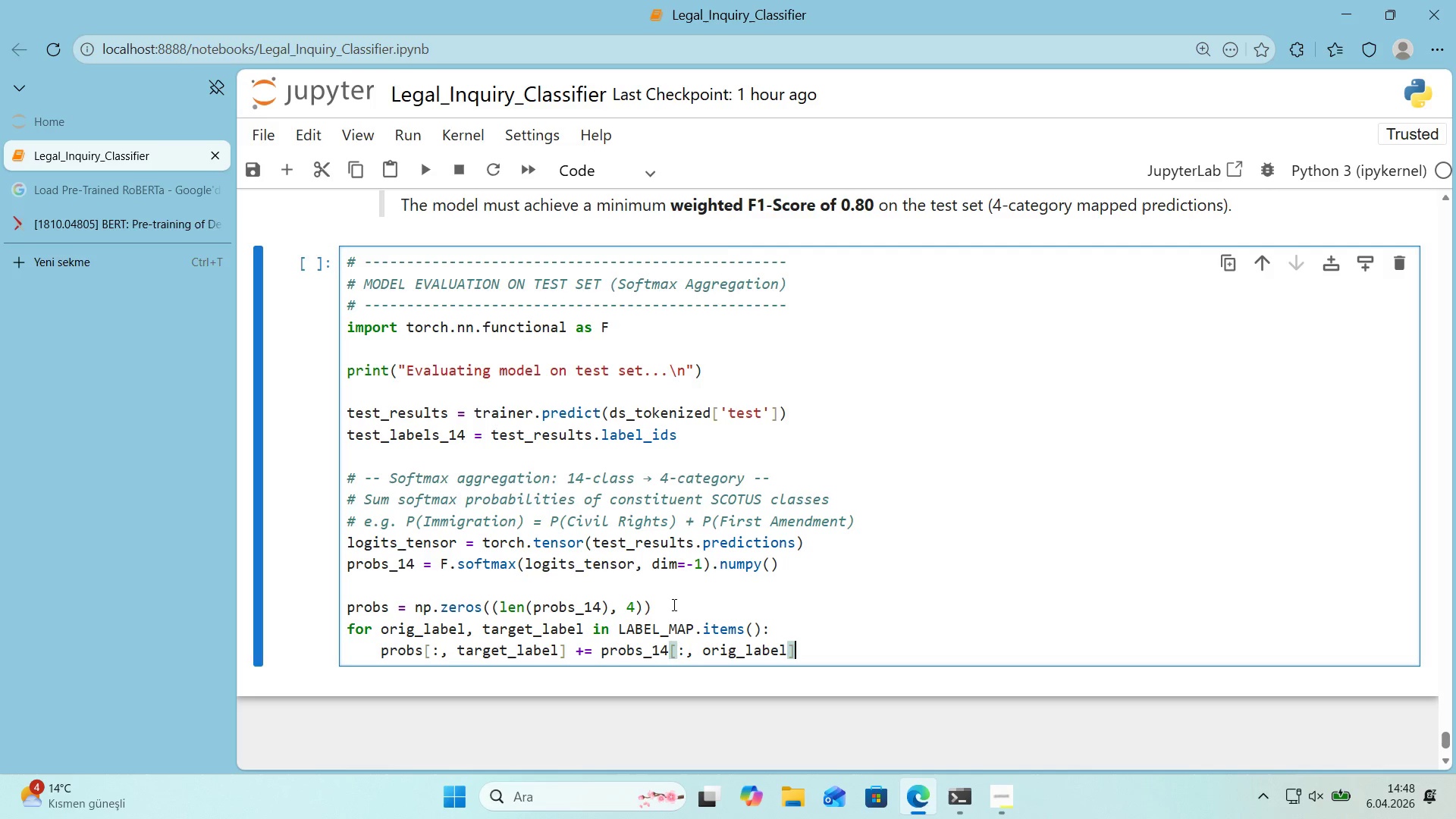 
key(Enter)
 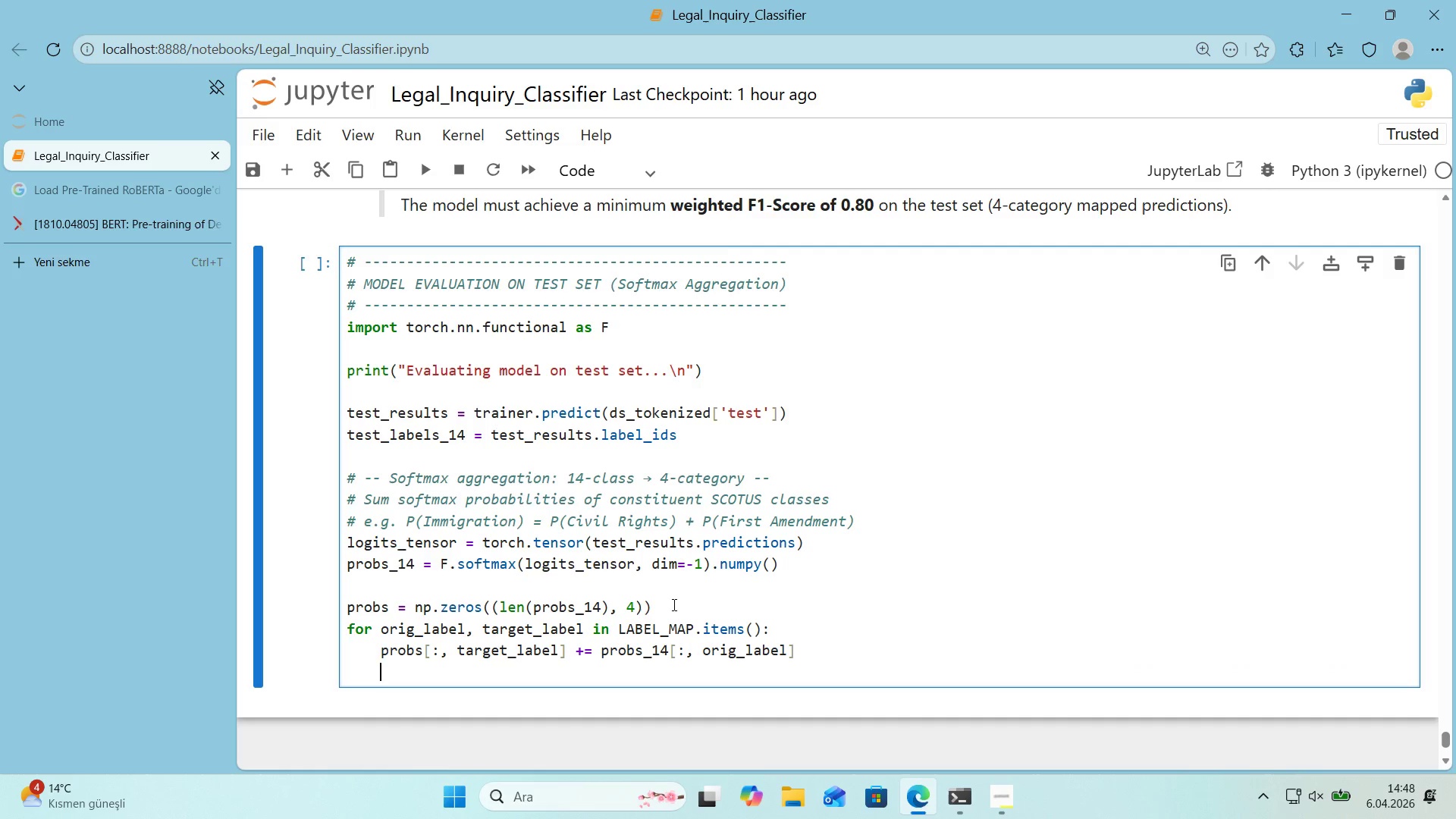 
key(Backspace)
 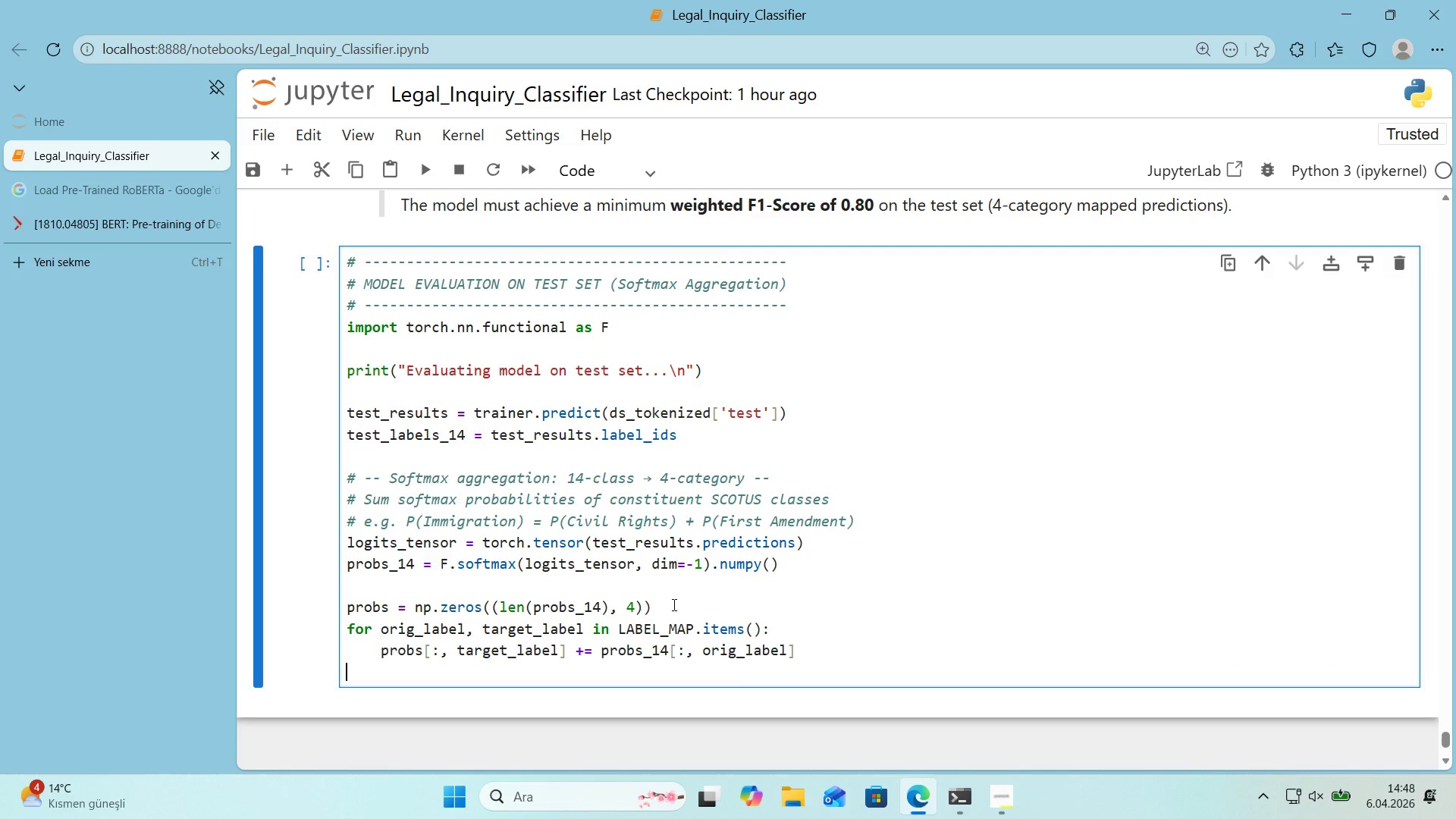 
key(Enter)
 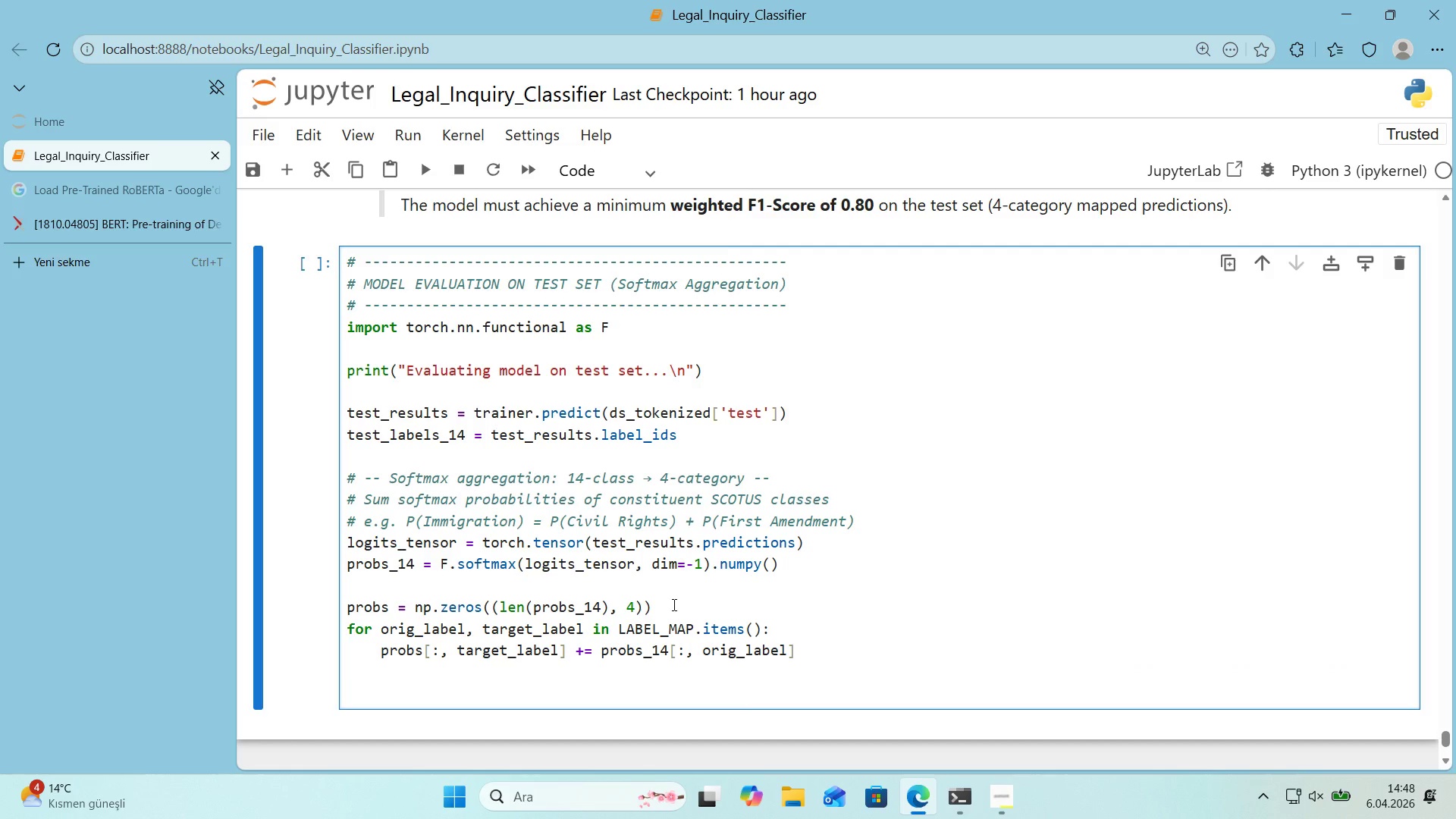 
key(Alt+Control+AltRight)
 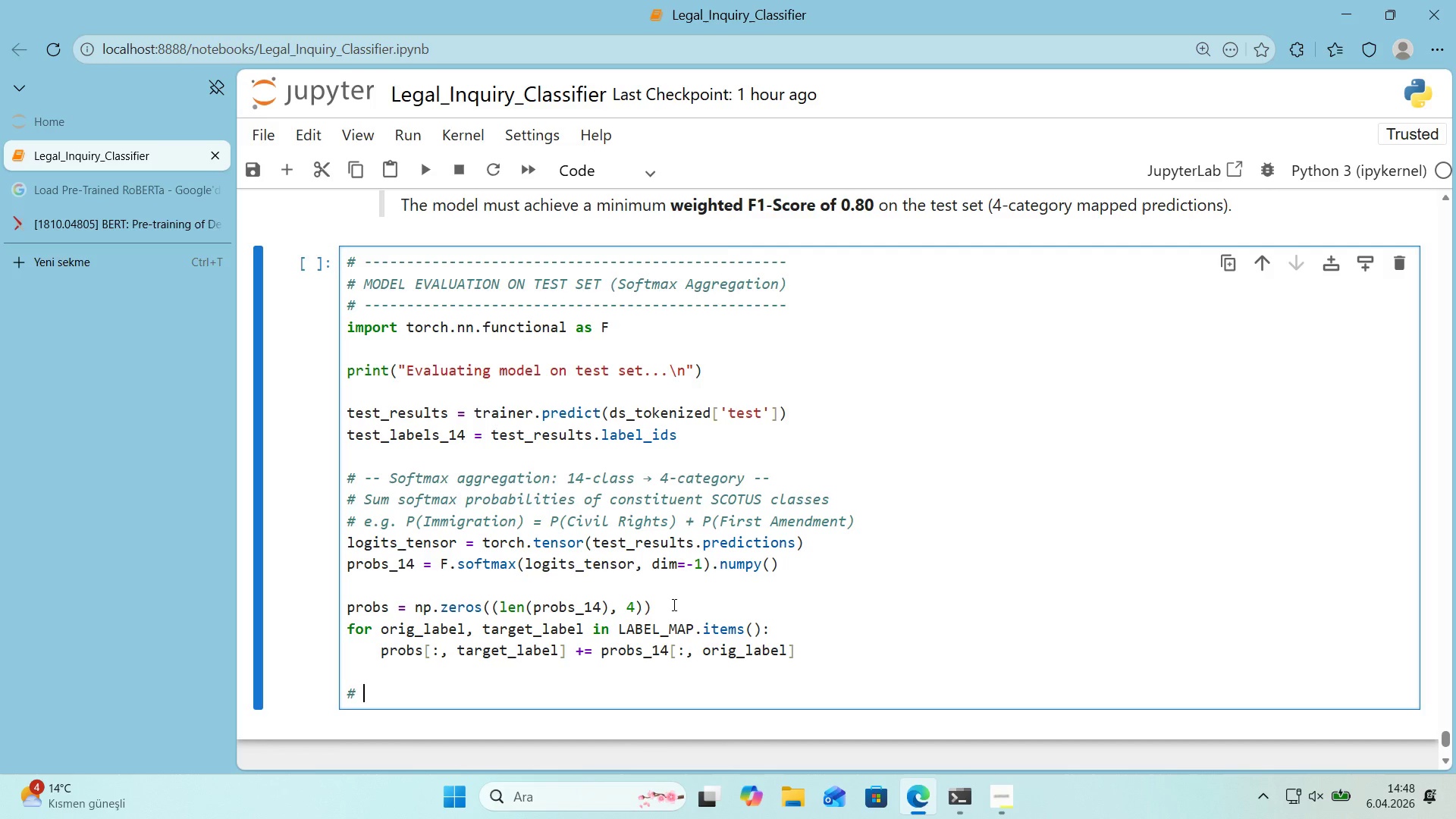 
key(Control+ControlLeft)
 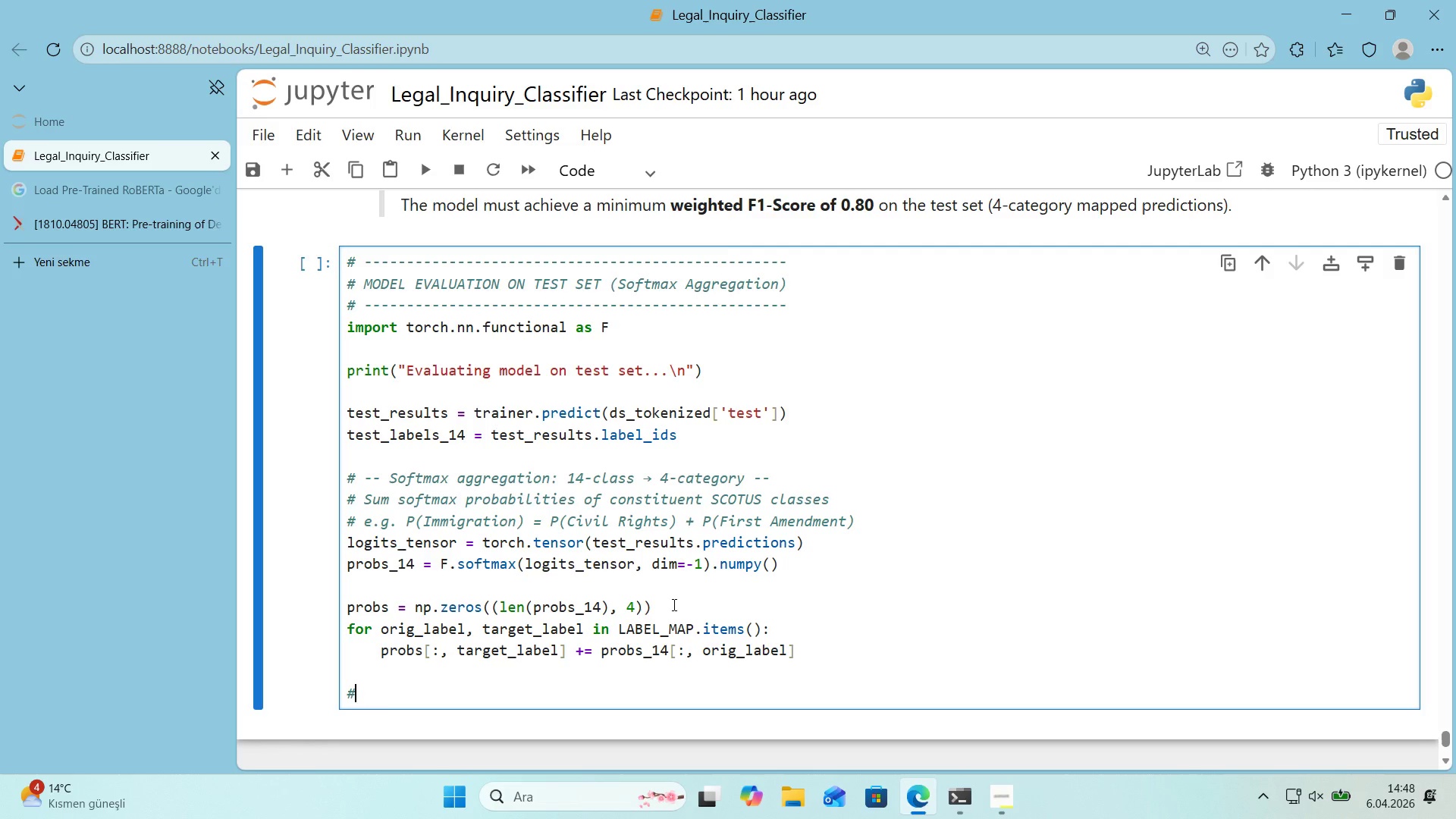 
key(Alt+Control+3)
 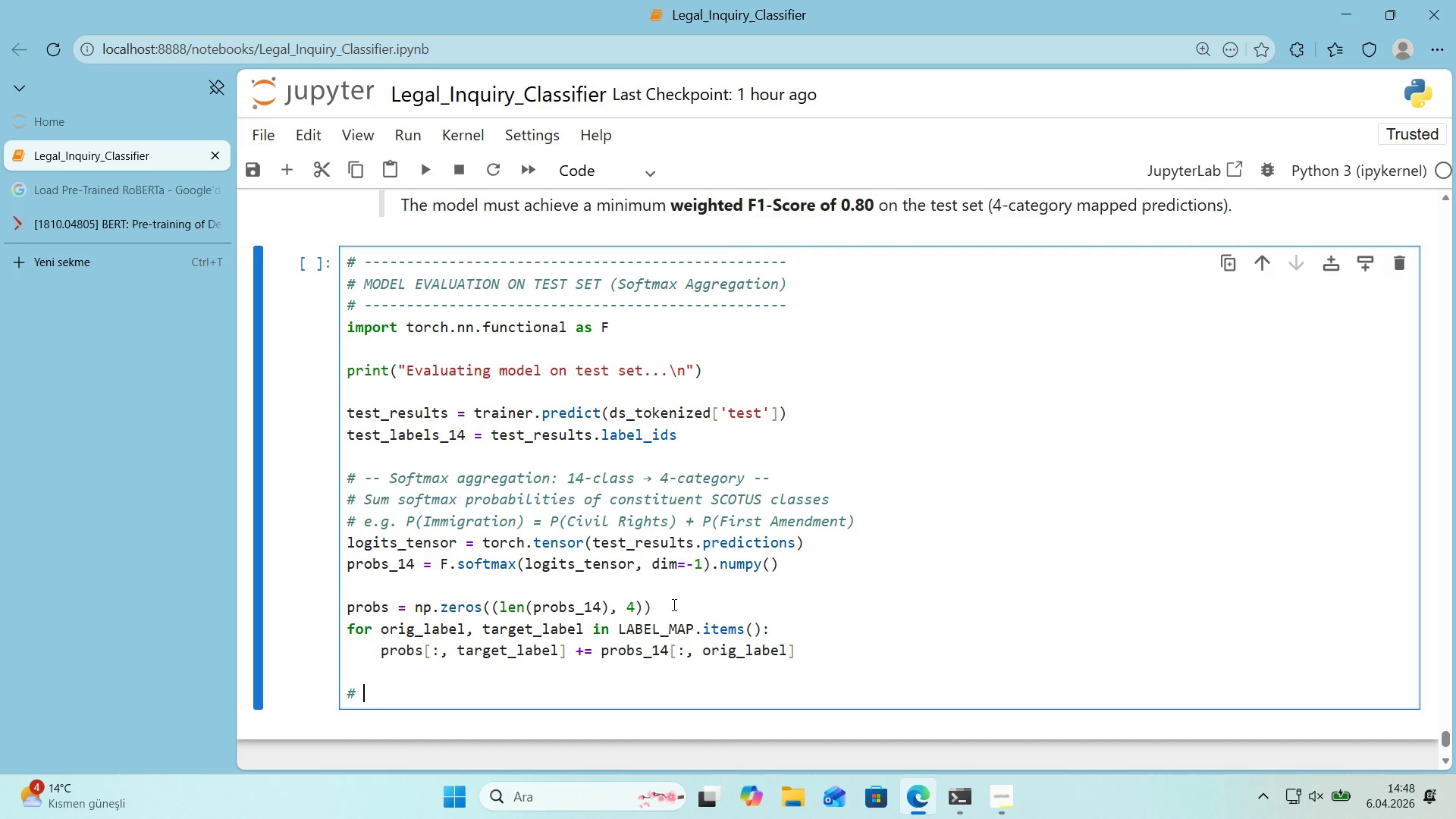 
type( Pred'ct'ons from aggregated probab'l't'es)
 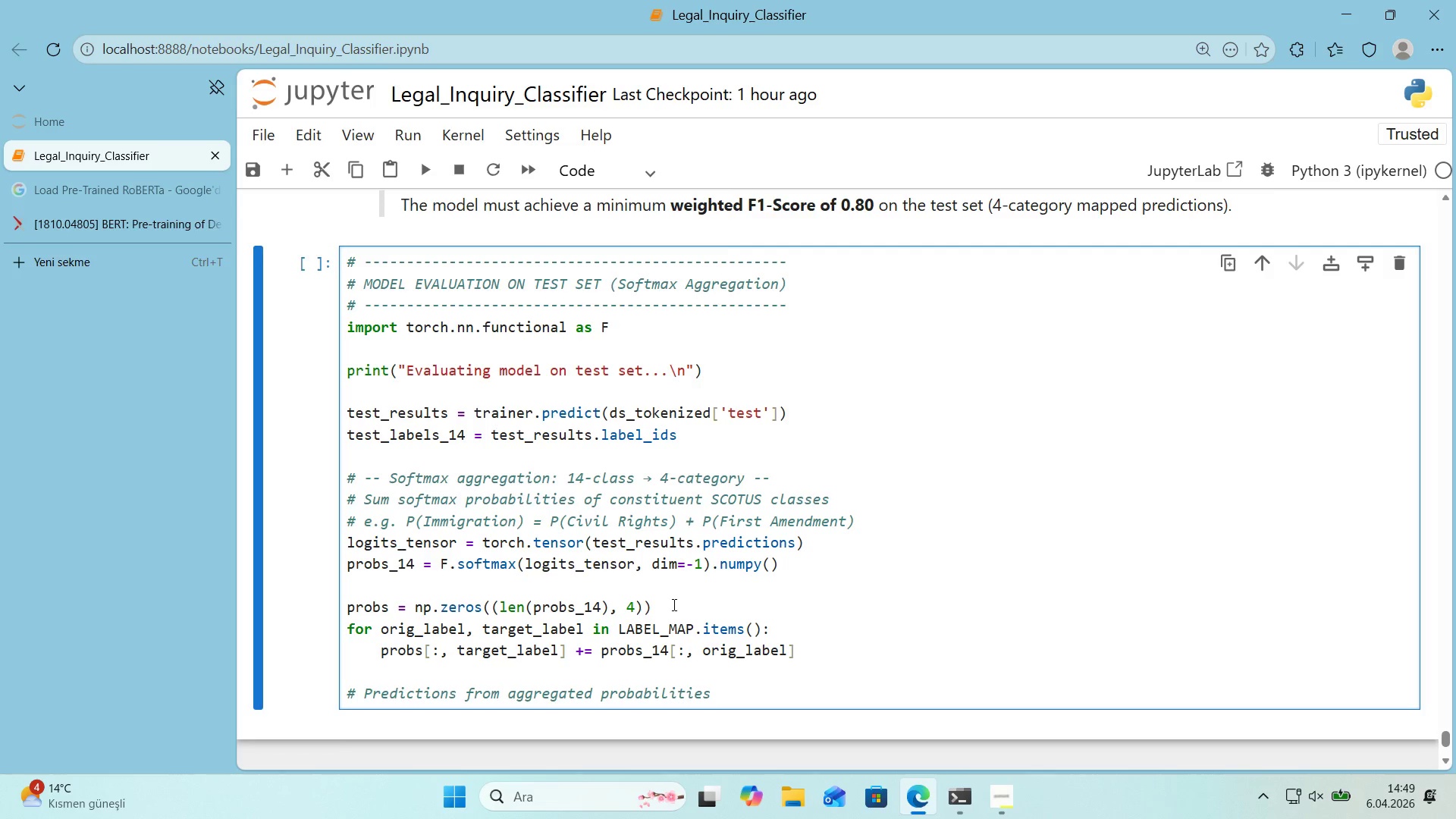 
key(Enter)
 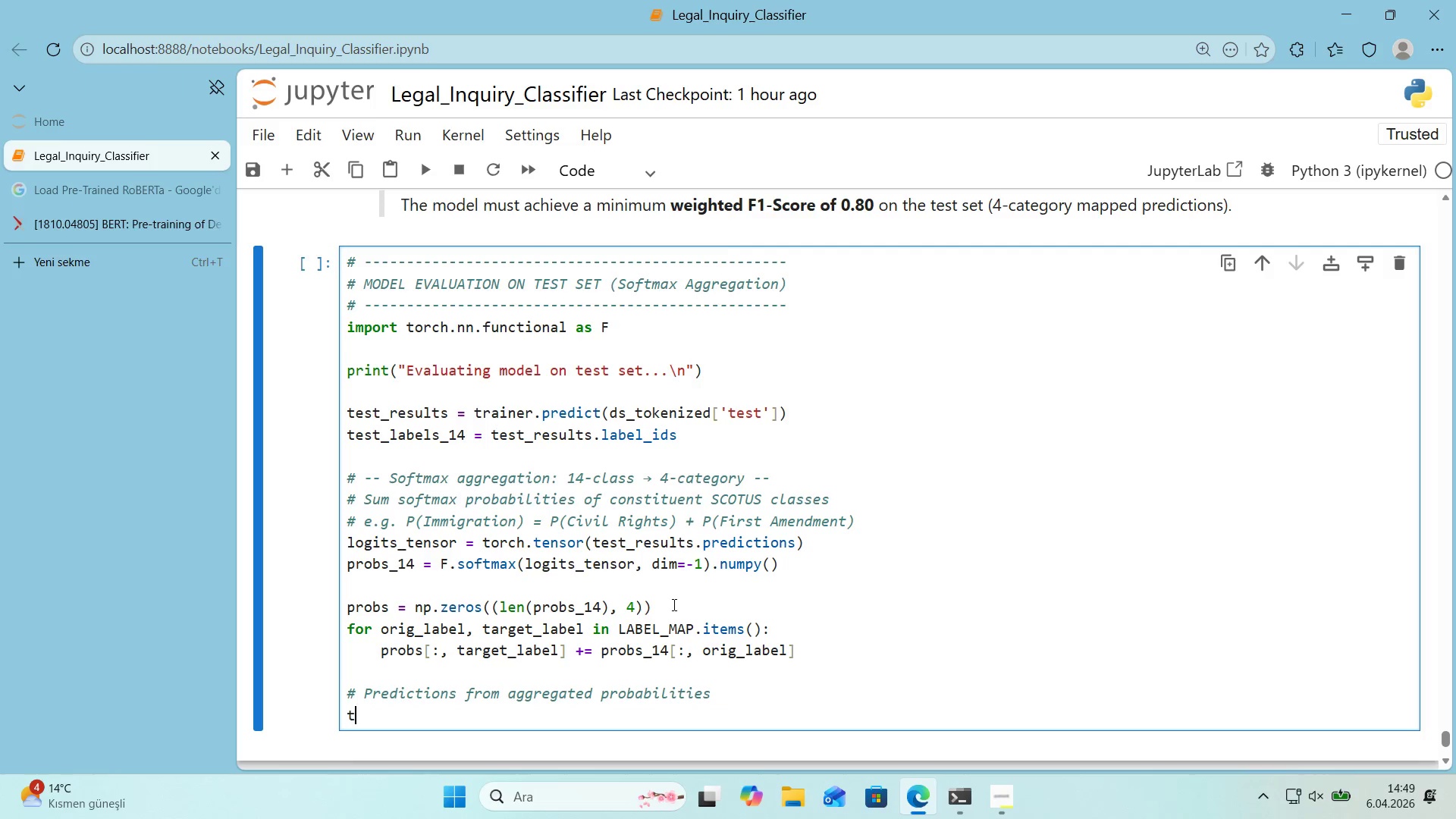 
type(test_preds ) )
 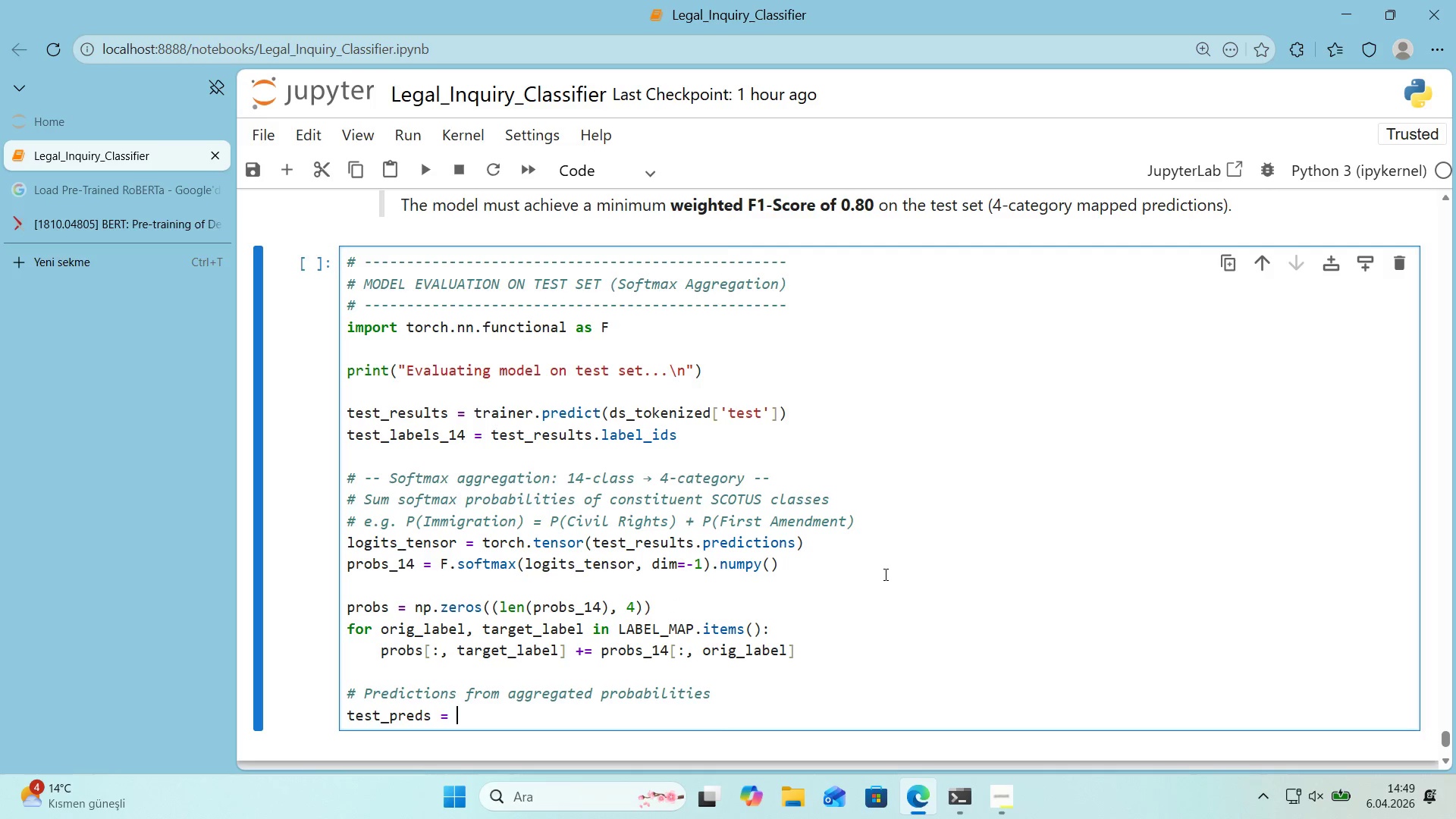 
scroll: coordinate [884, 574], scroll_direction: down, amount: 1.0
 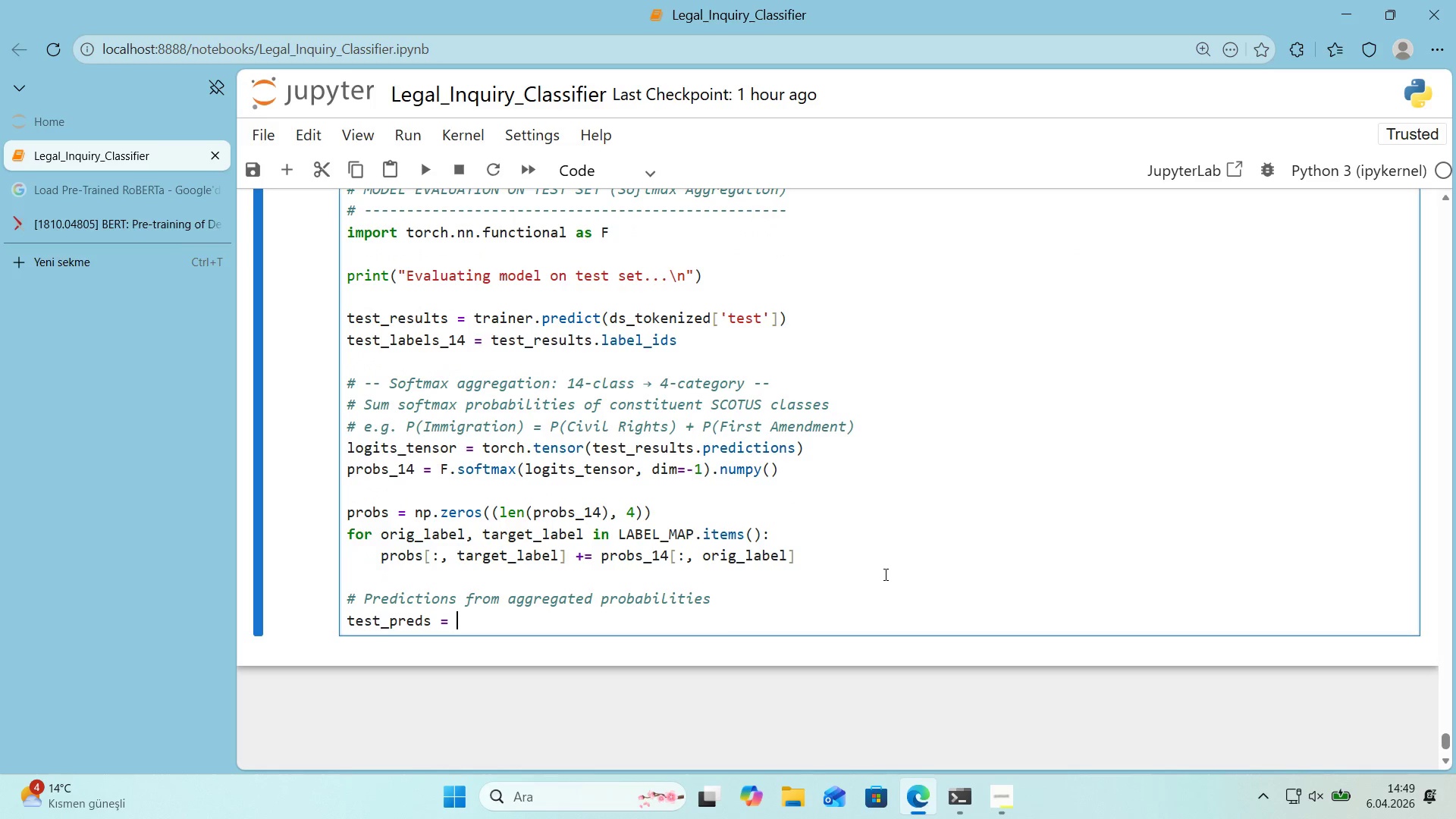 
type(np.argmax*()
 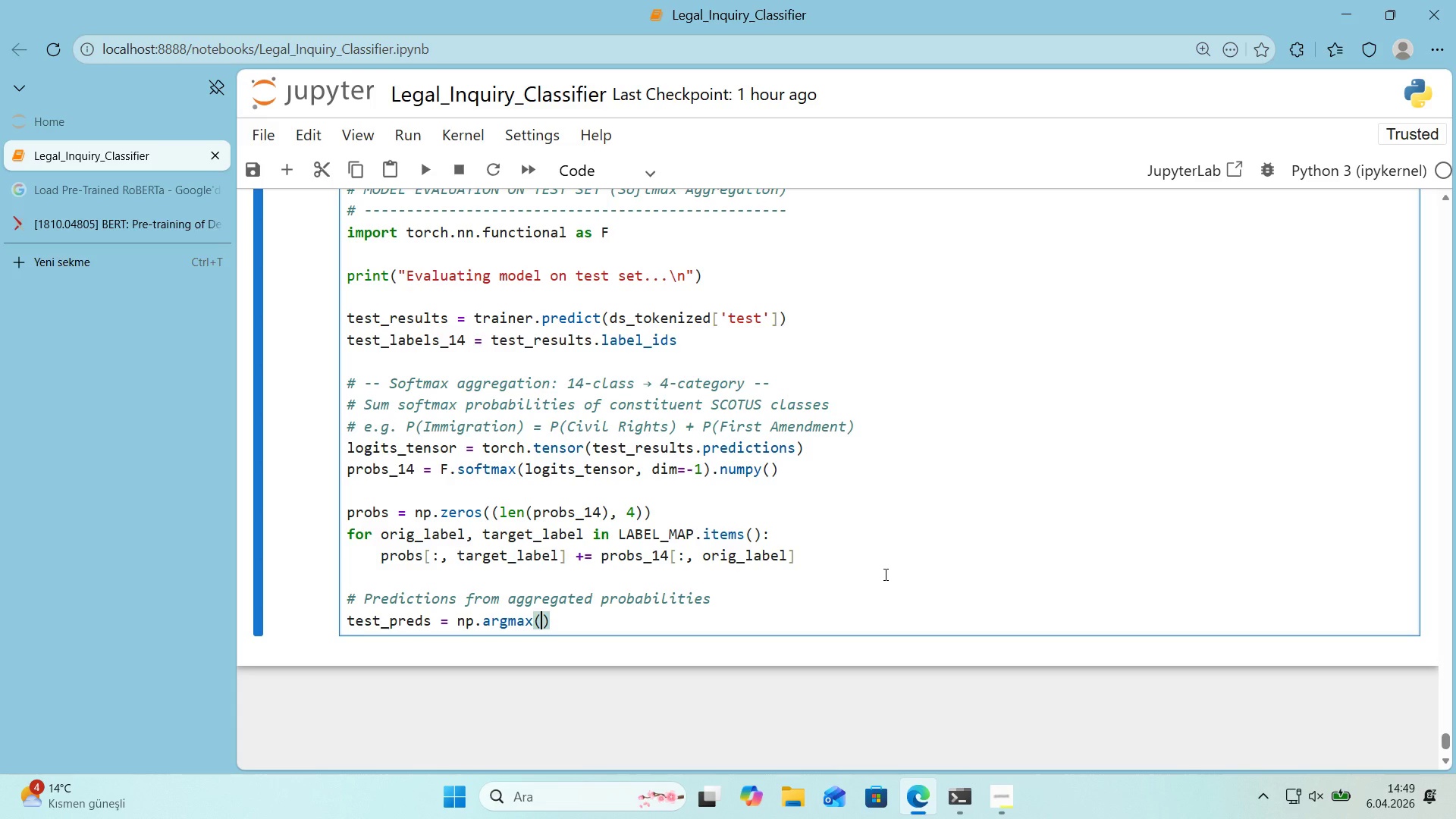 
 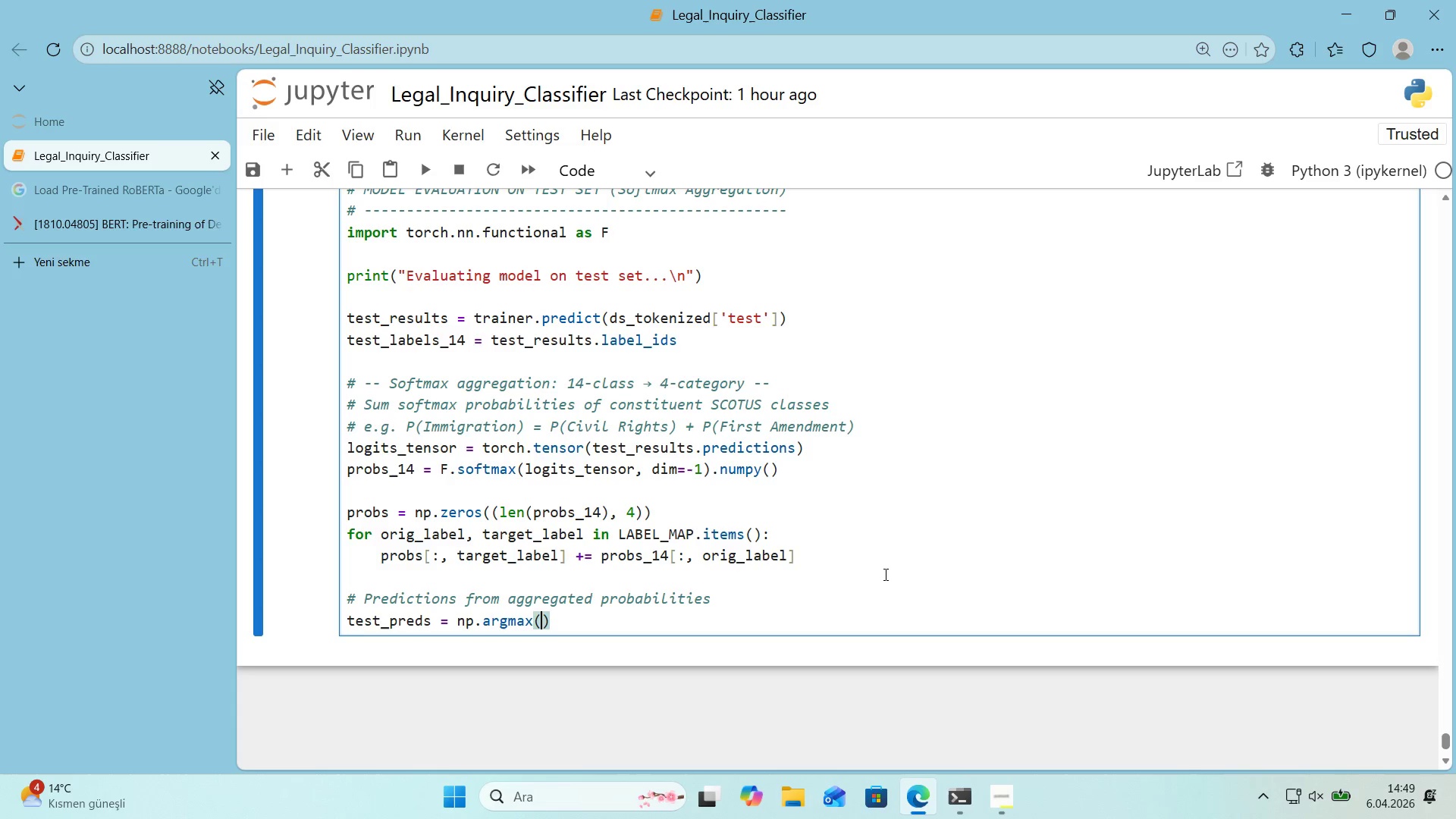 
key(ArrowLeft)
 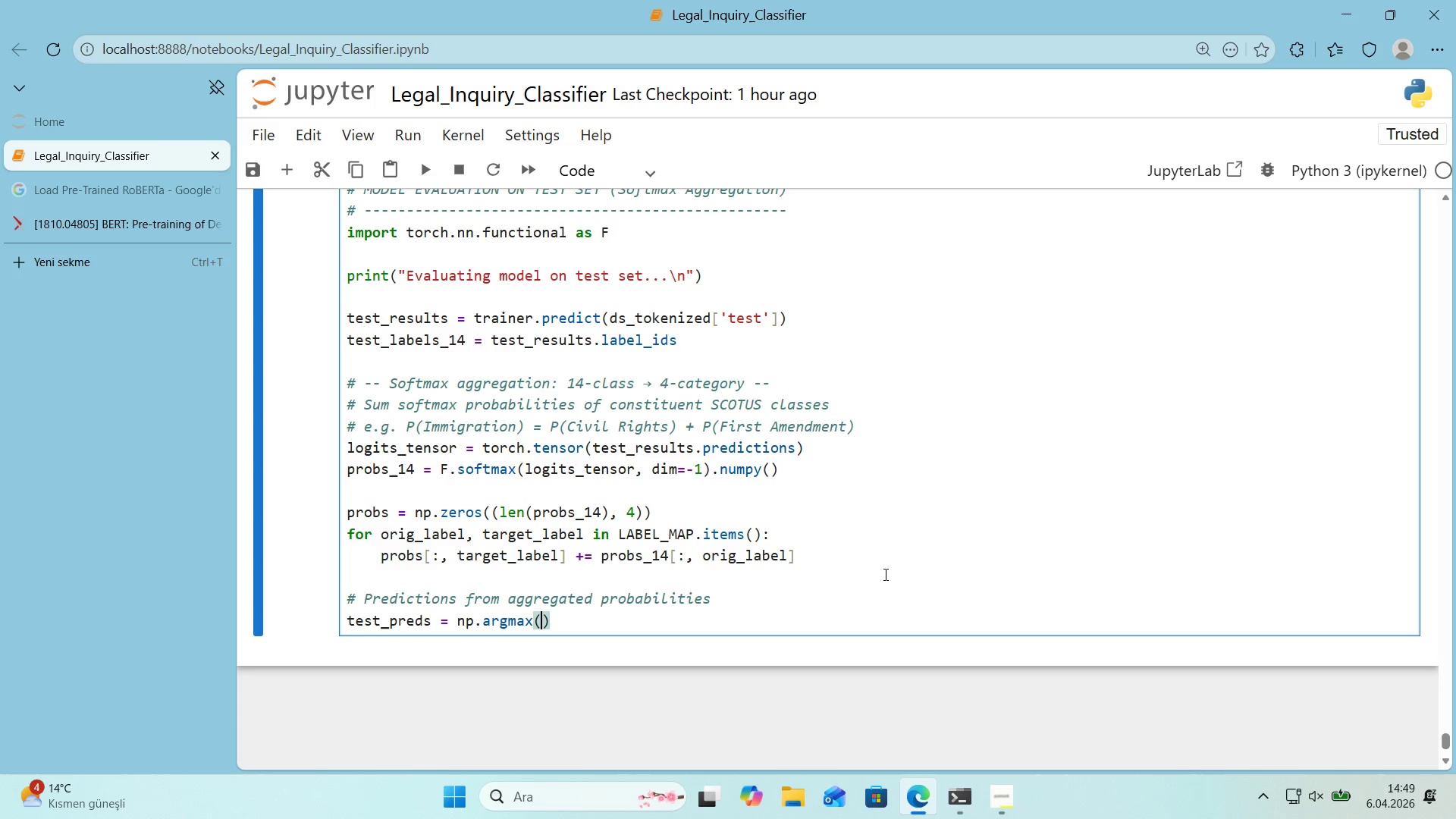 
type(probs, ax's)1)
 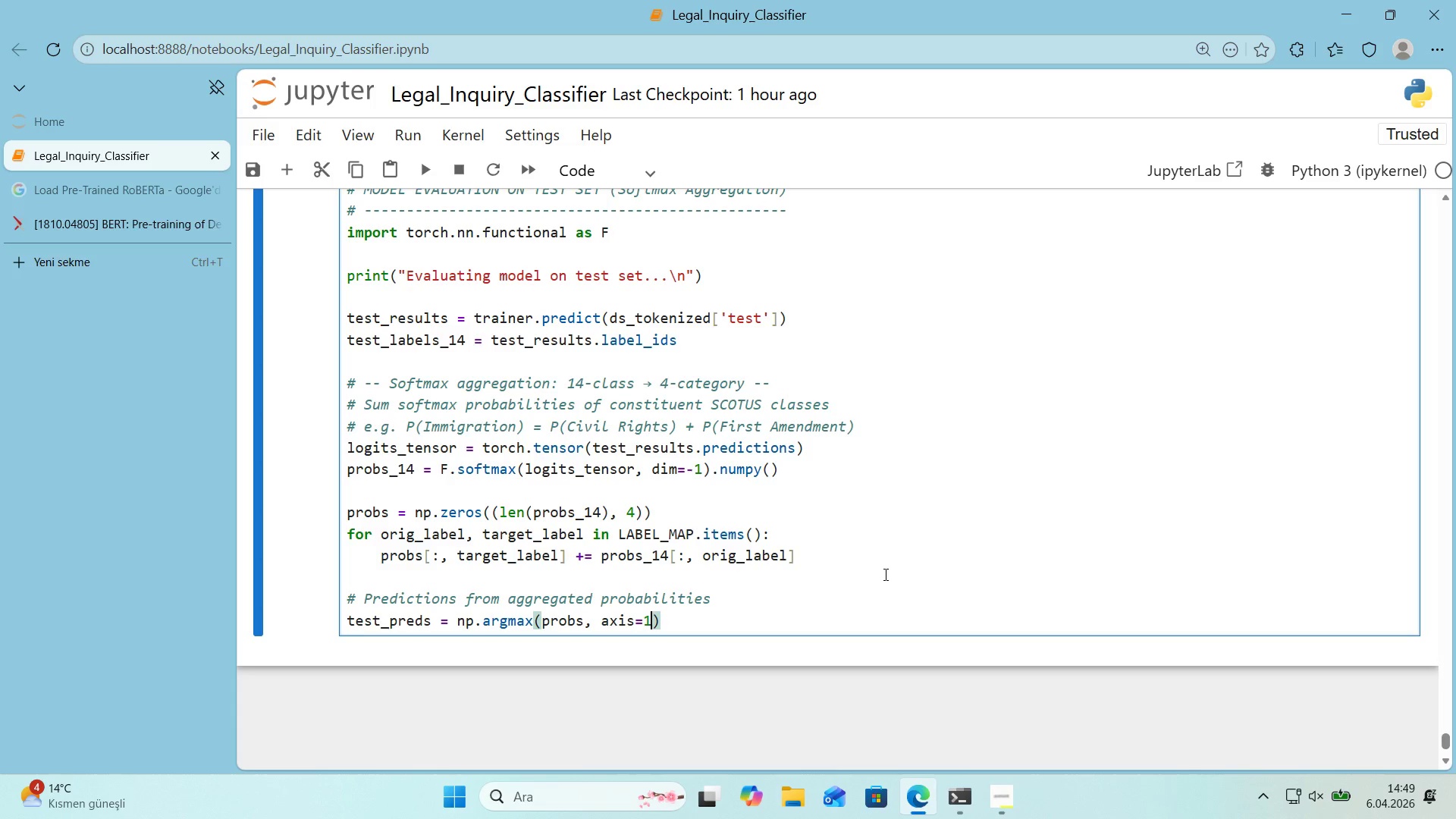 
key(ArrowRight)
 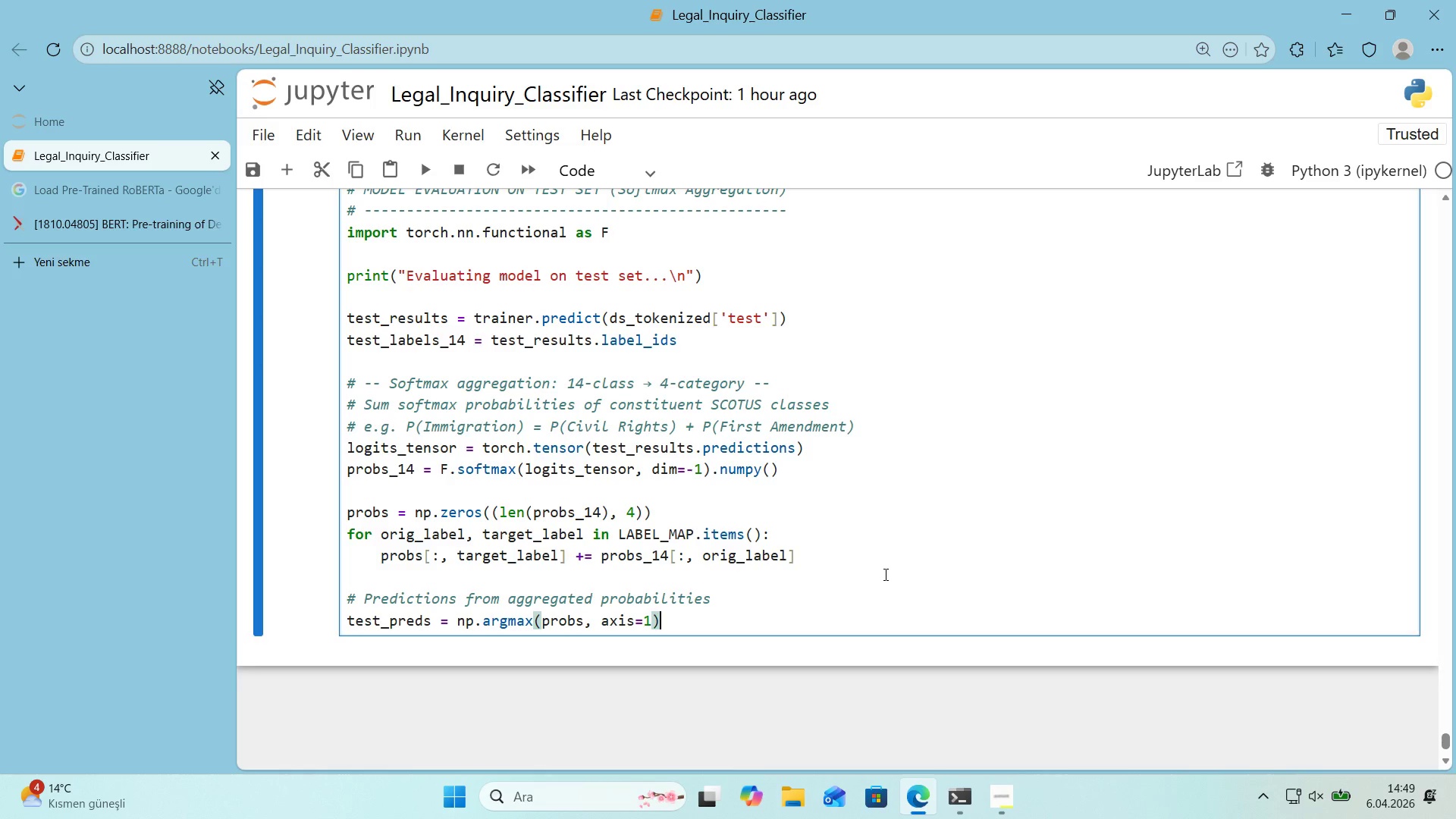 
key(Enter)
 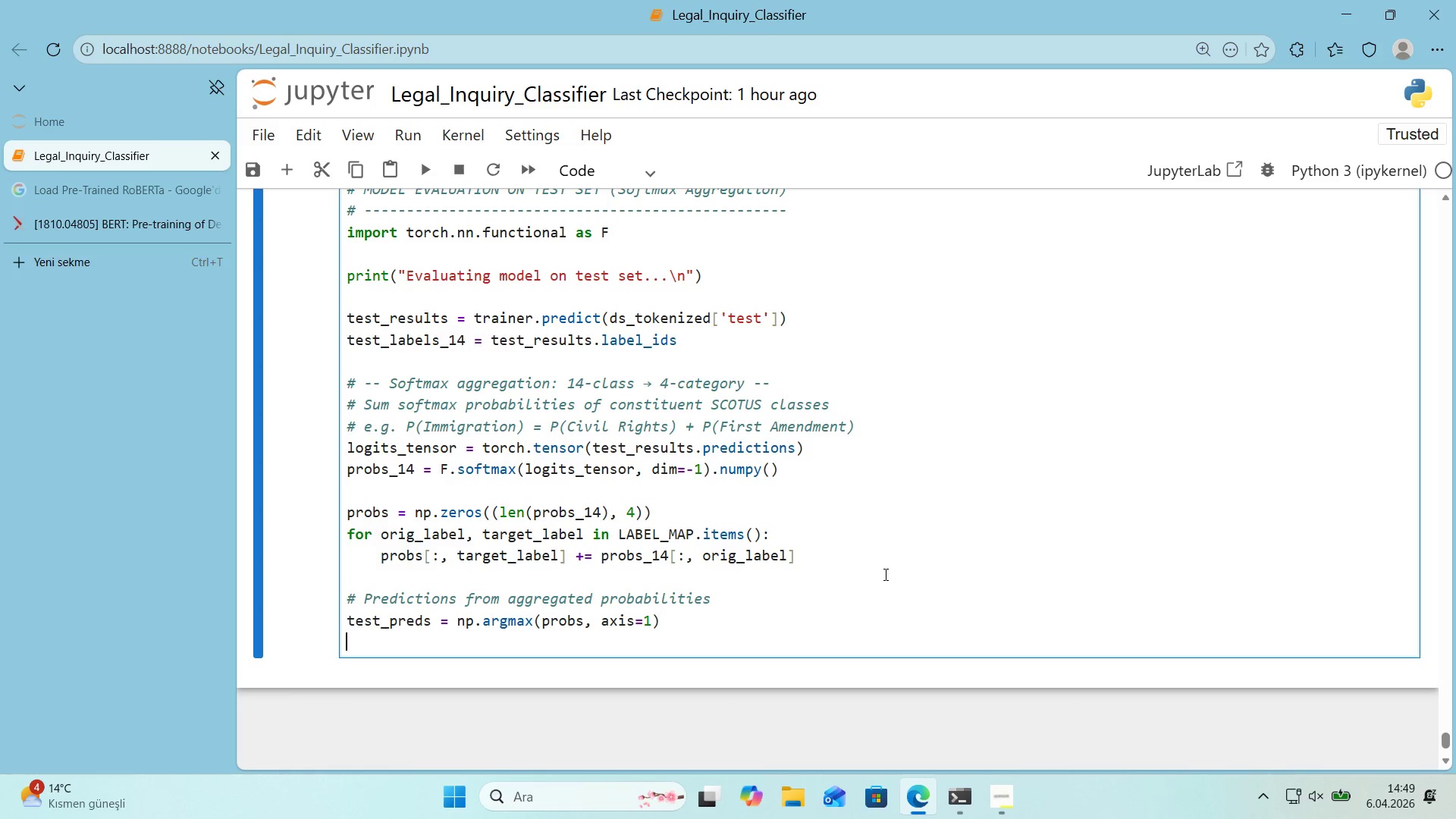 
type(max_probs ) np.max*()
 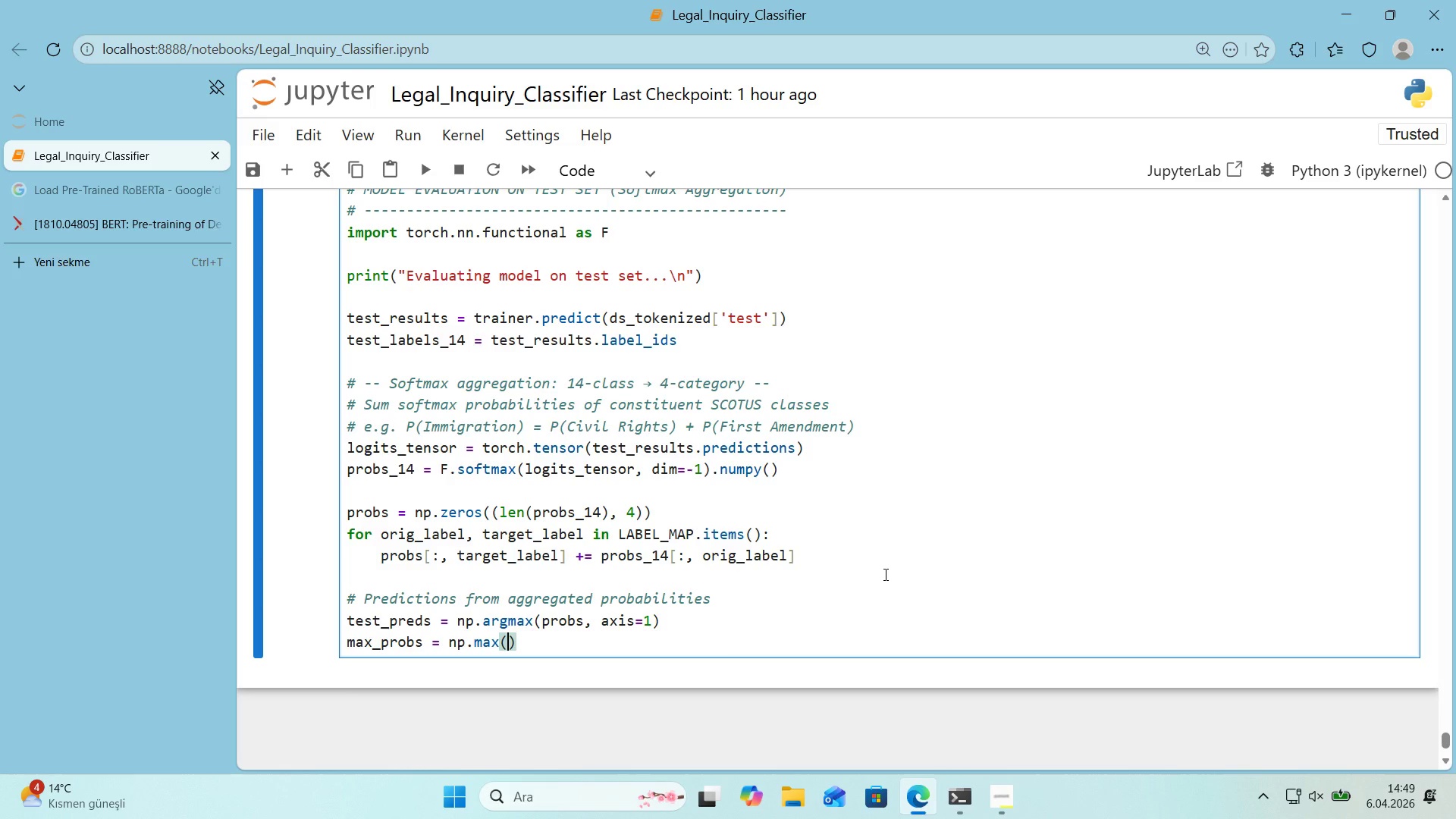 
 